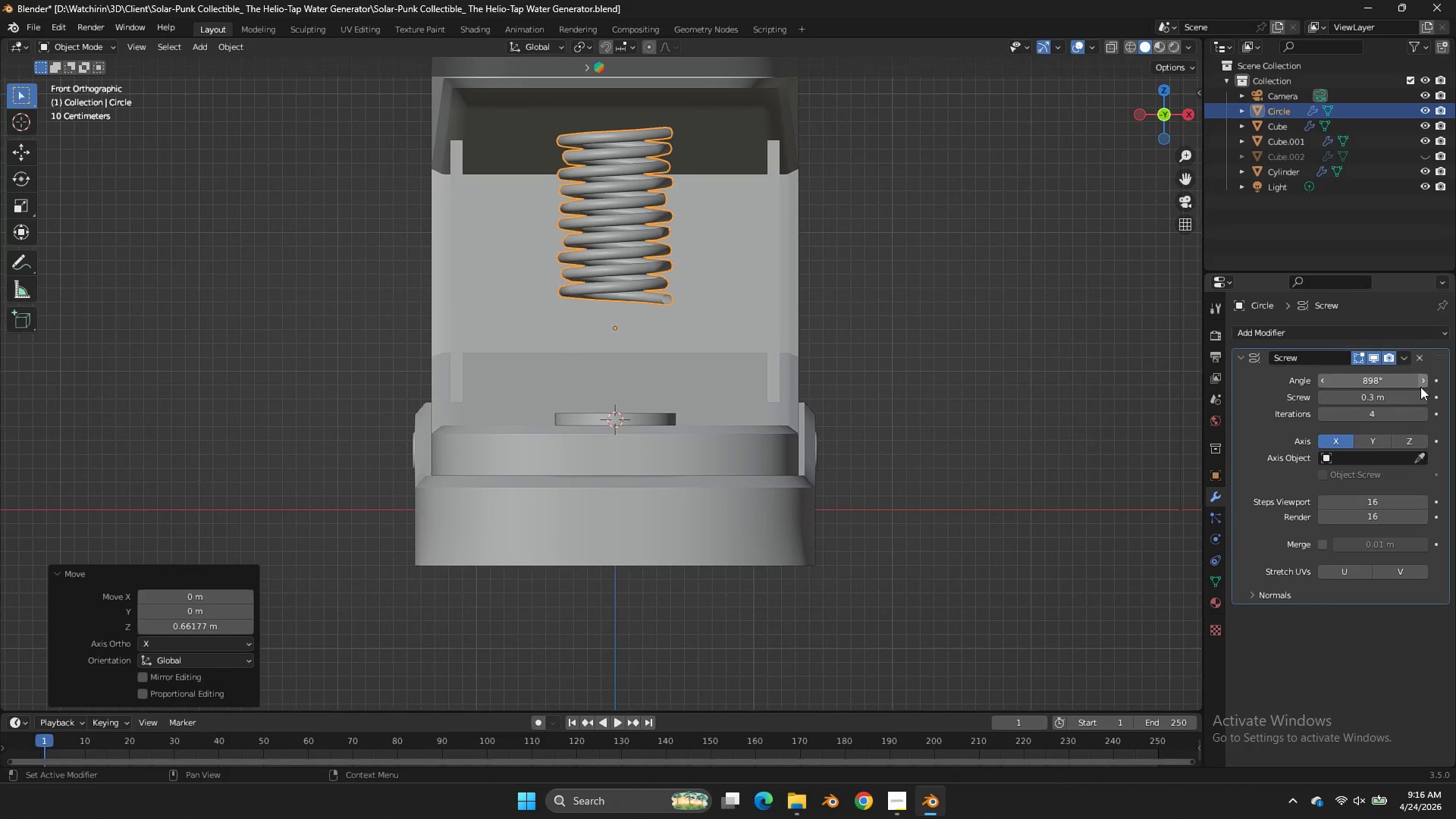 
double_click([1423, 385])
 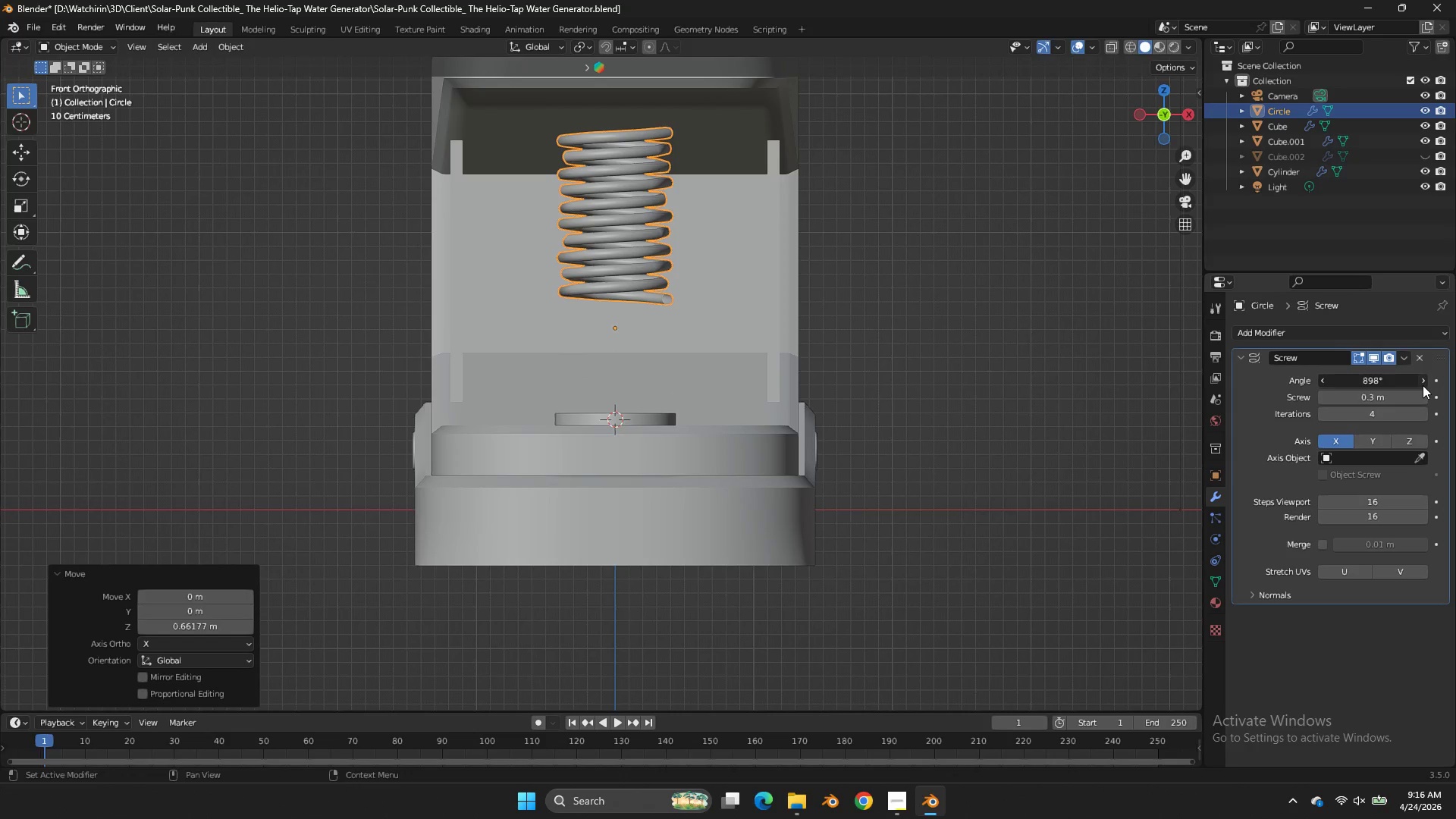 
triple_click([1423, 385])
 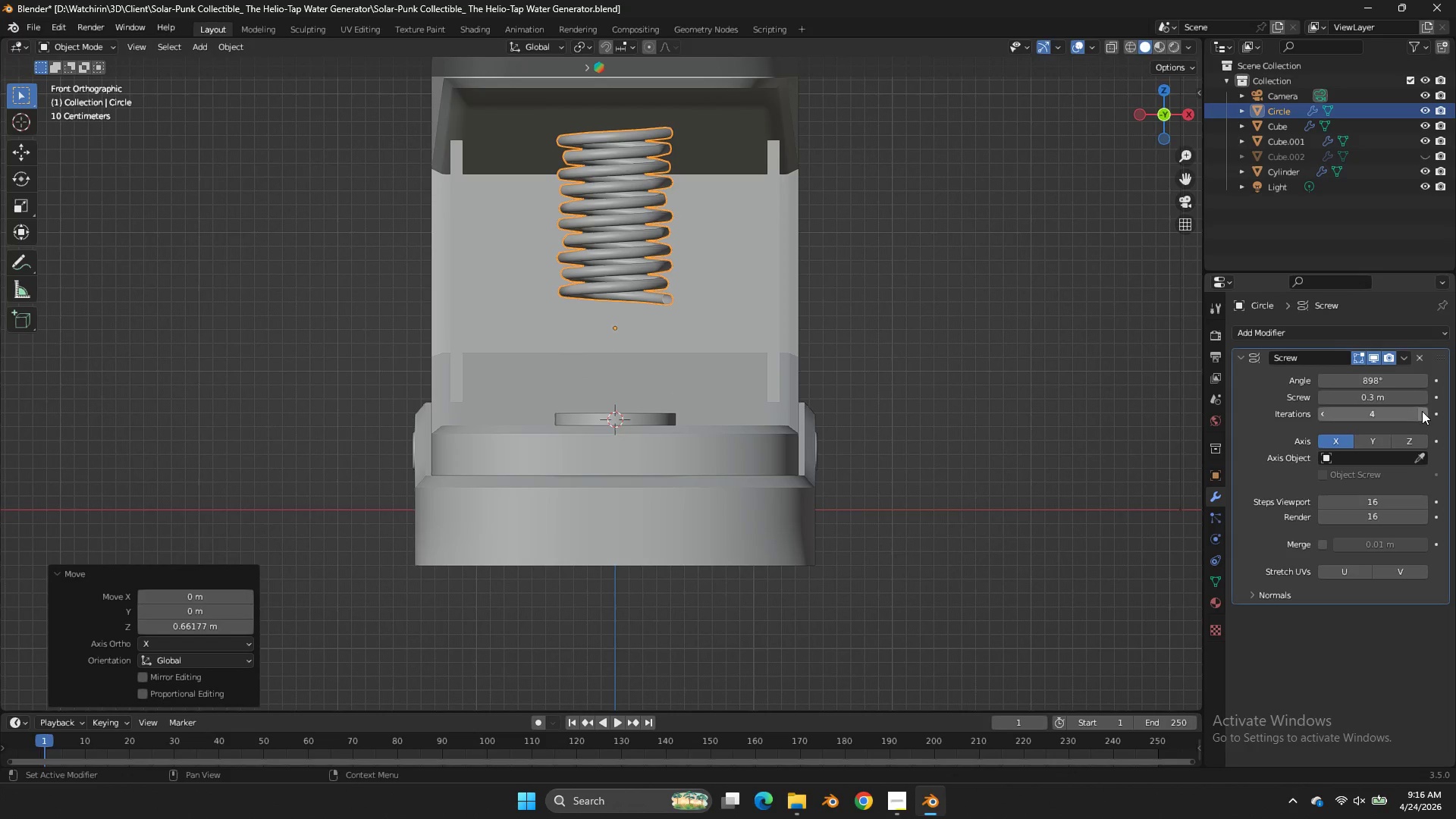 
left_click([1422, 411])
 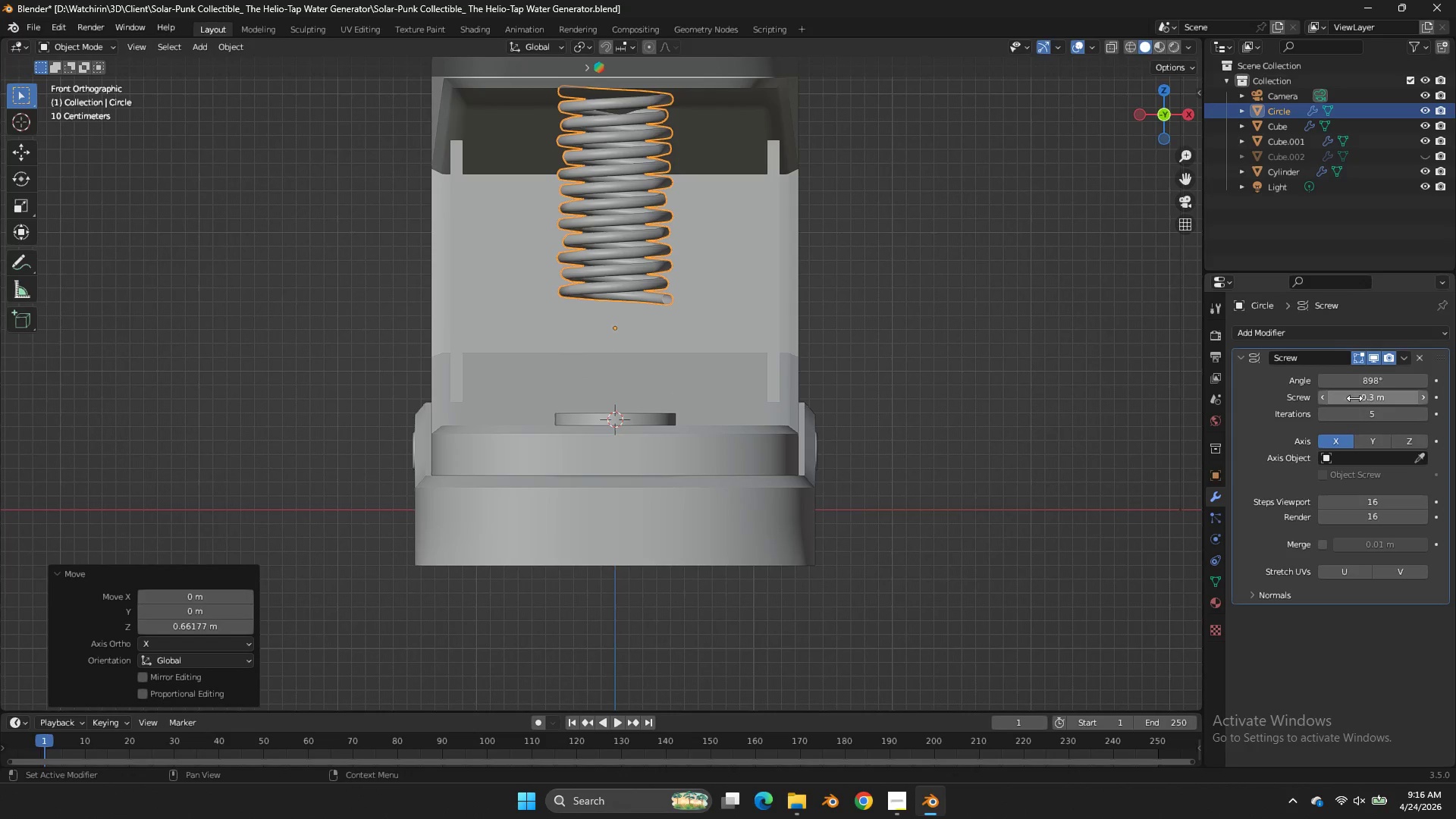 
left_click_drag(start_coordinate=[1370, 382], to_coordinate=[681, 388])
 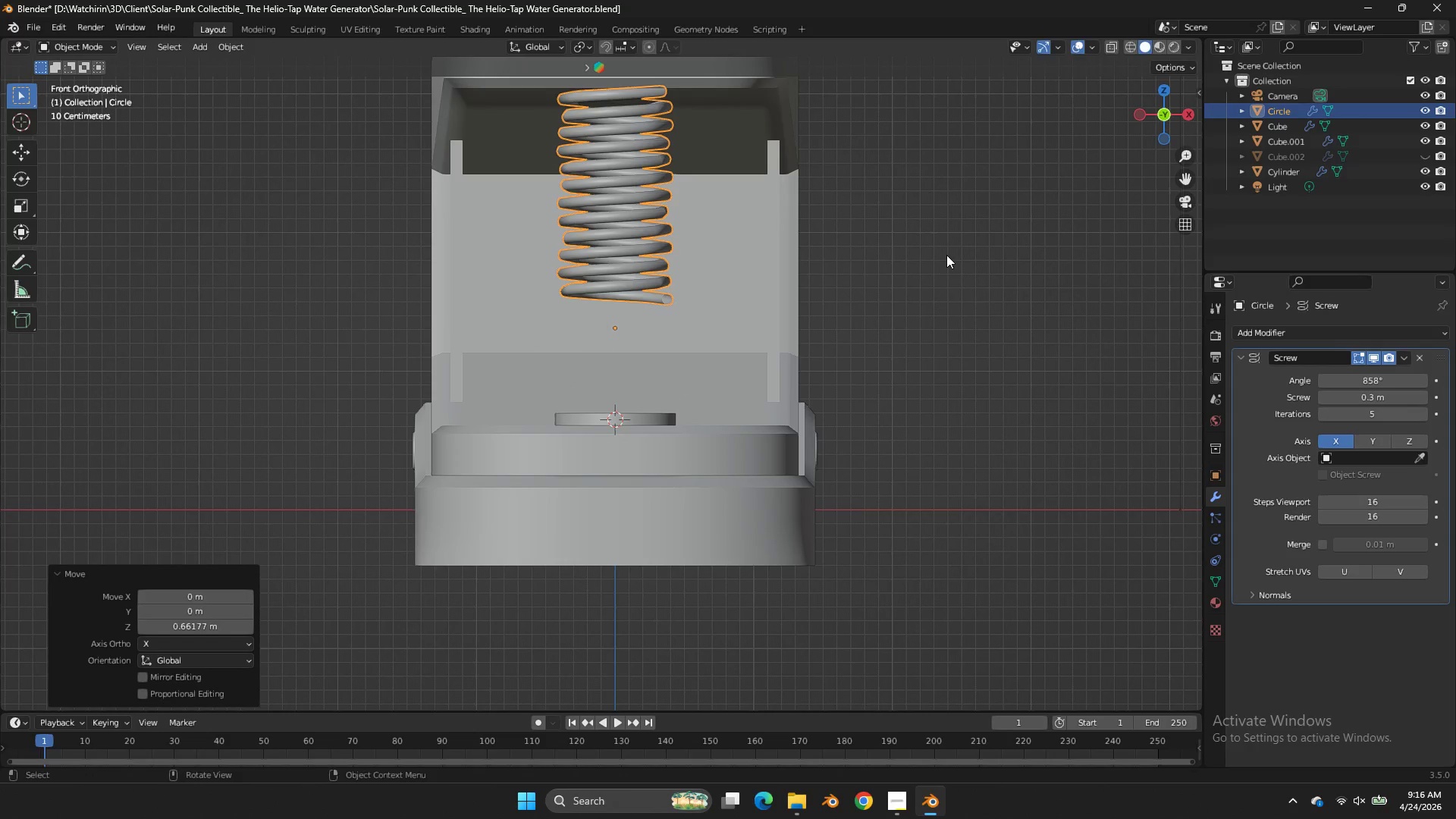 
type(gz)
 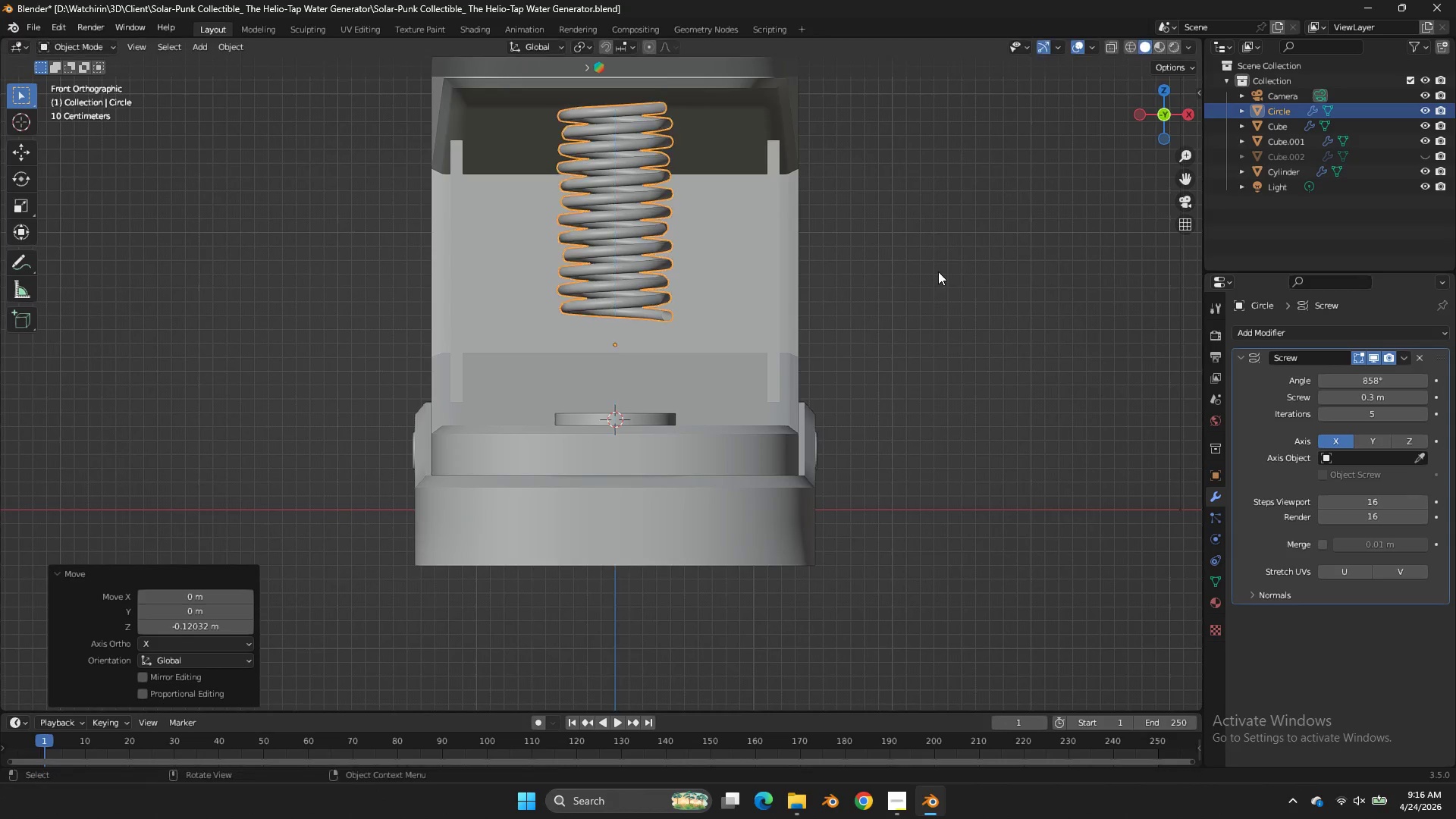 
left_click([938, 271])
 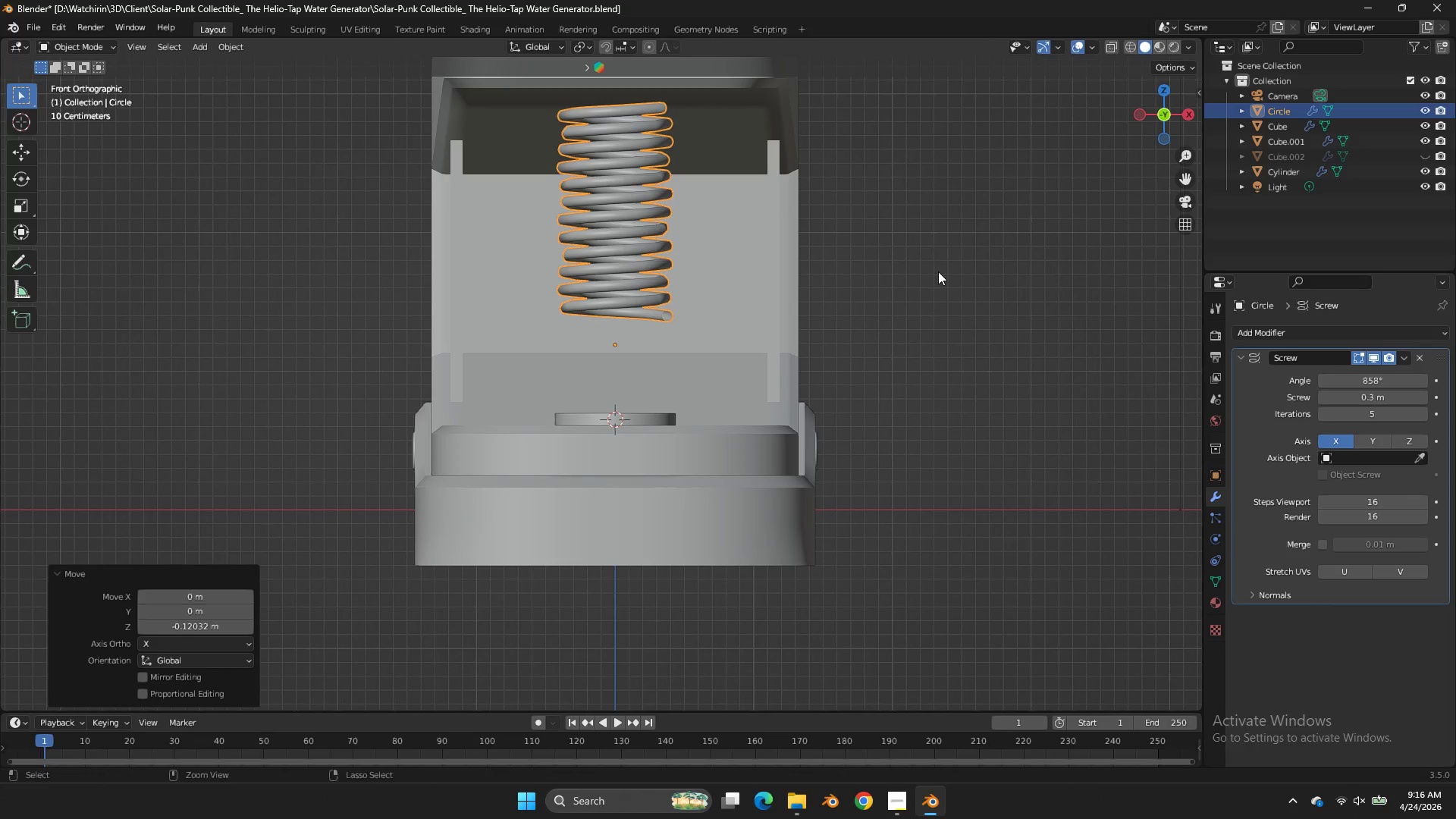 
key(Control+ControlLeft)
 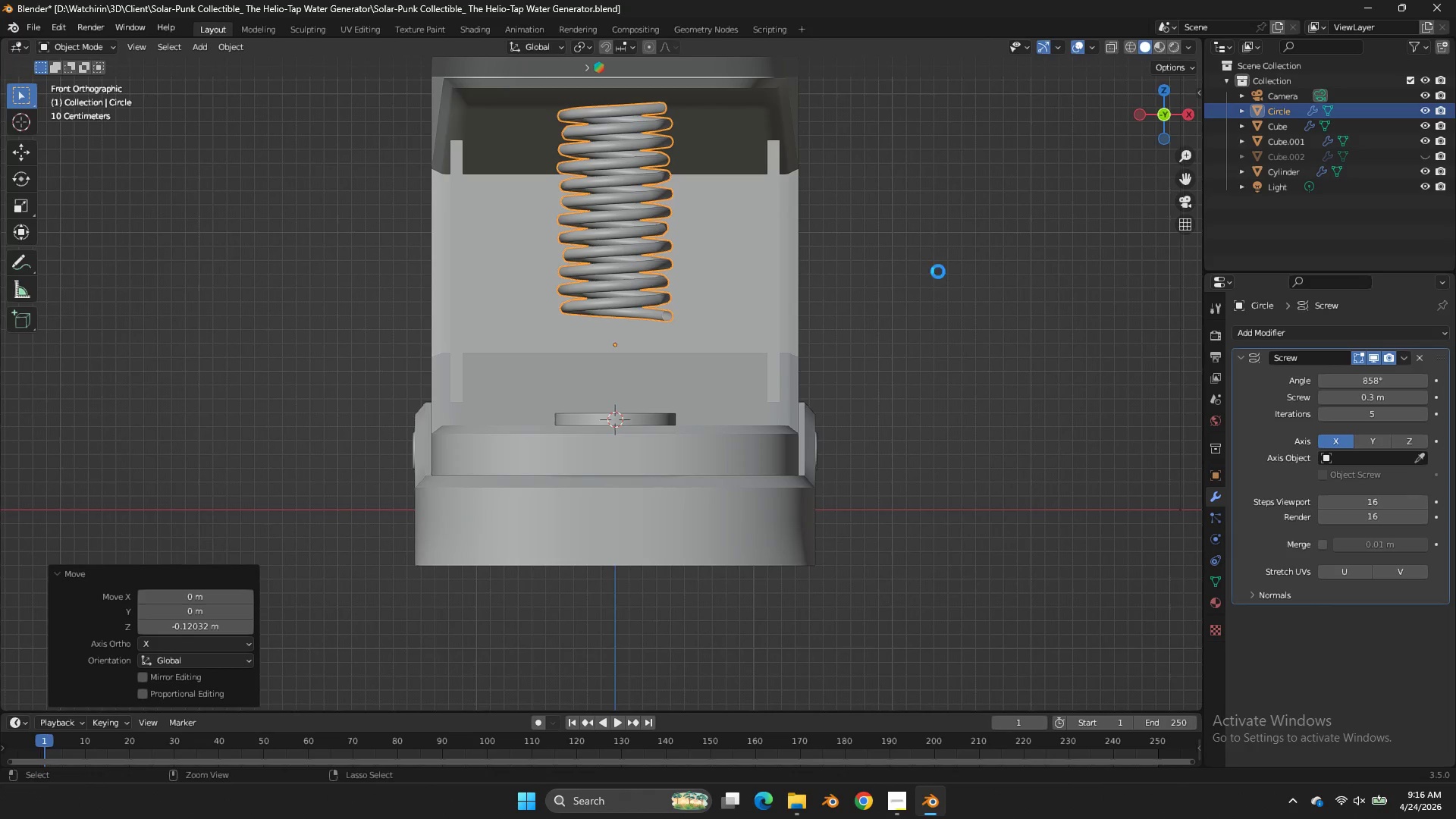 
key(Control+S)
 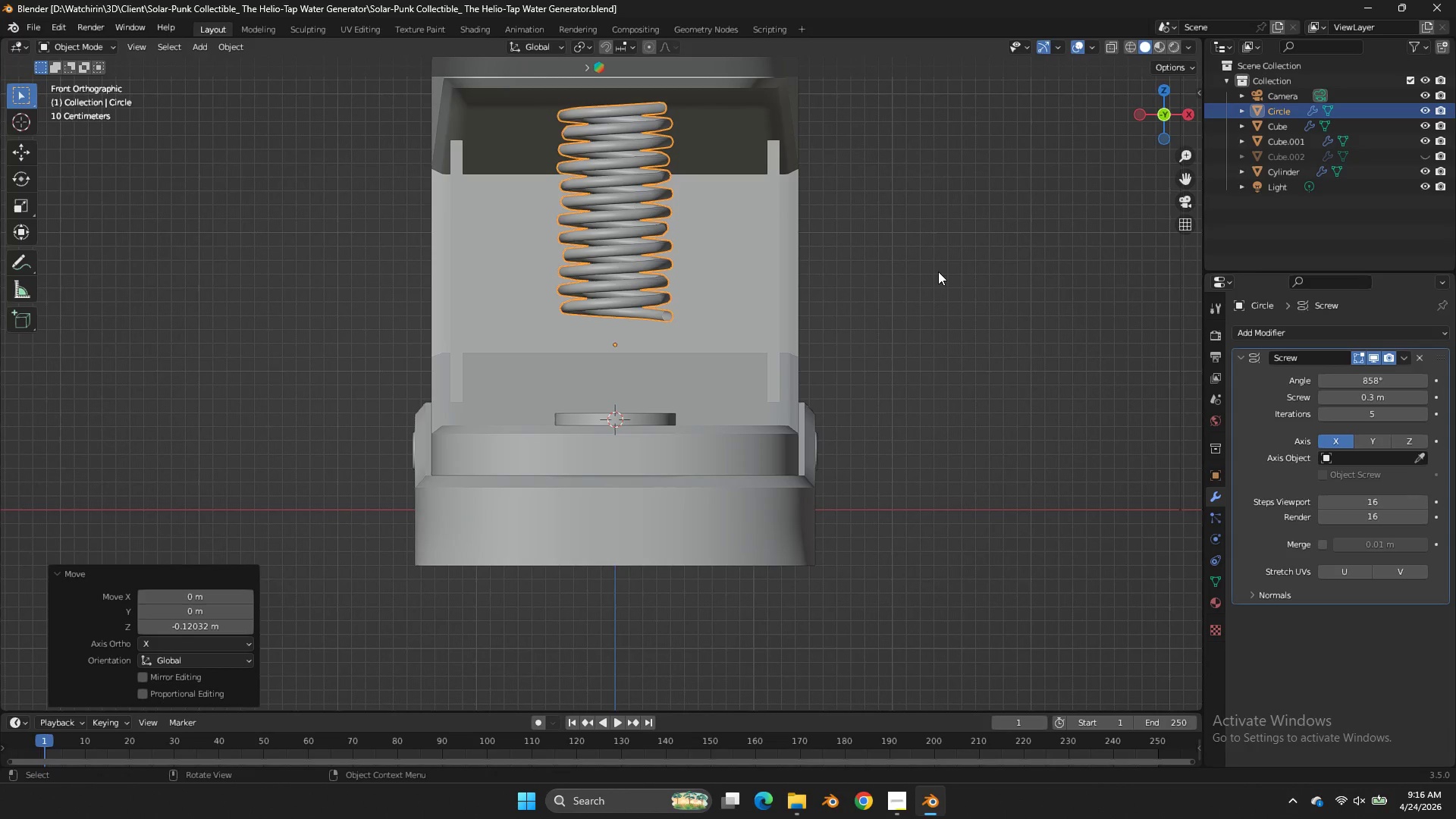 
wait(7.86)
 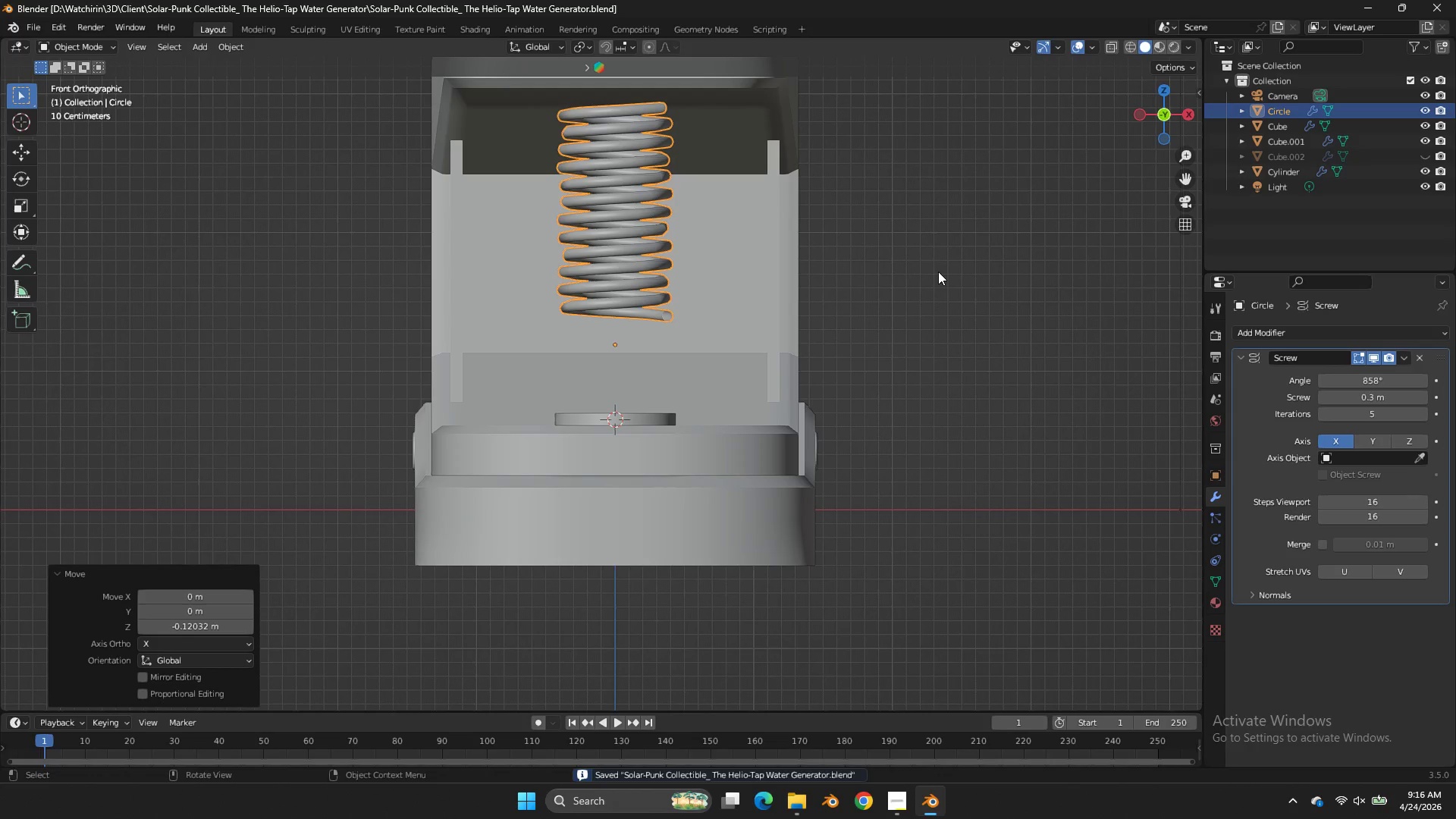 
left_click_drag(start_coordinate=[1390, 381], to_coordinate=[770, 384])
 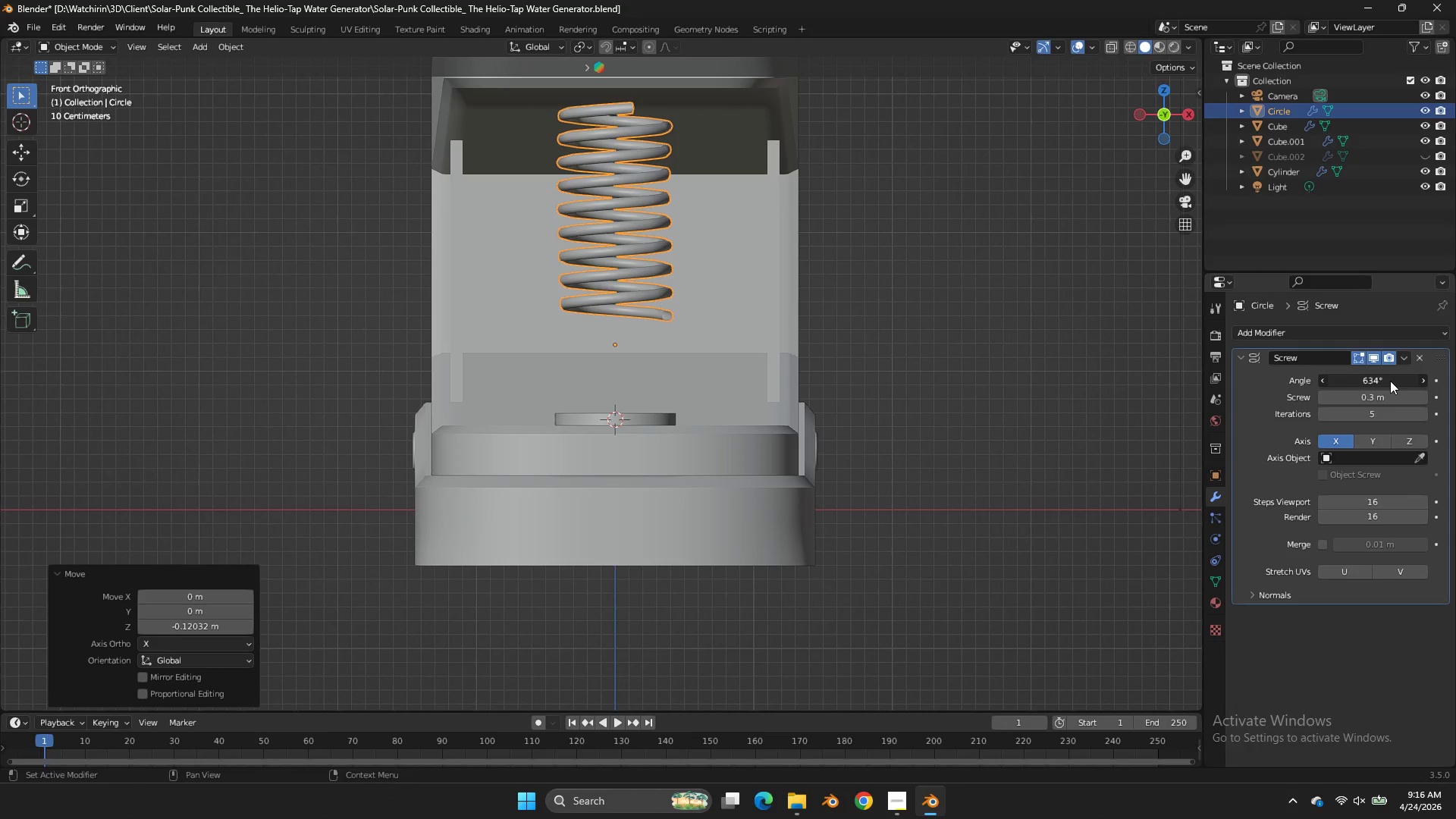 
left_click([1390, 381])
 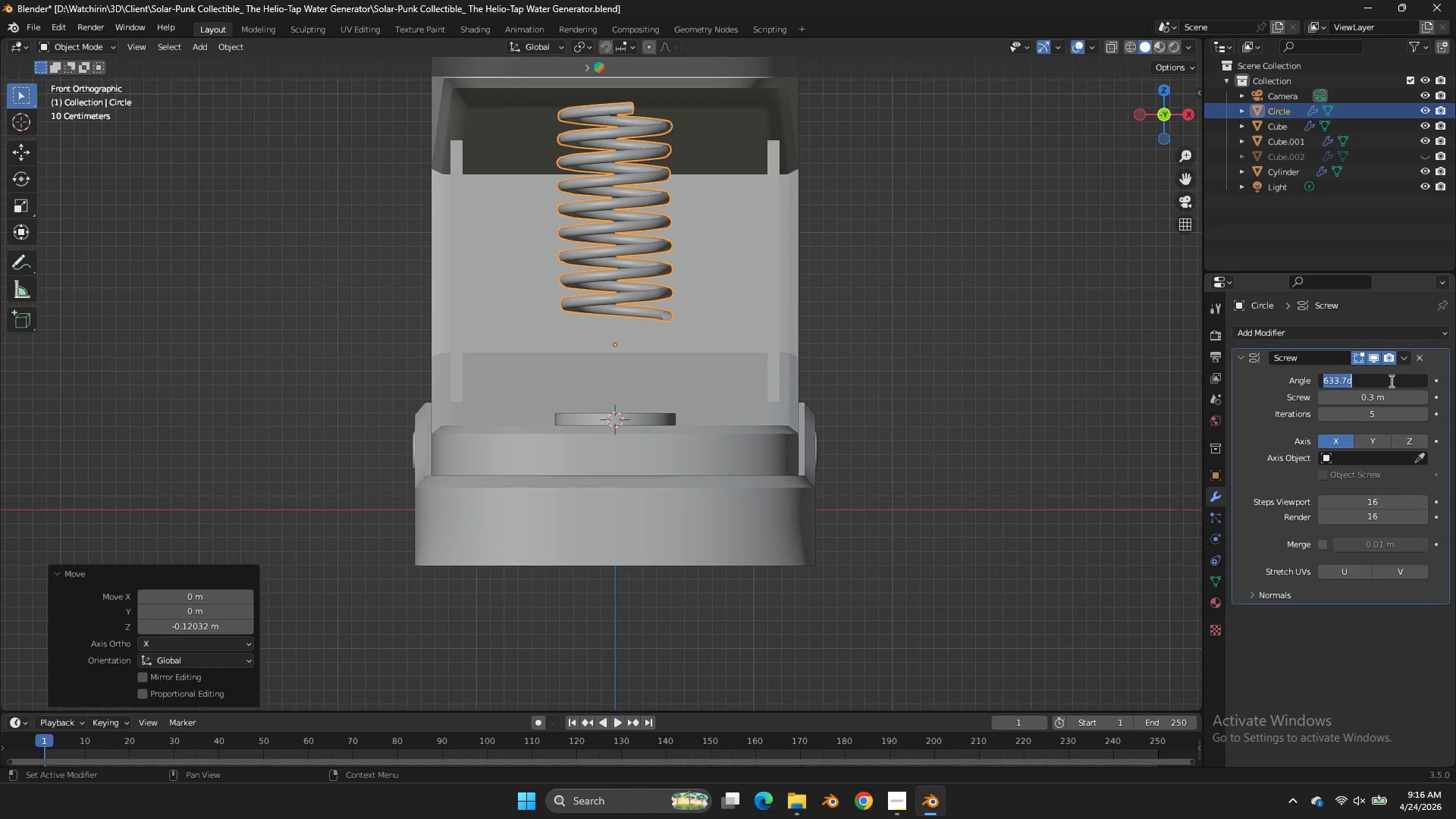 
type(360)
 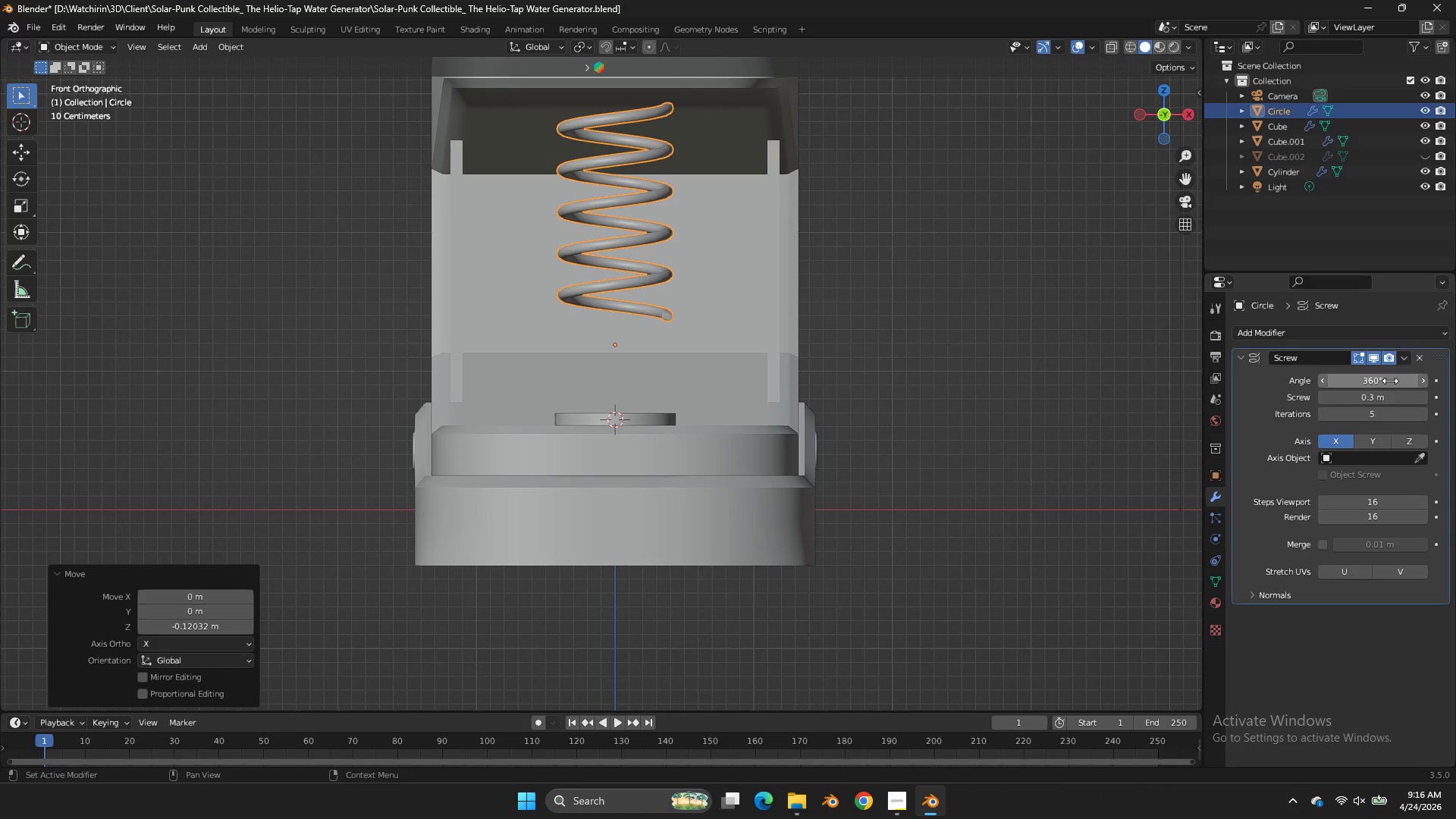 
key(Enter)
 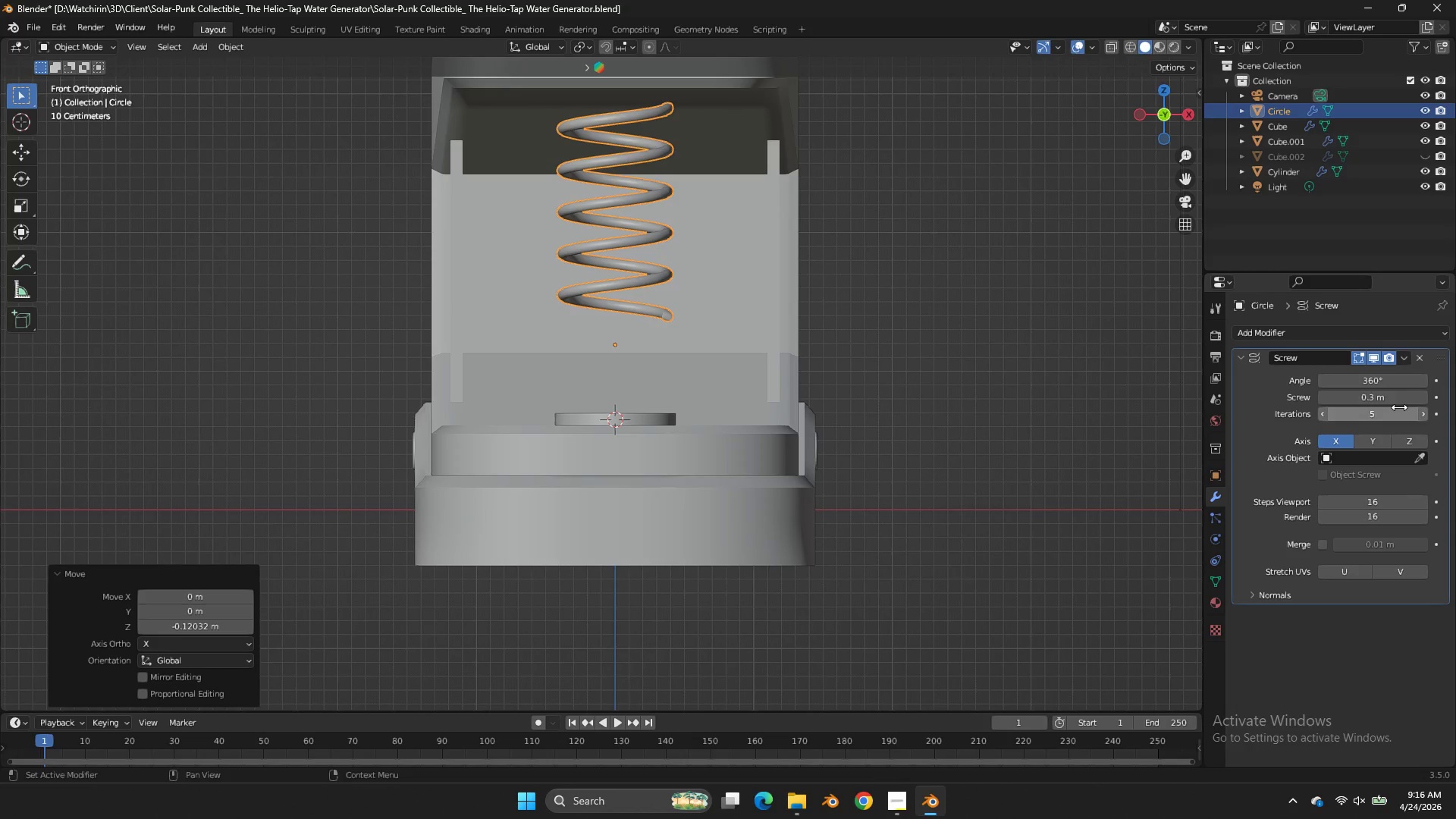 
left_click_drag(start_coordinate=[1379, 397], to_coordinate=[656, 396])
 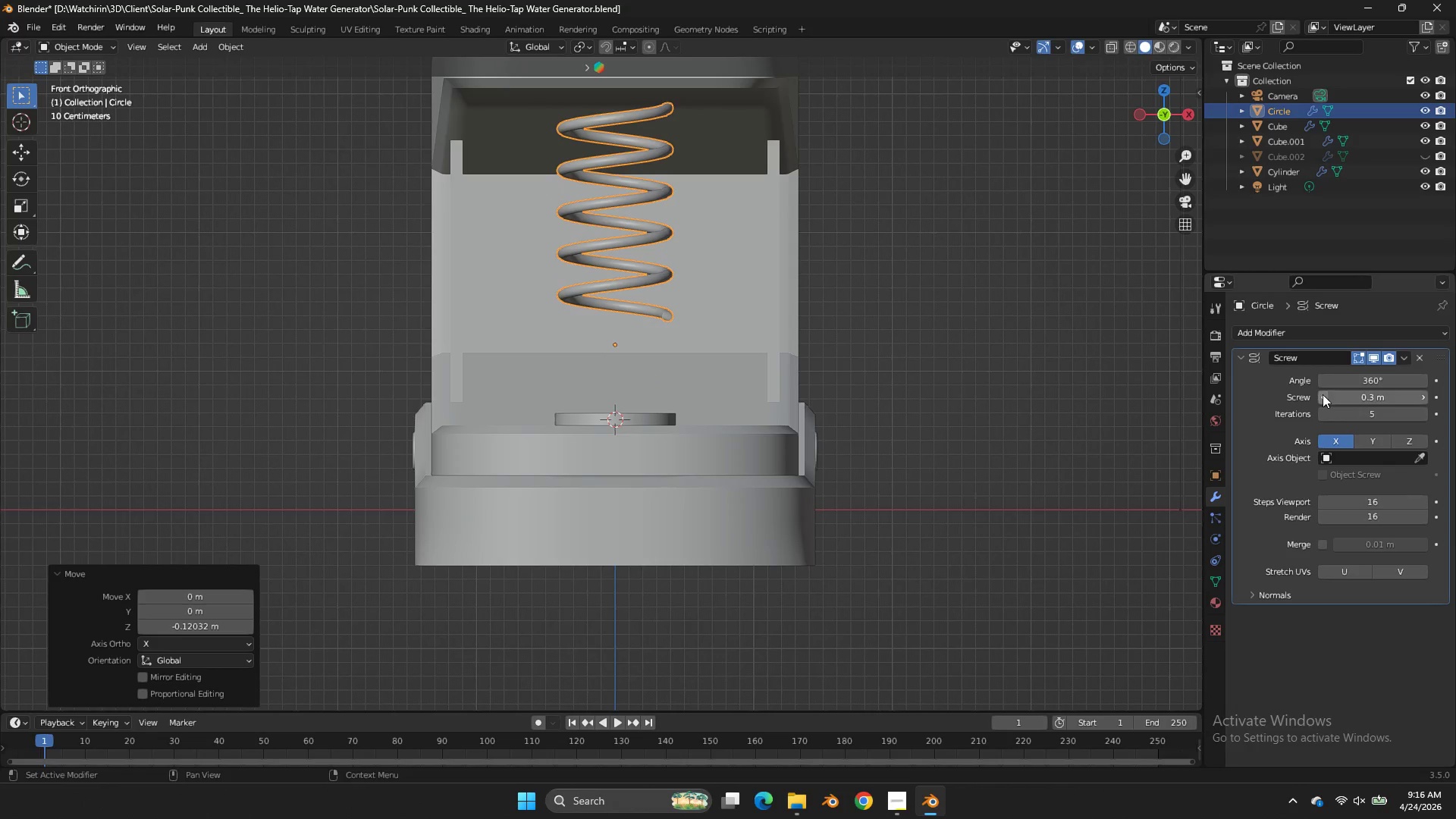 
left_click([1323, 394])
 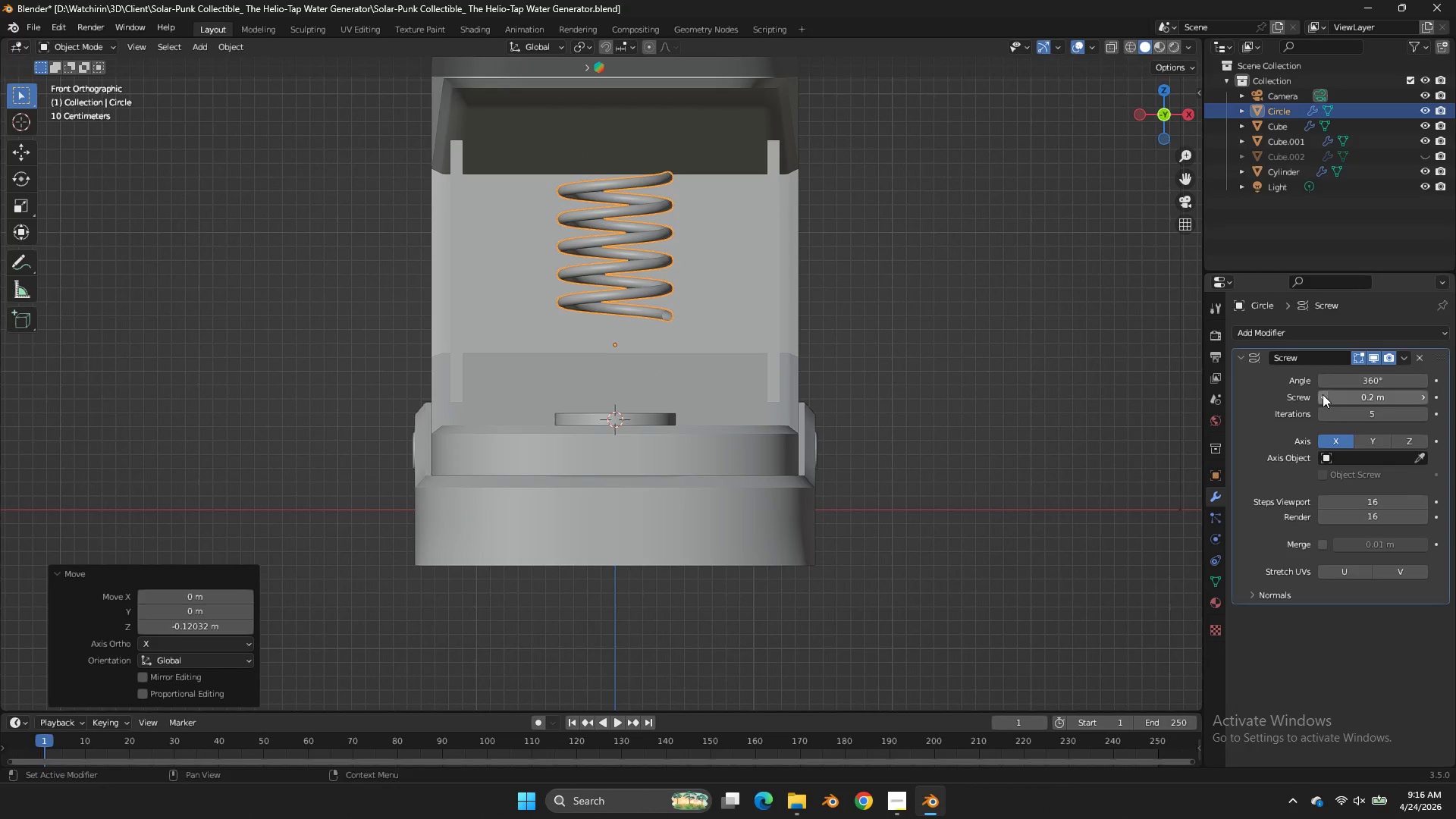 
left_click([1323, 394])
 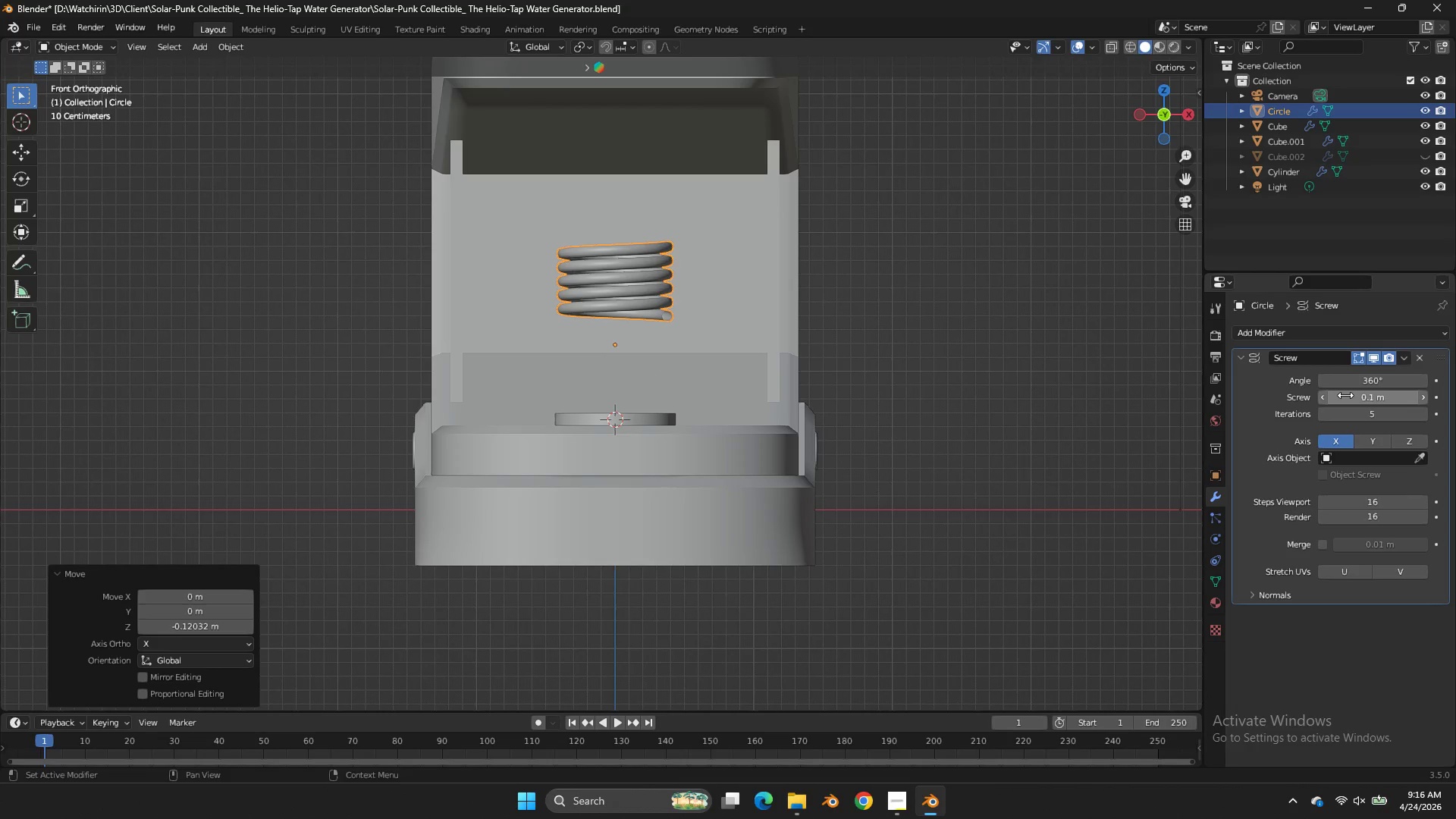 
double_click([1350, 399])
 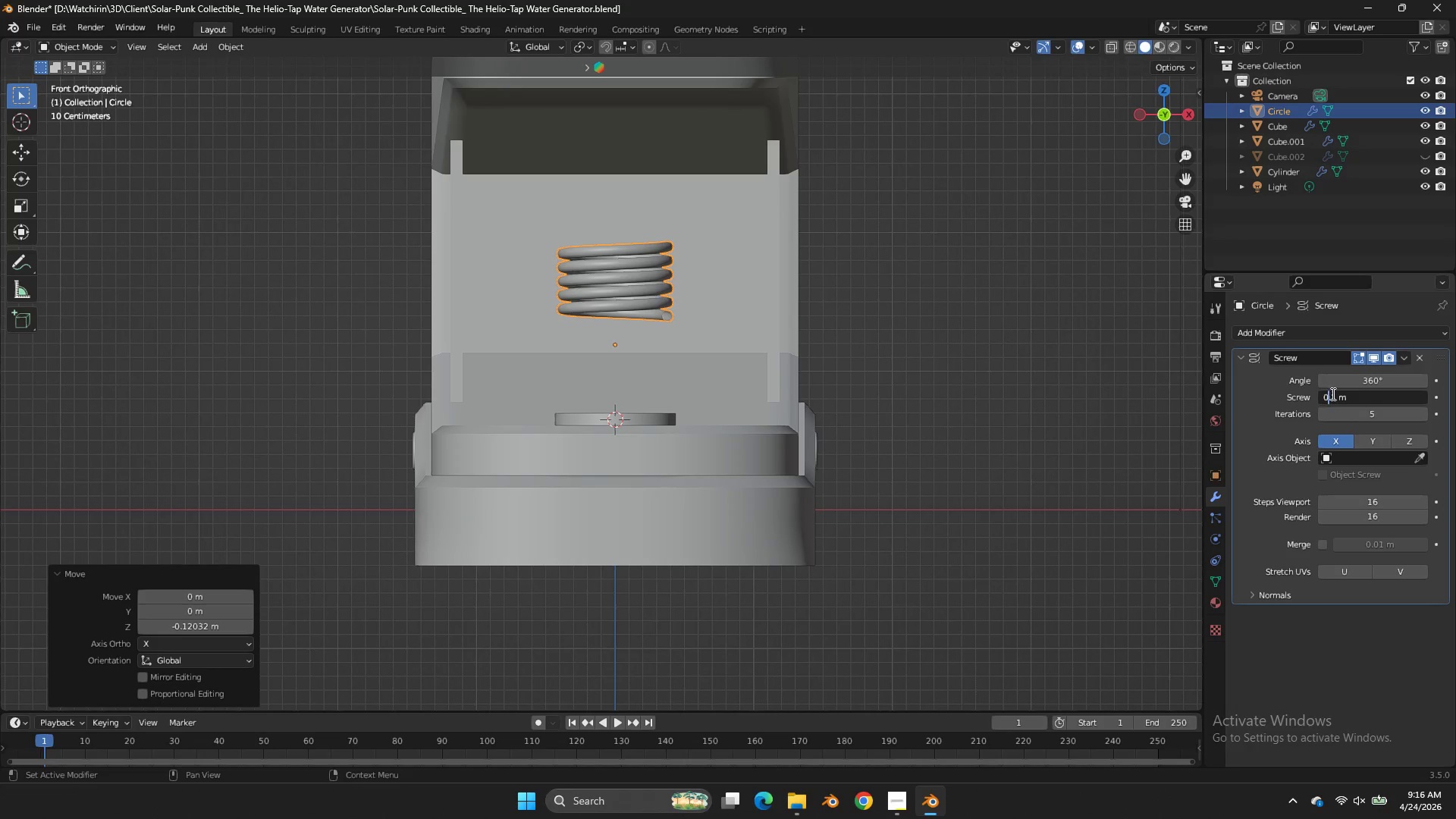 
double_click([1333, 395])
 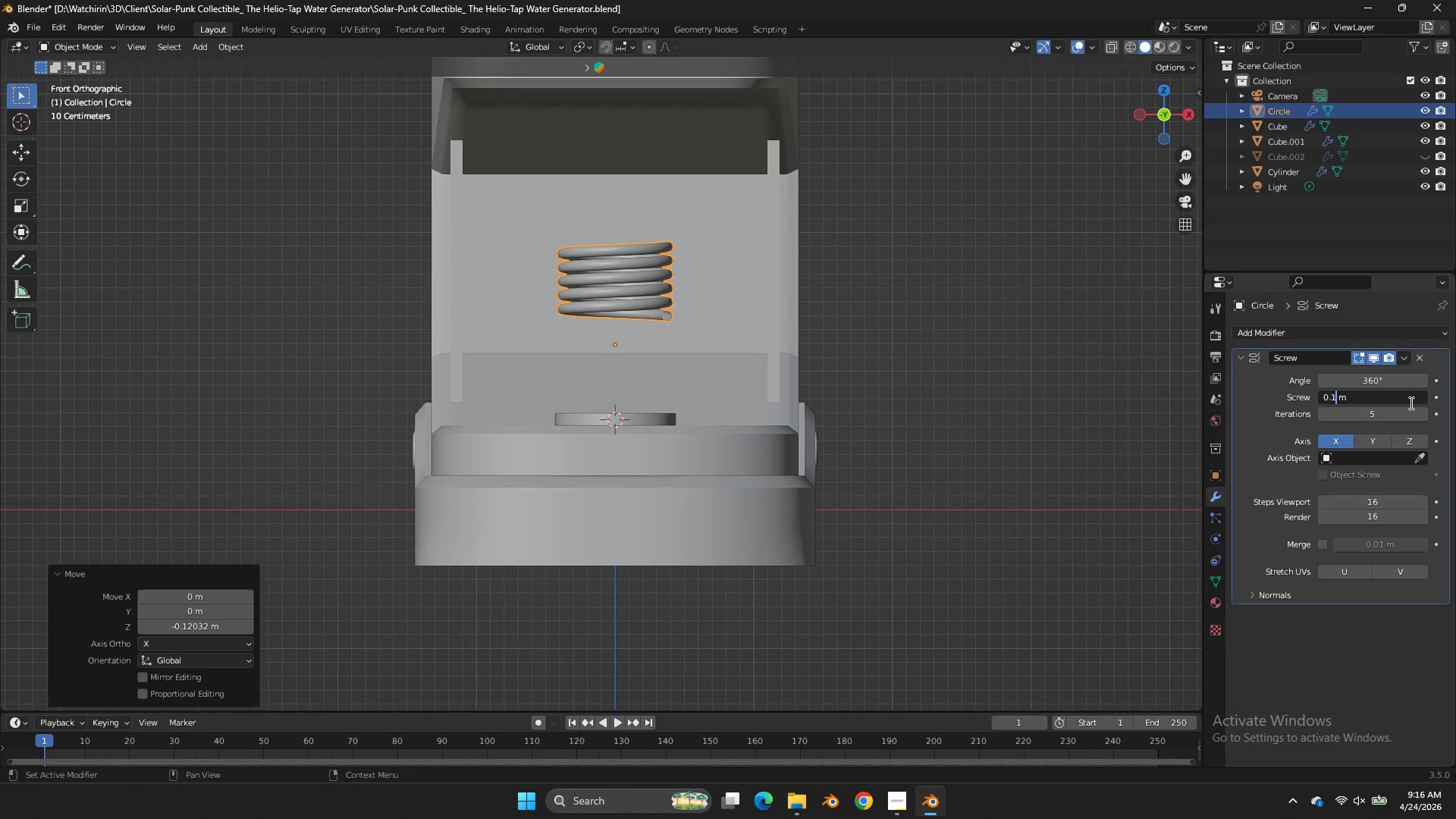 
key(5)
 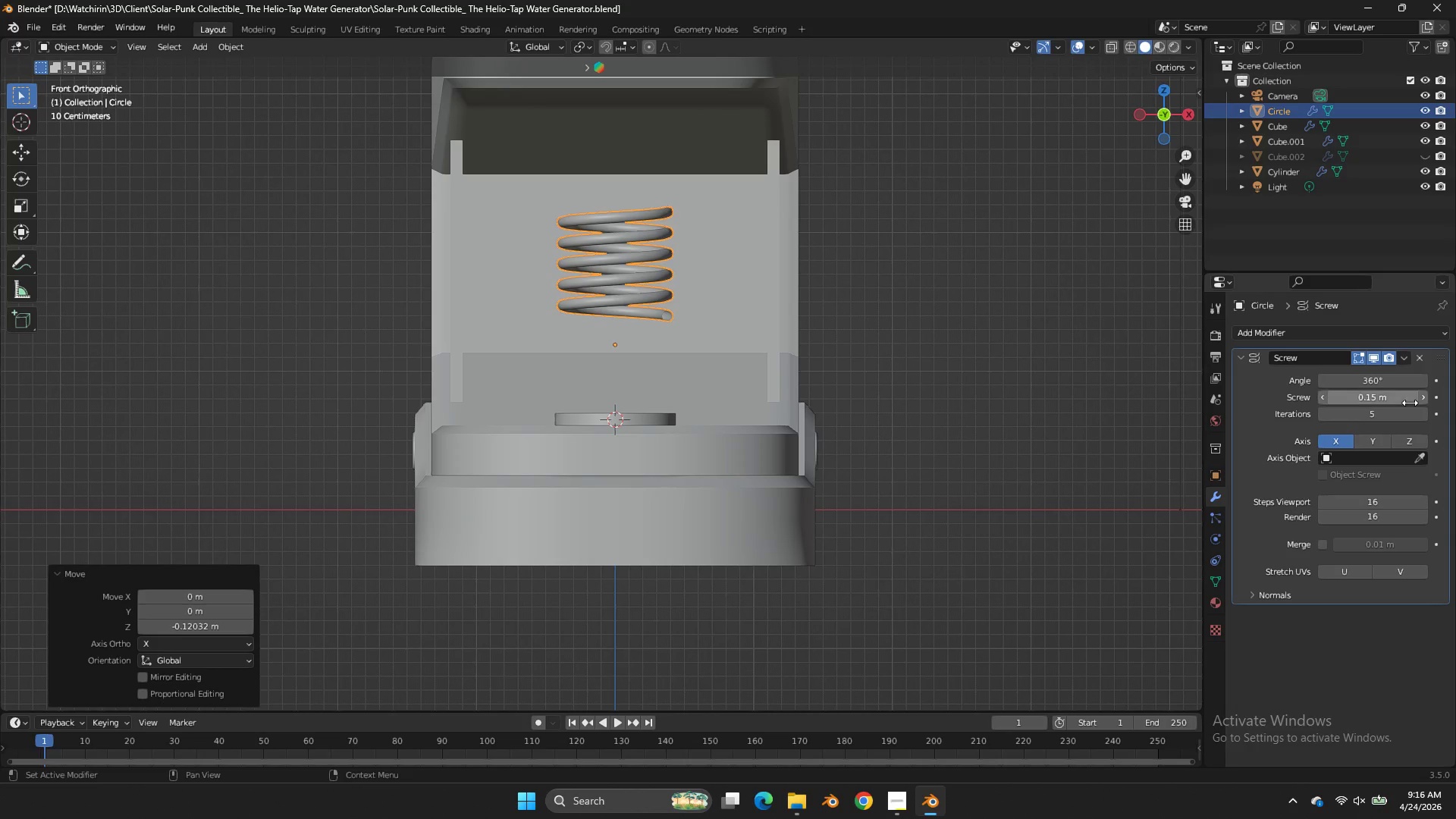 
key(Enter)
 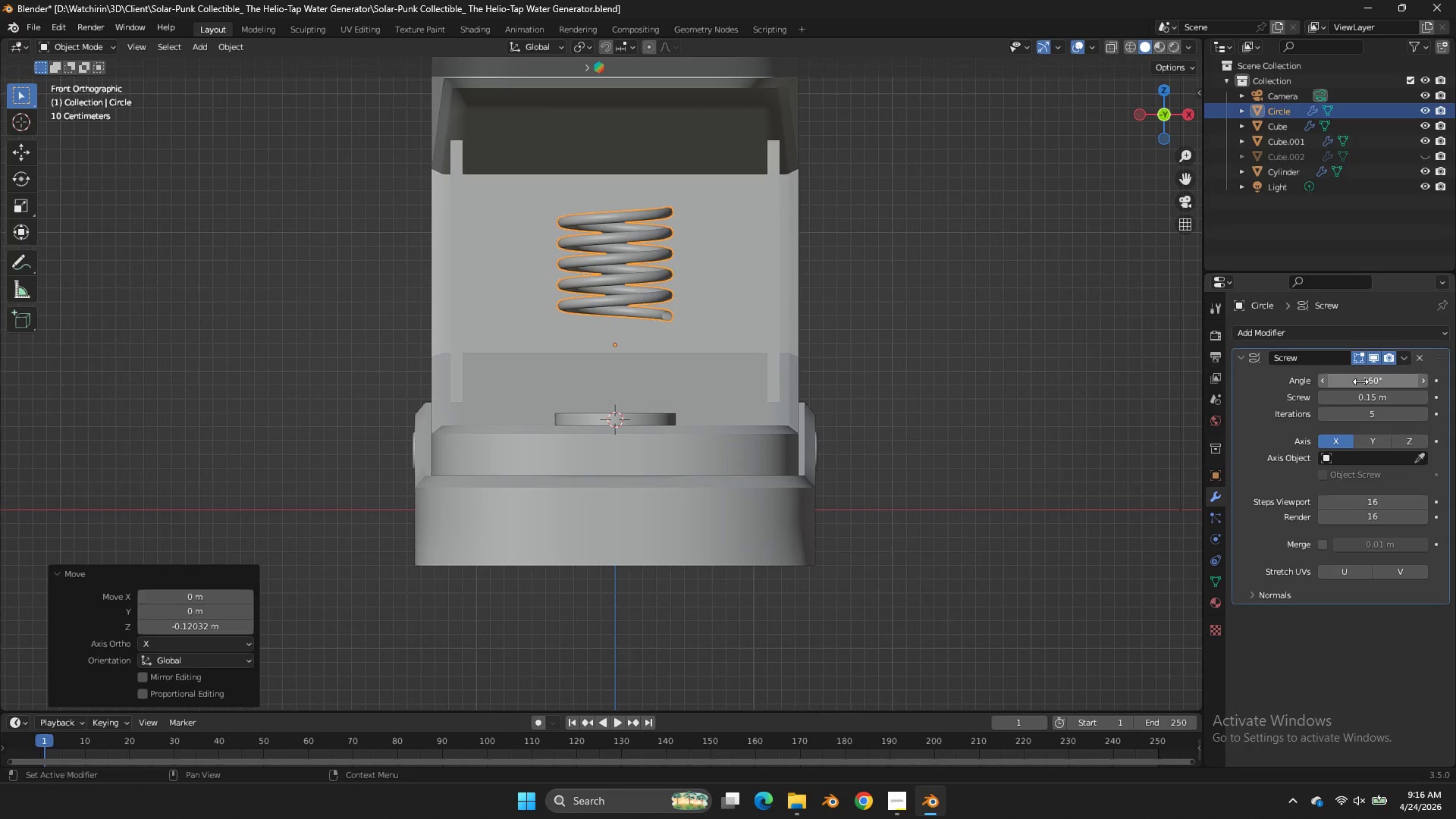 
left_click([1369, 391])
 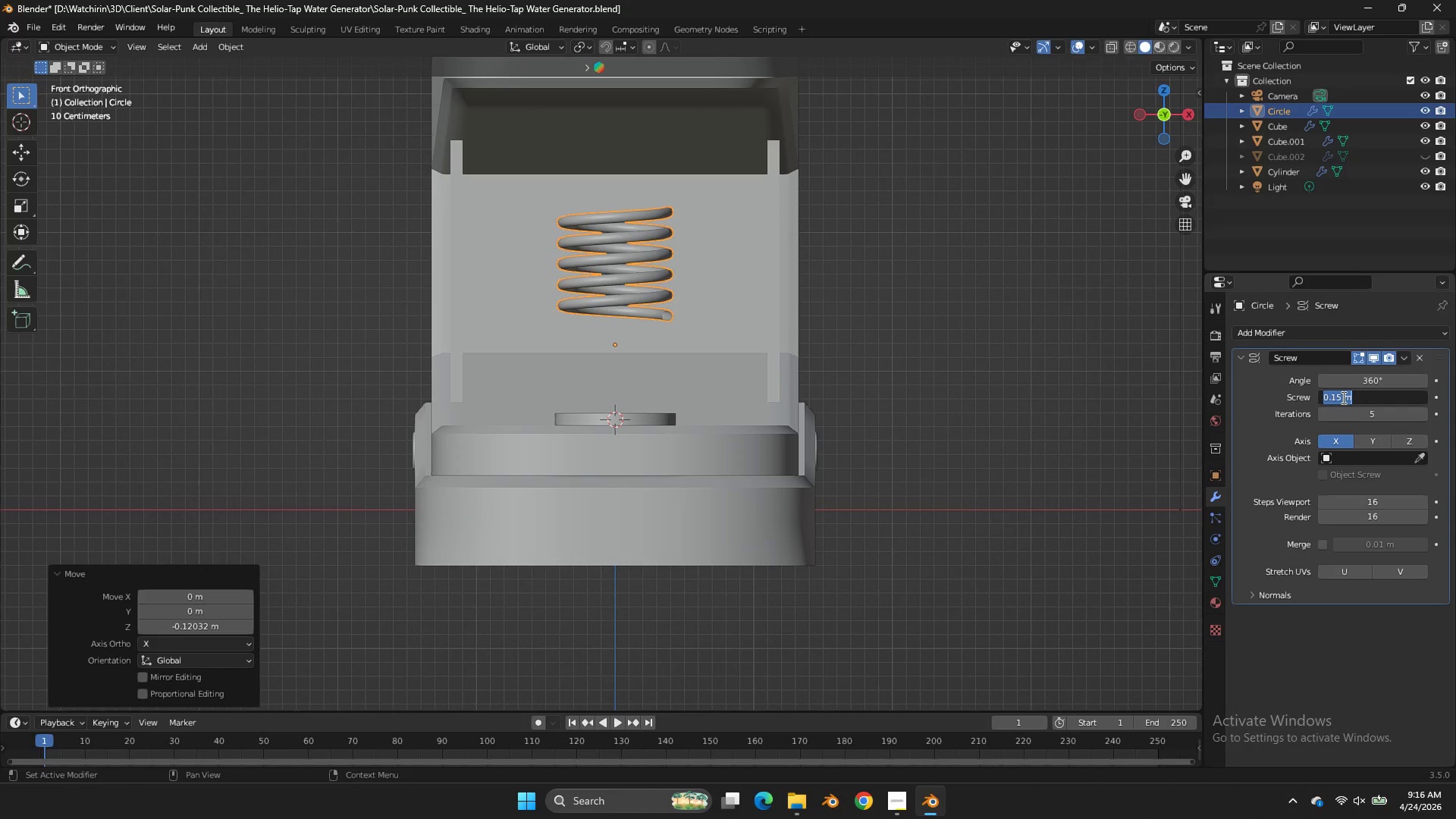 
left_click([1341, 397])
 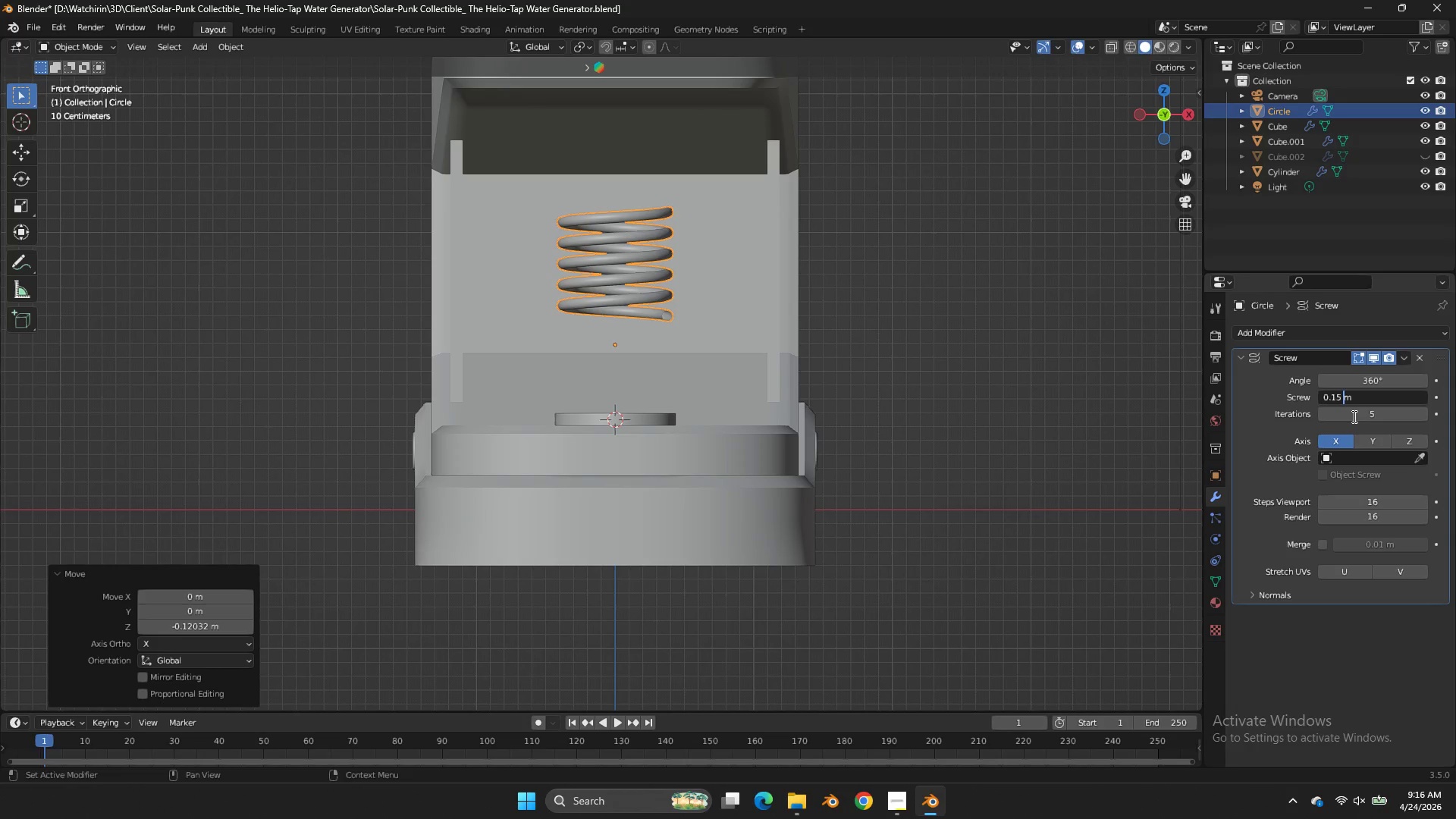 
key(ArrowLeft)
 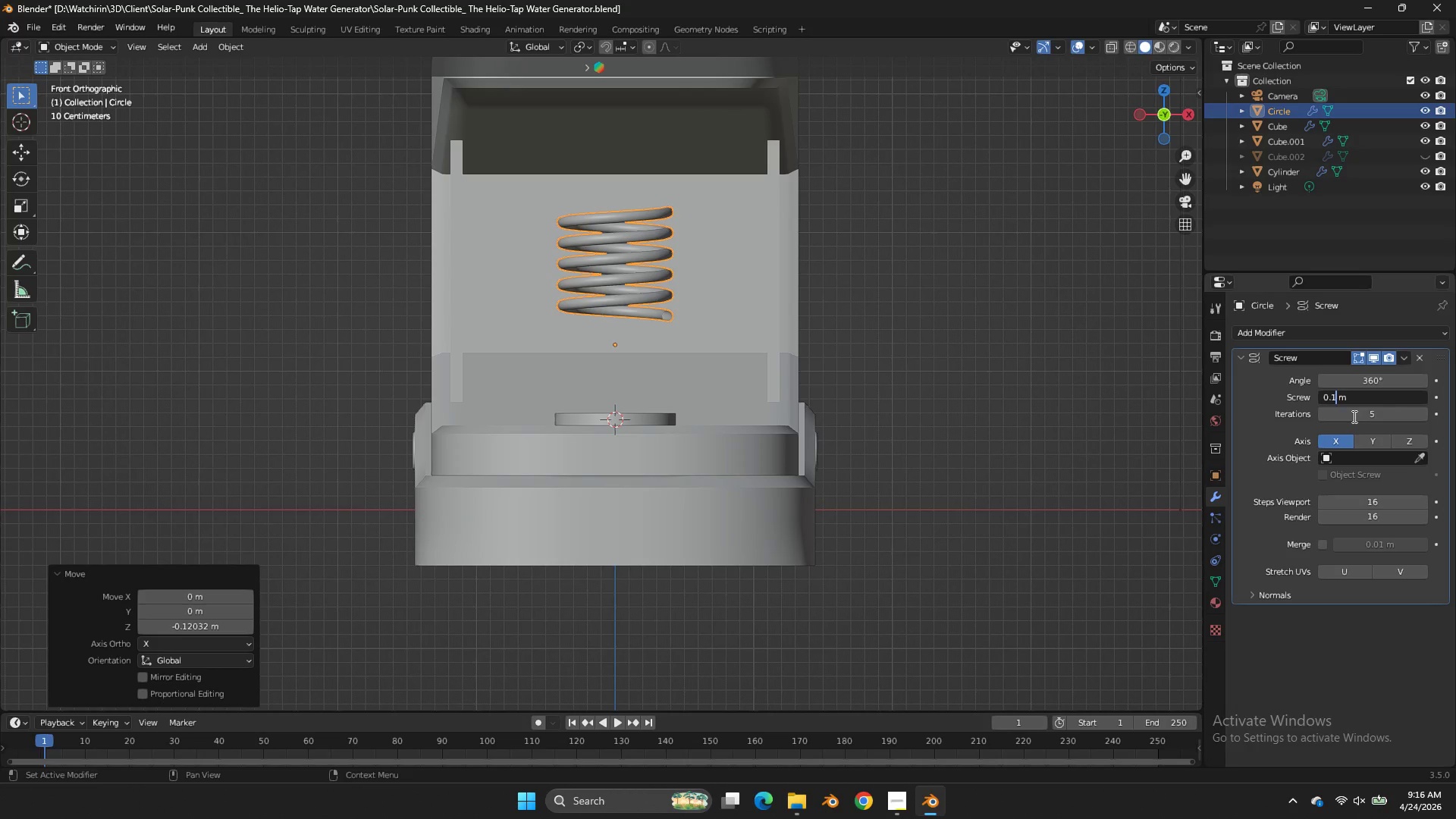 
key(Backspace)
 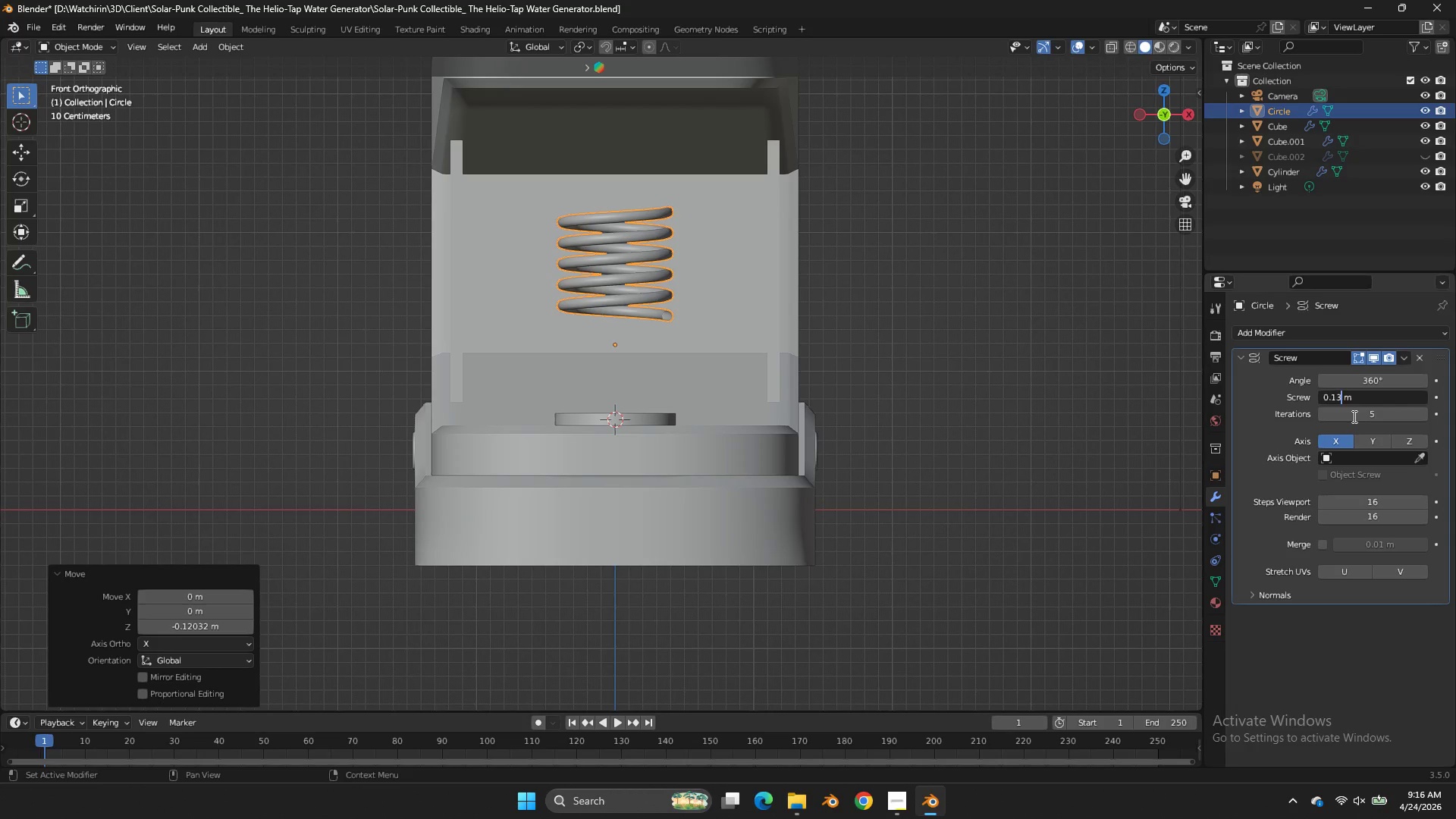 
key(3)
 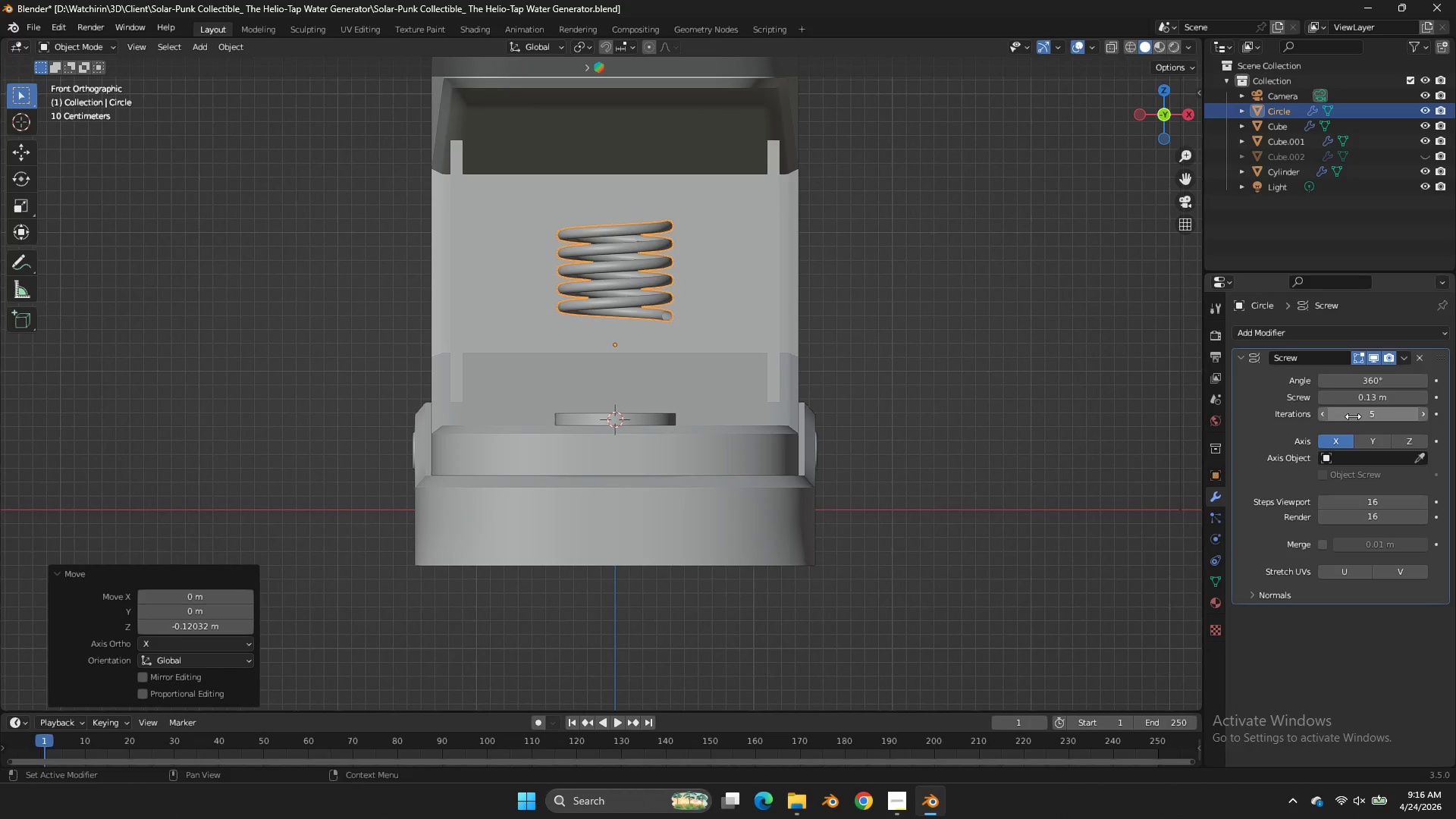 
key(Enter)
 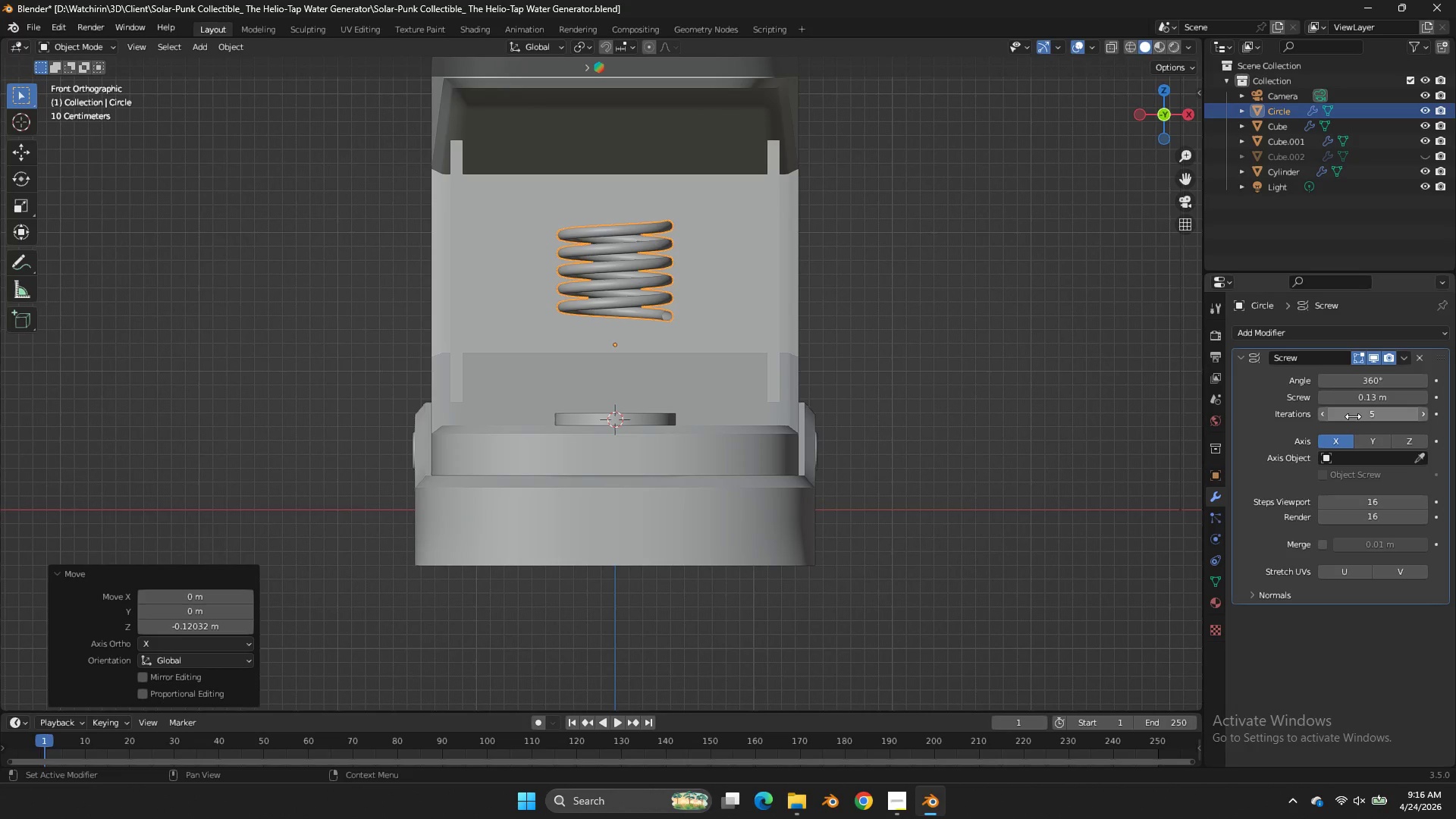 
left_click([1360, 403])
 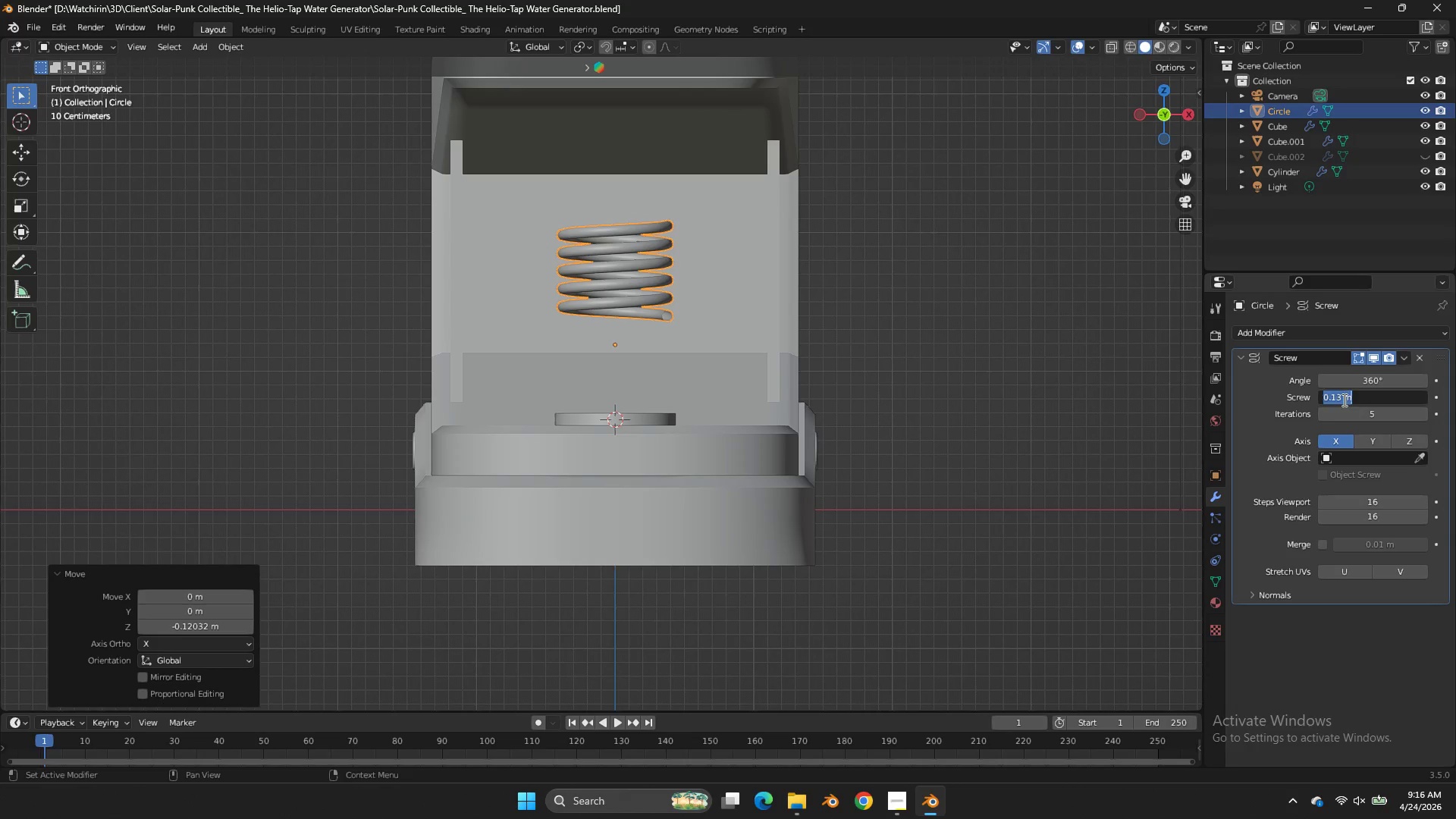 
left_click([1343, 400])
 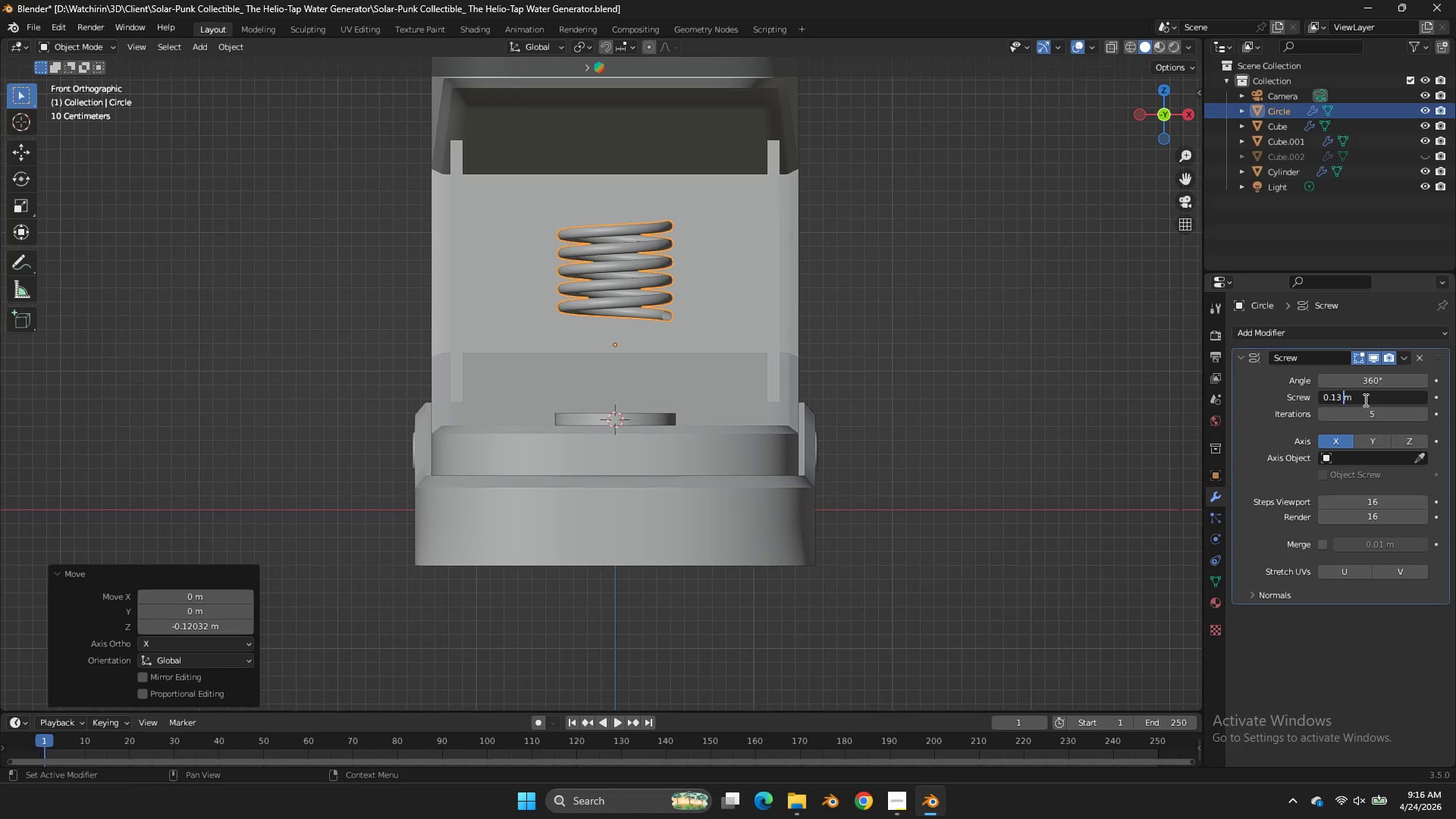 
key(ArrowLeft)
 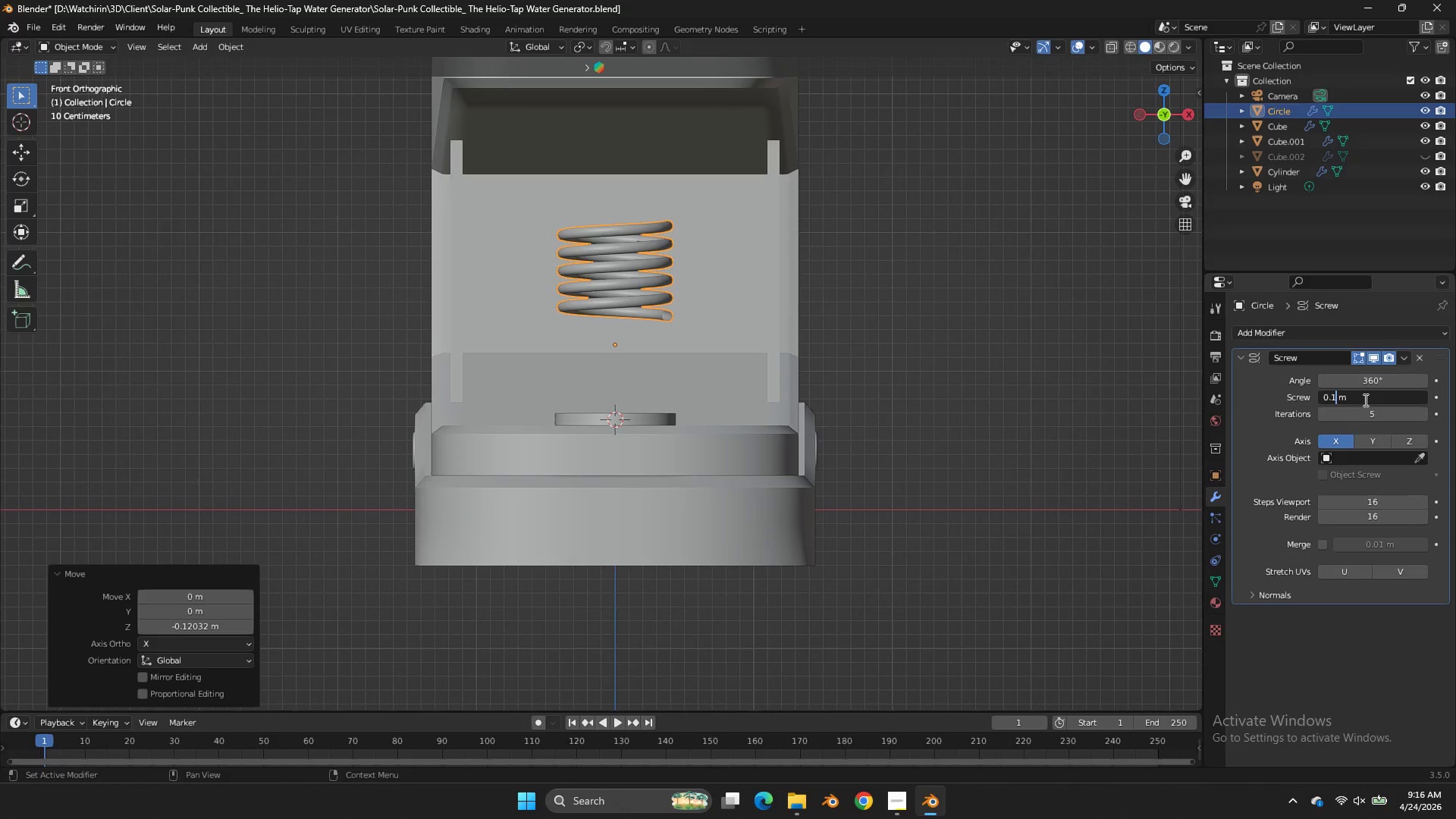 
key(Backspace)
 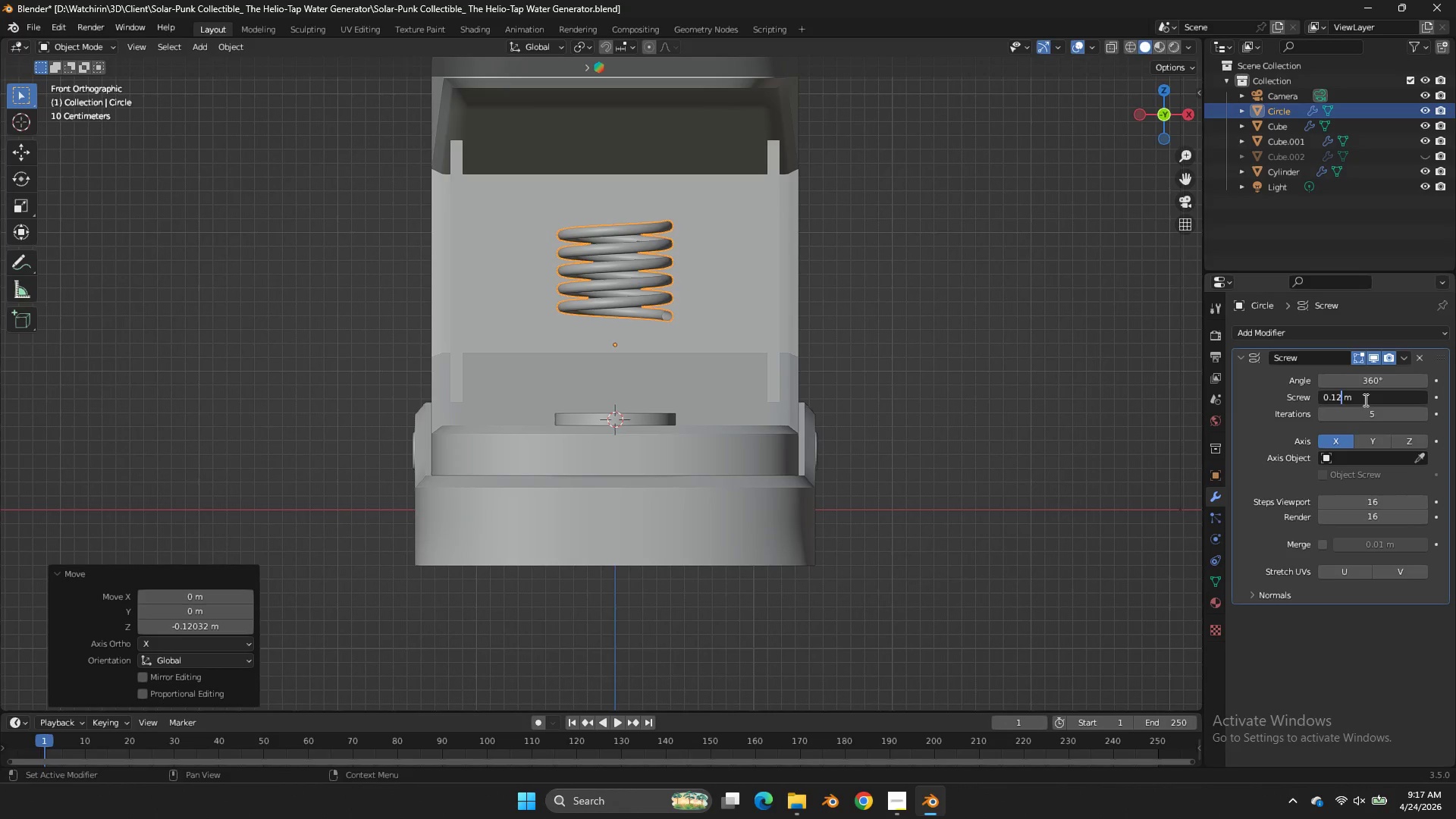 
key(2)
 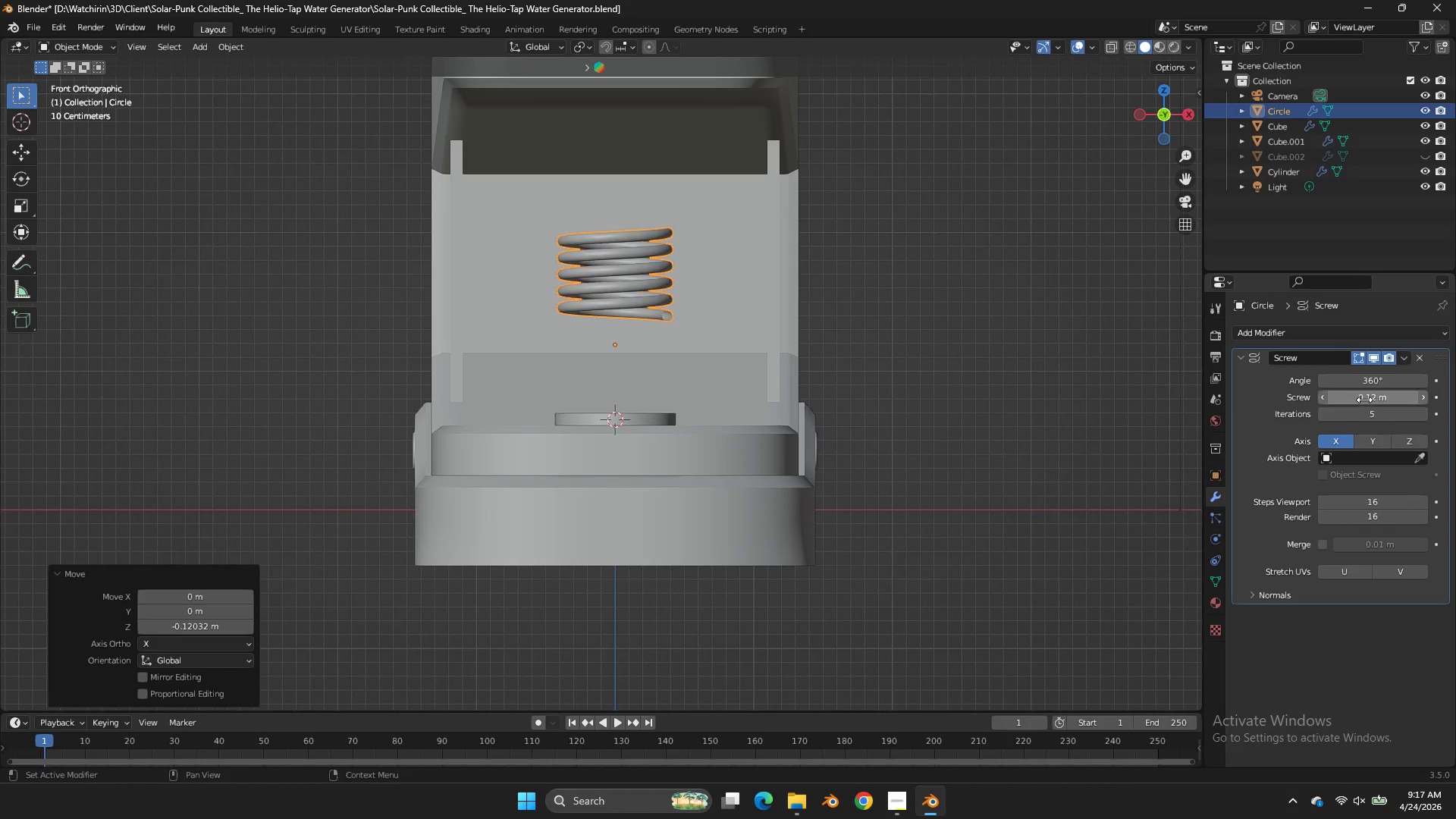 
key(Enter)
 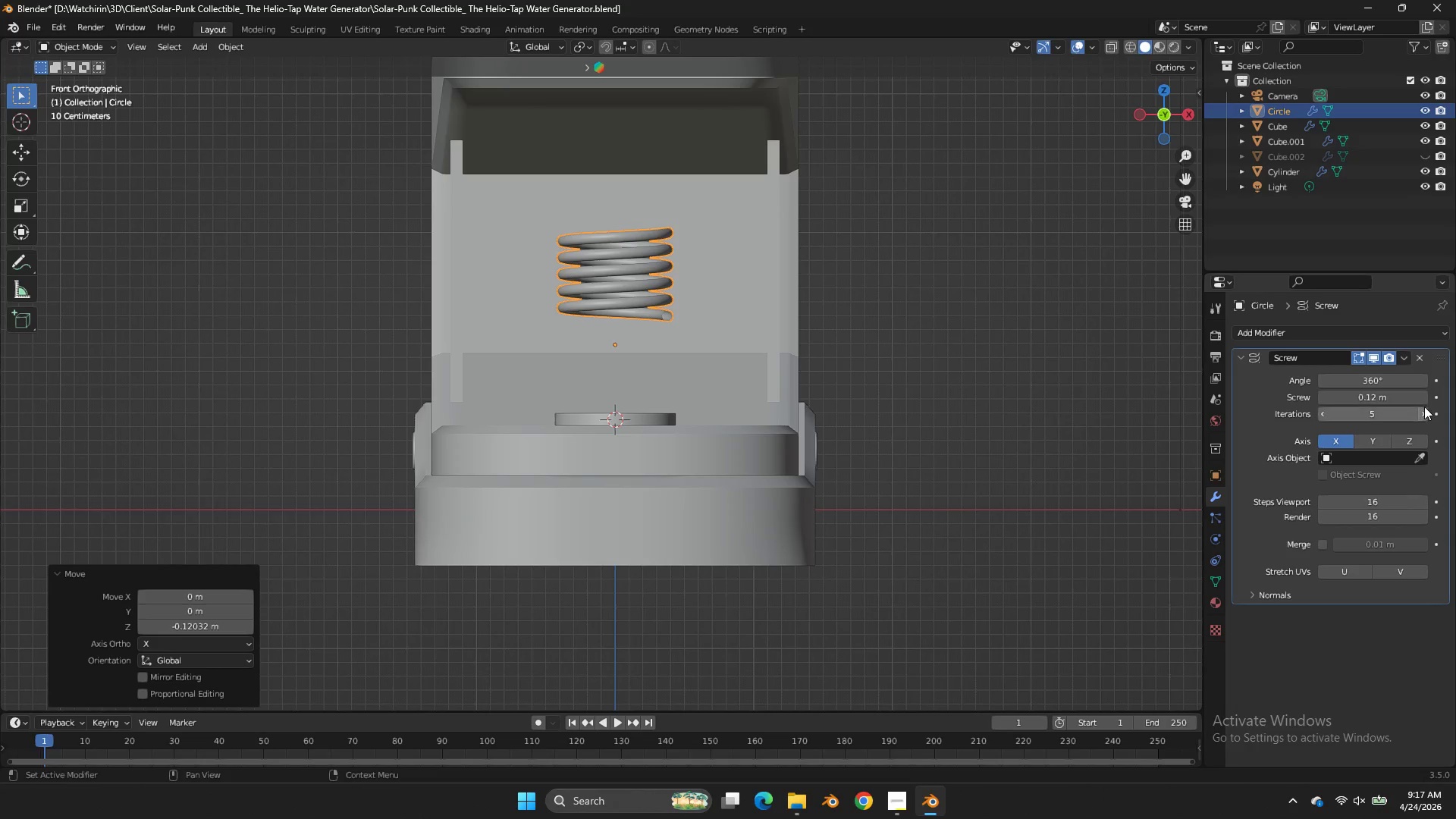 
double_click([1425, 407])
 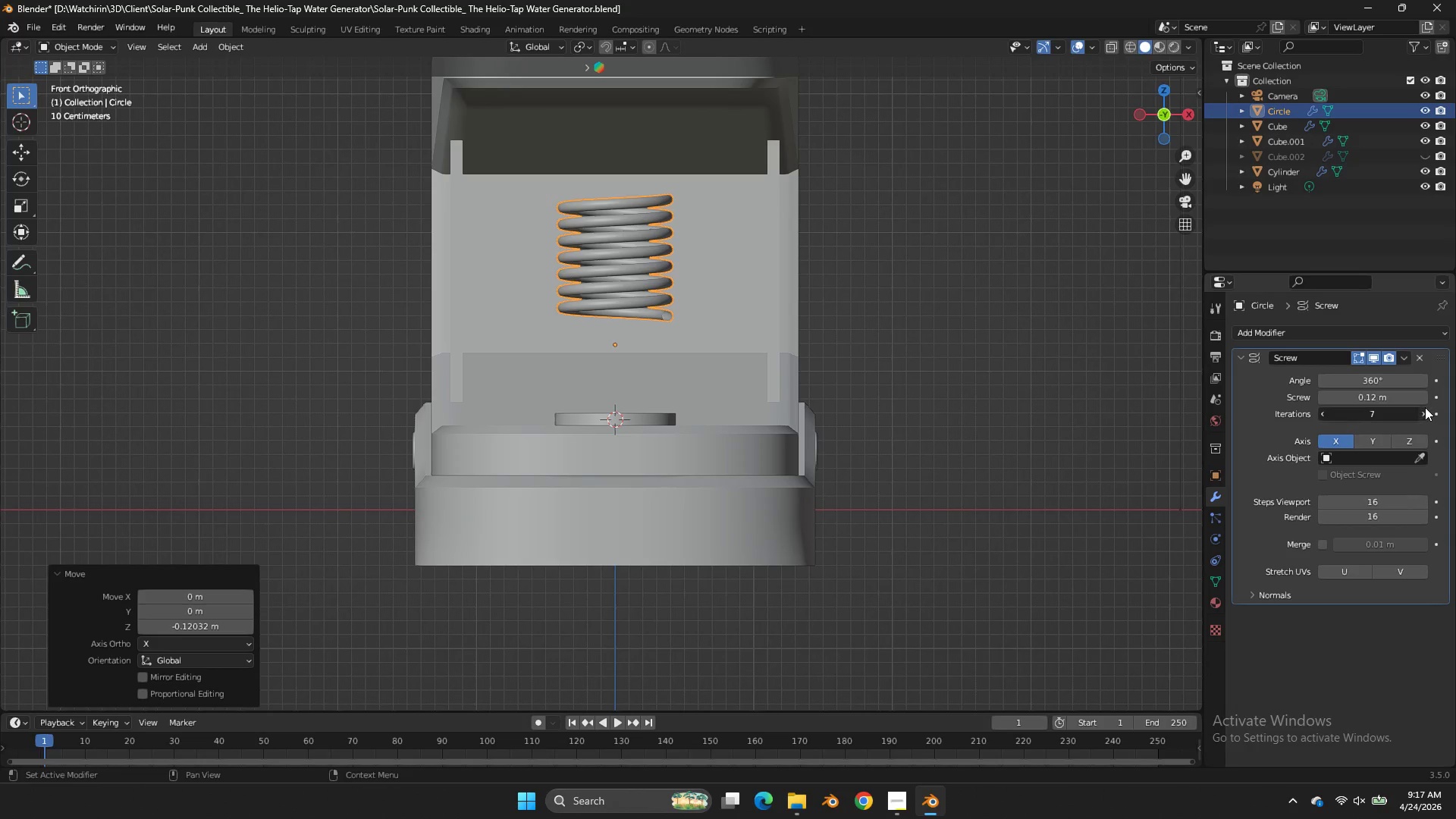 
triple_click([1425, 407])
 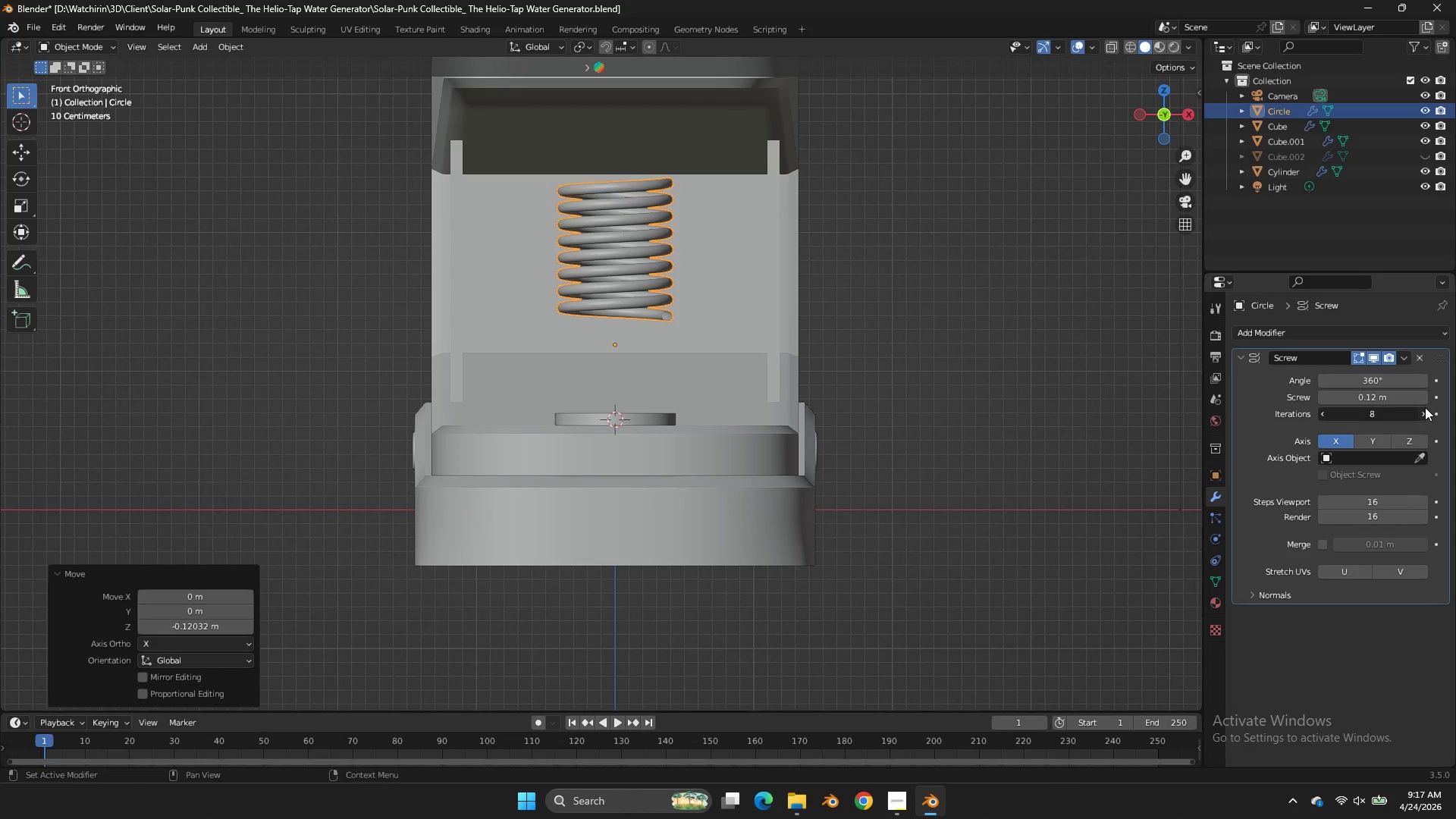 
triple_click([1425, 407])
 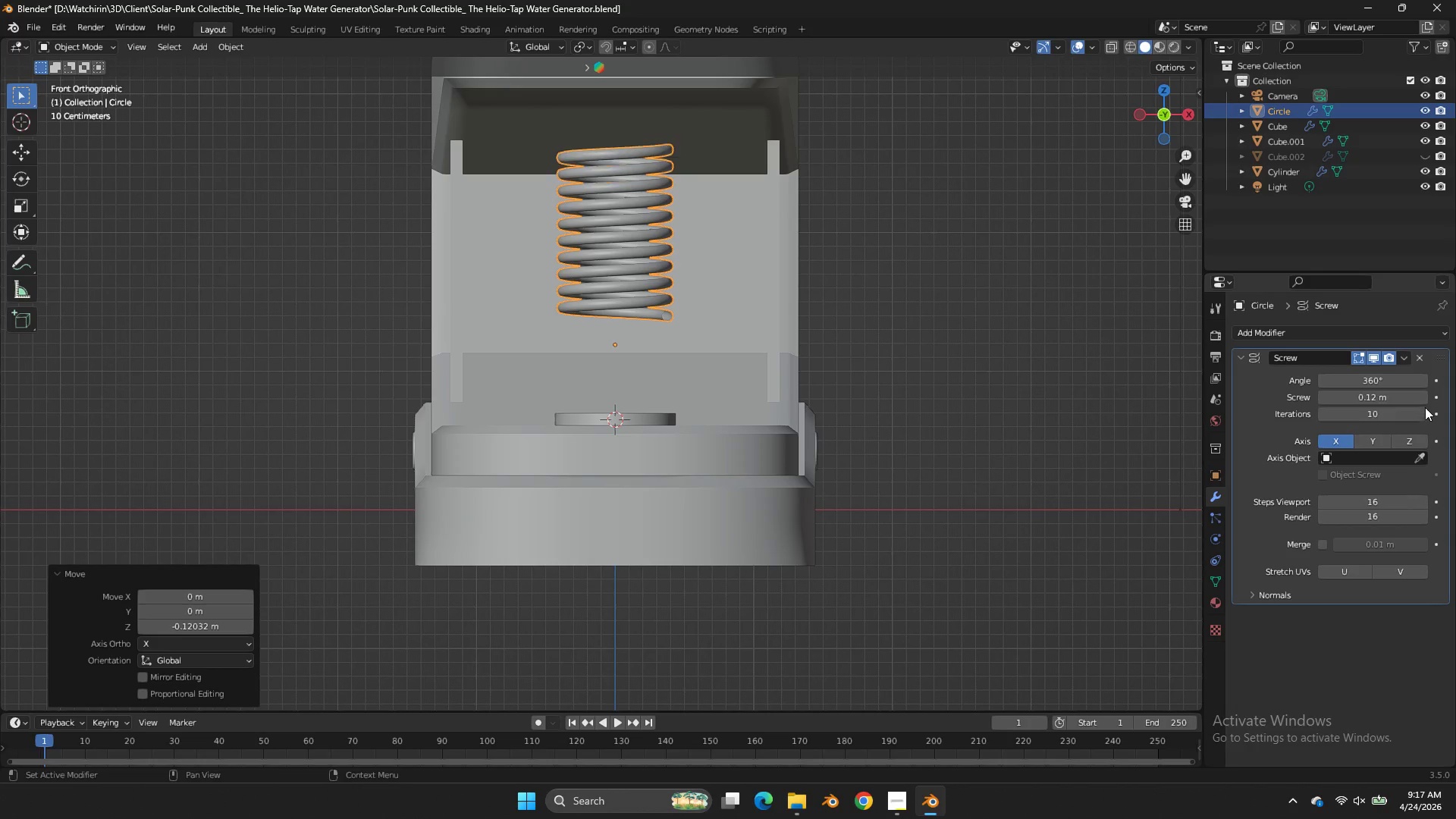 
triple_click([1425, 407])
 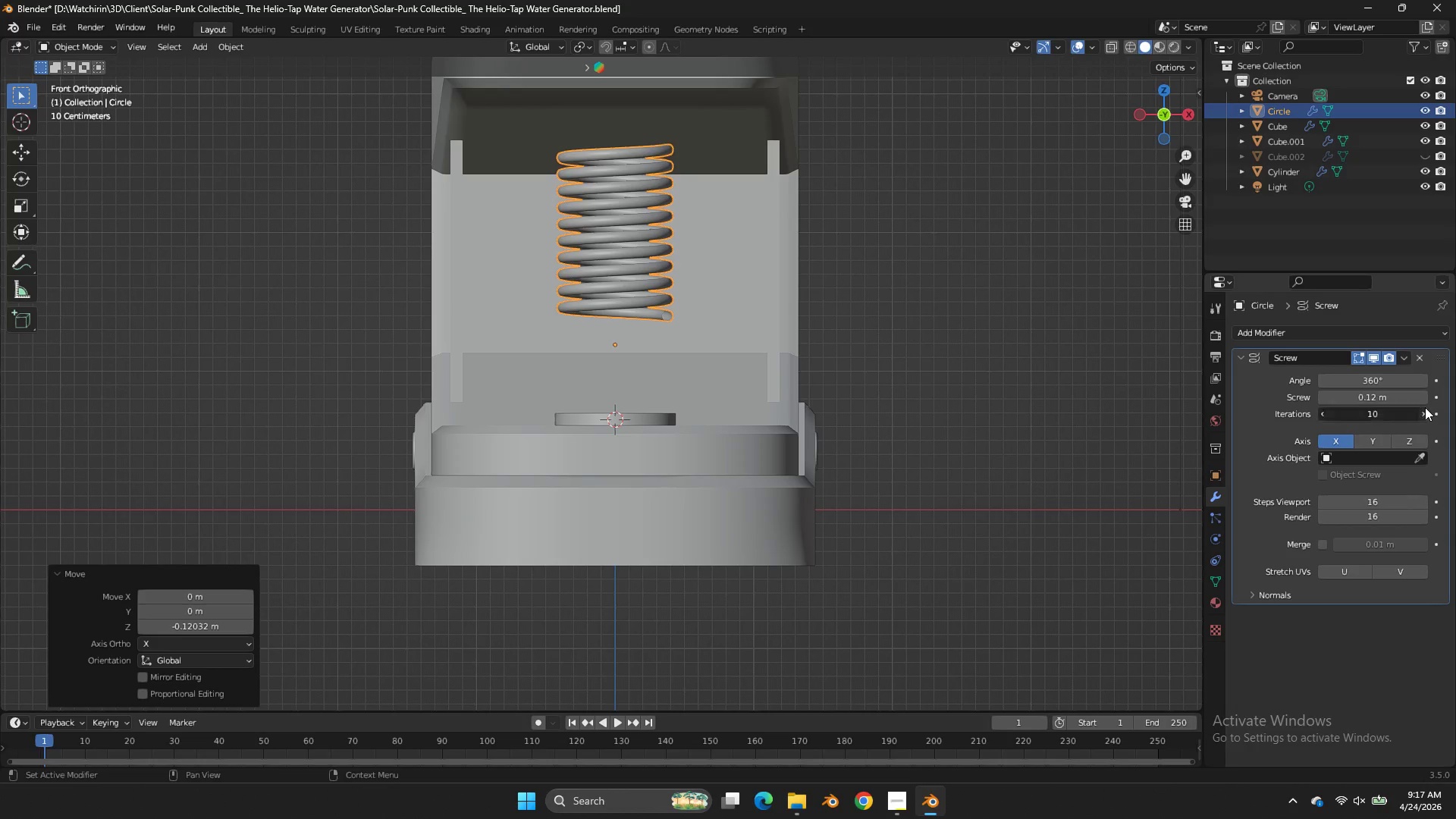 
triple_click([1425, 407])
 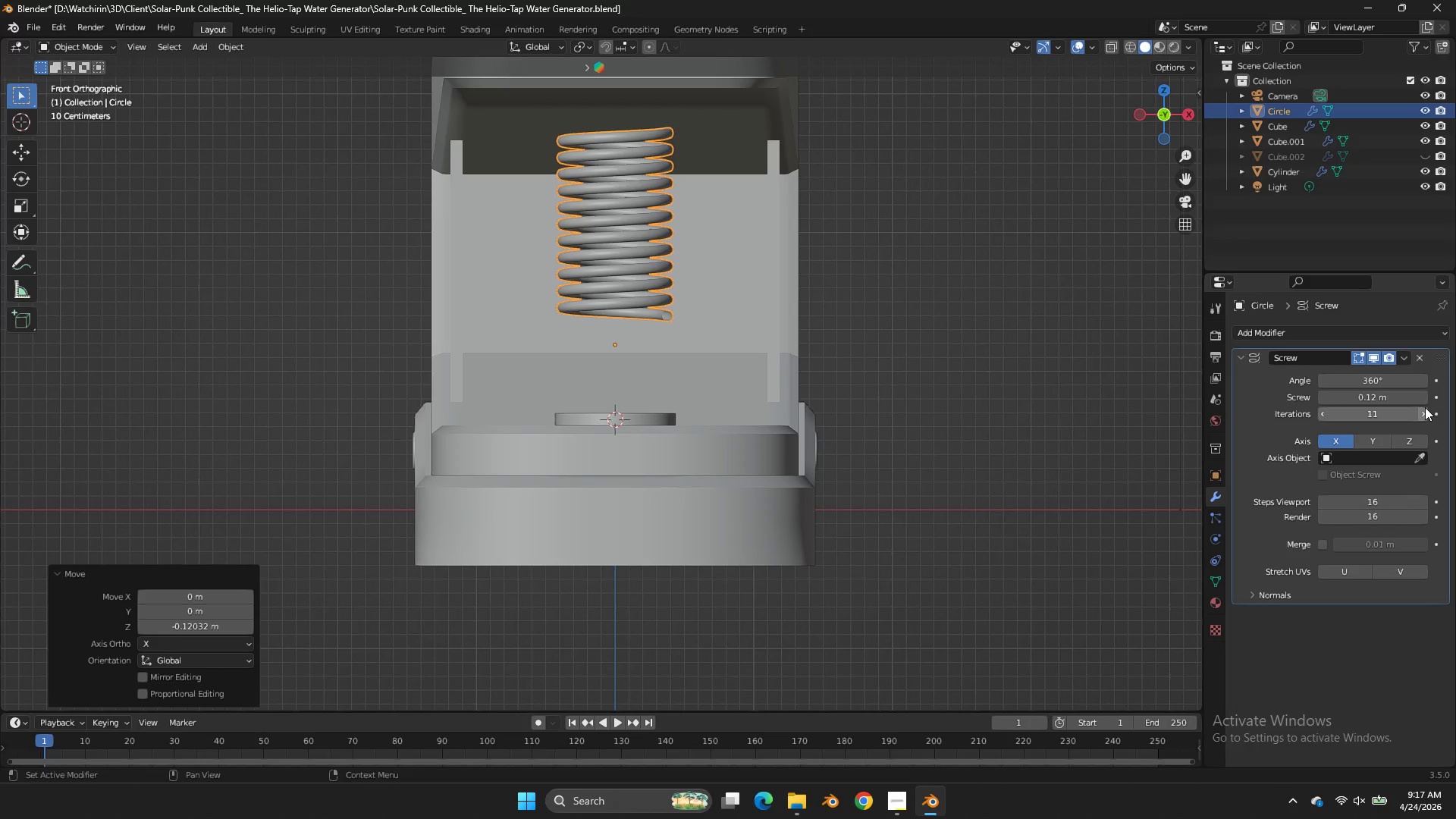 
left_click([1425, 407])
 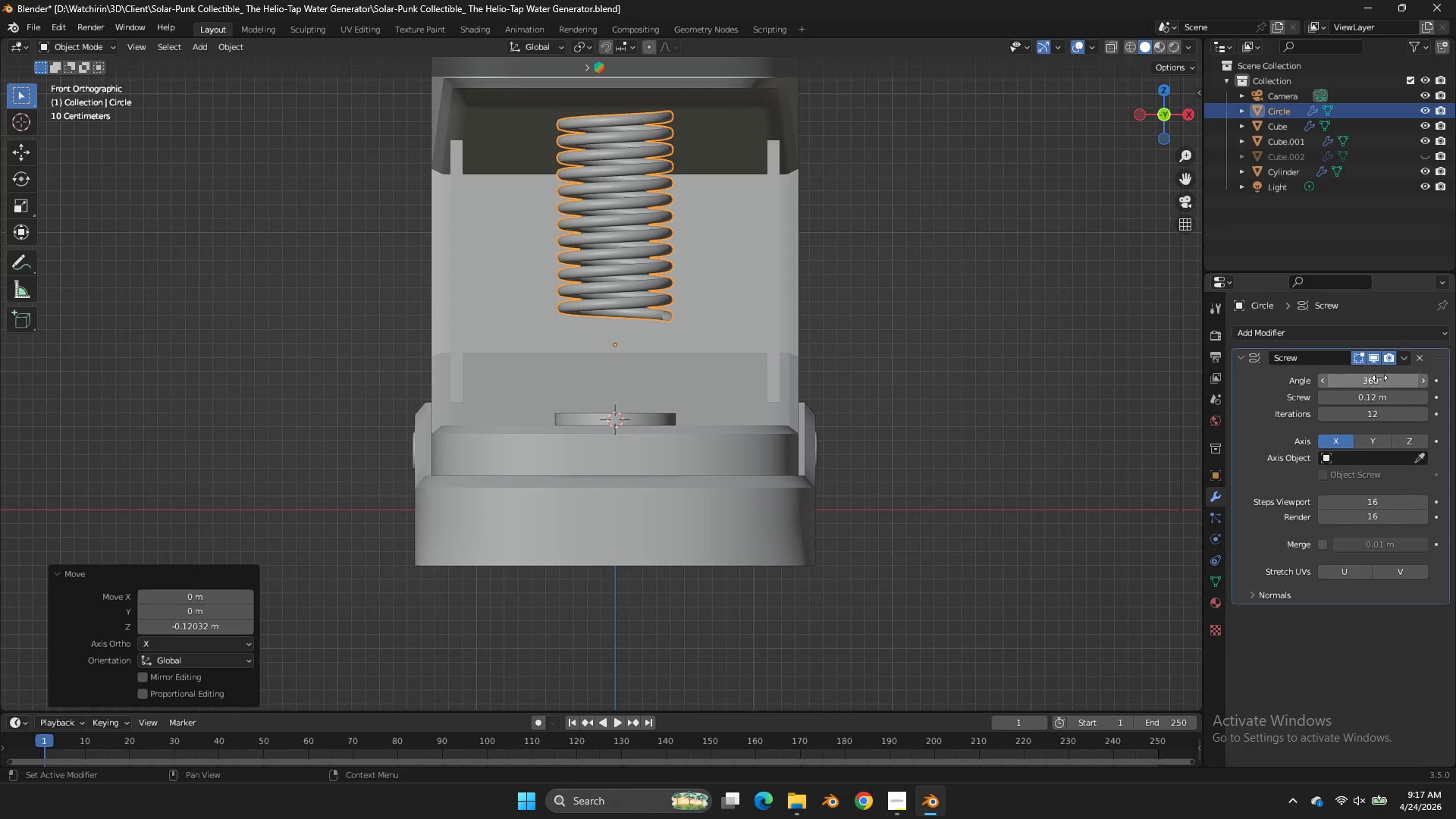 
left_click_drag(start_coordinate=[1379, 378], to_coordinate=[594, 375])
 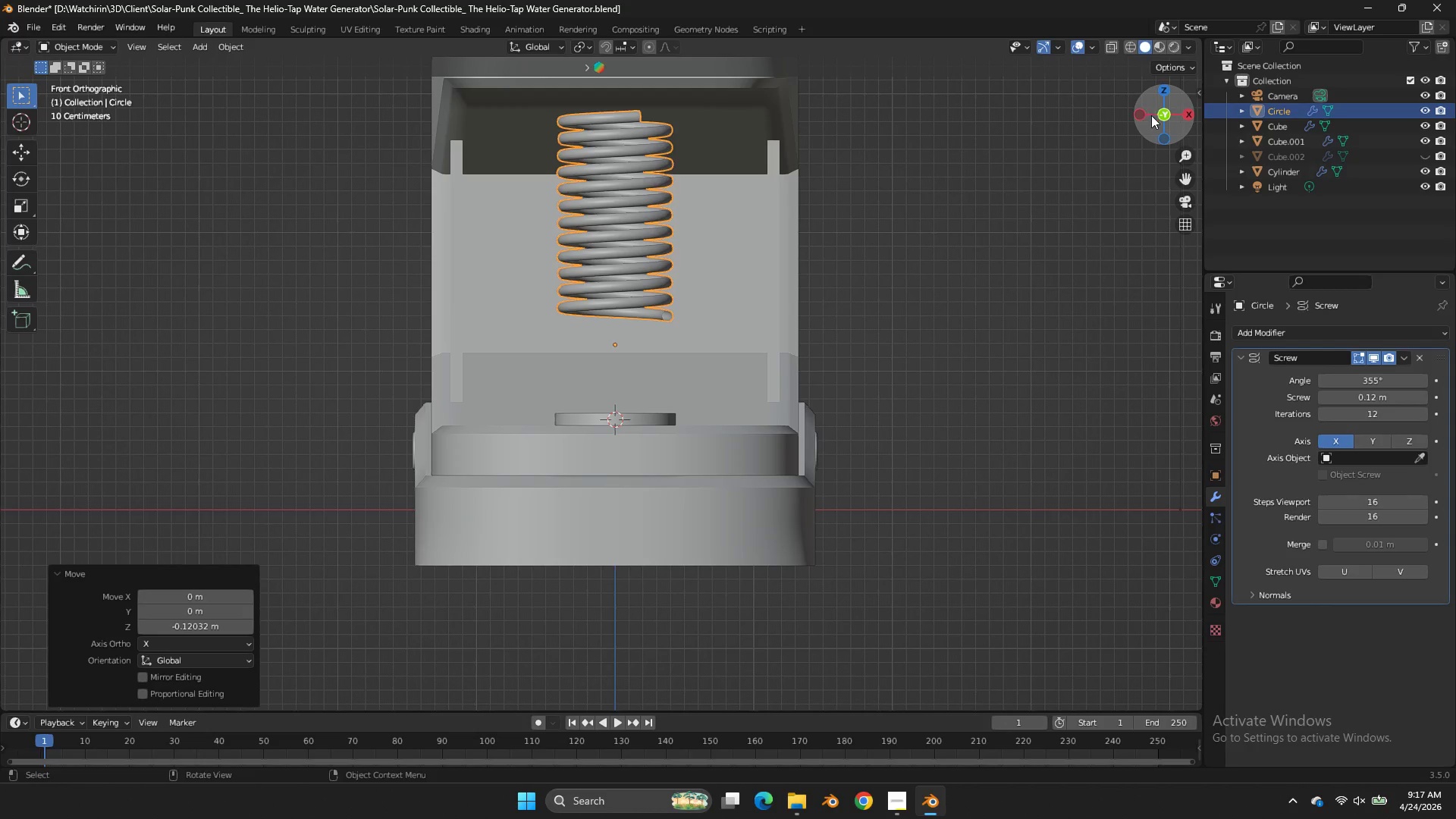 
key(Tab)
 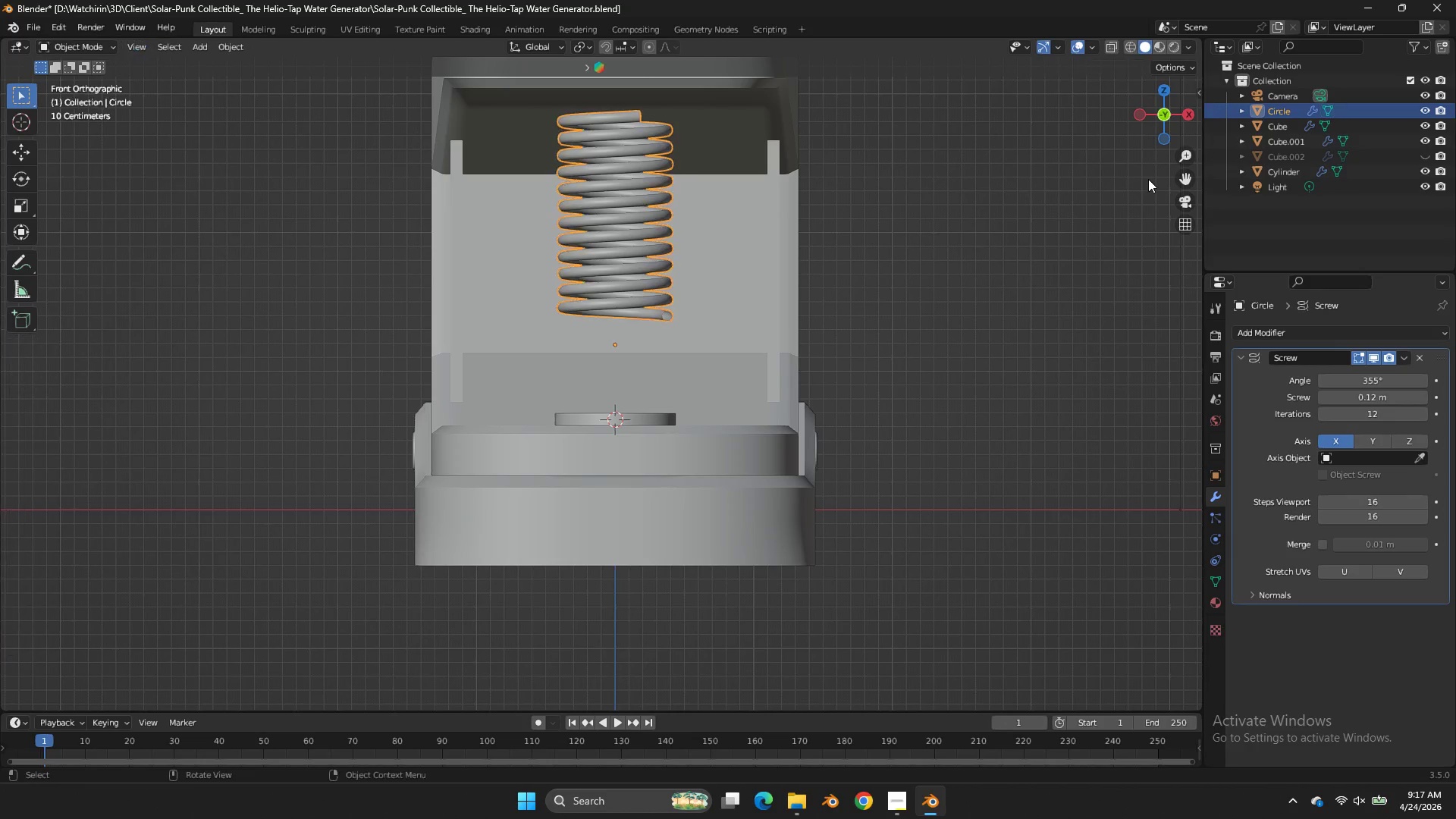 
key(Tab)
 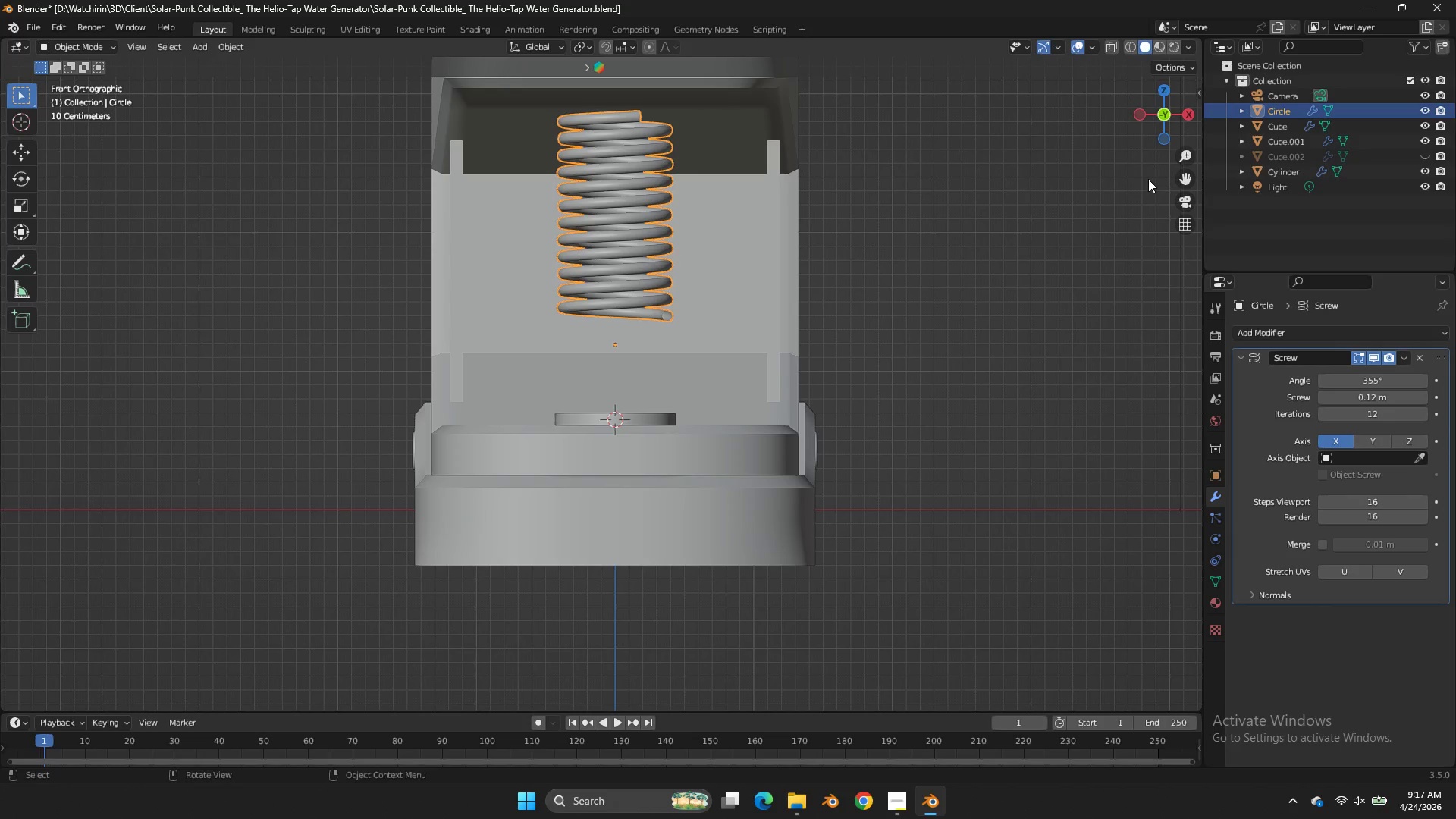 
key(Control+S)
 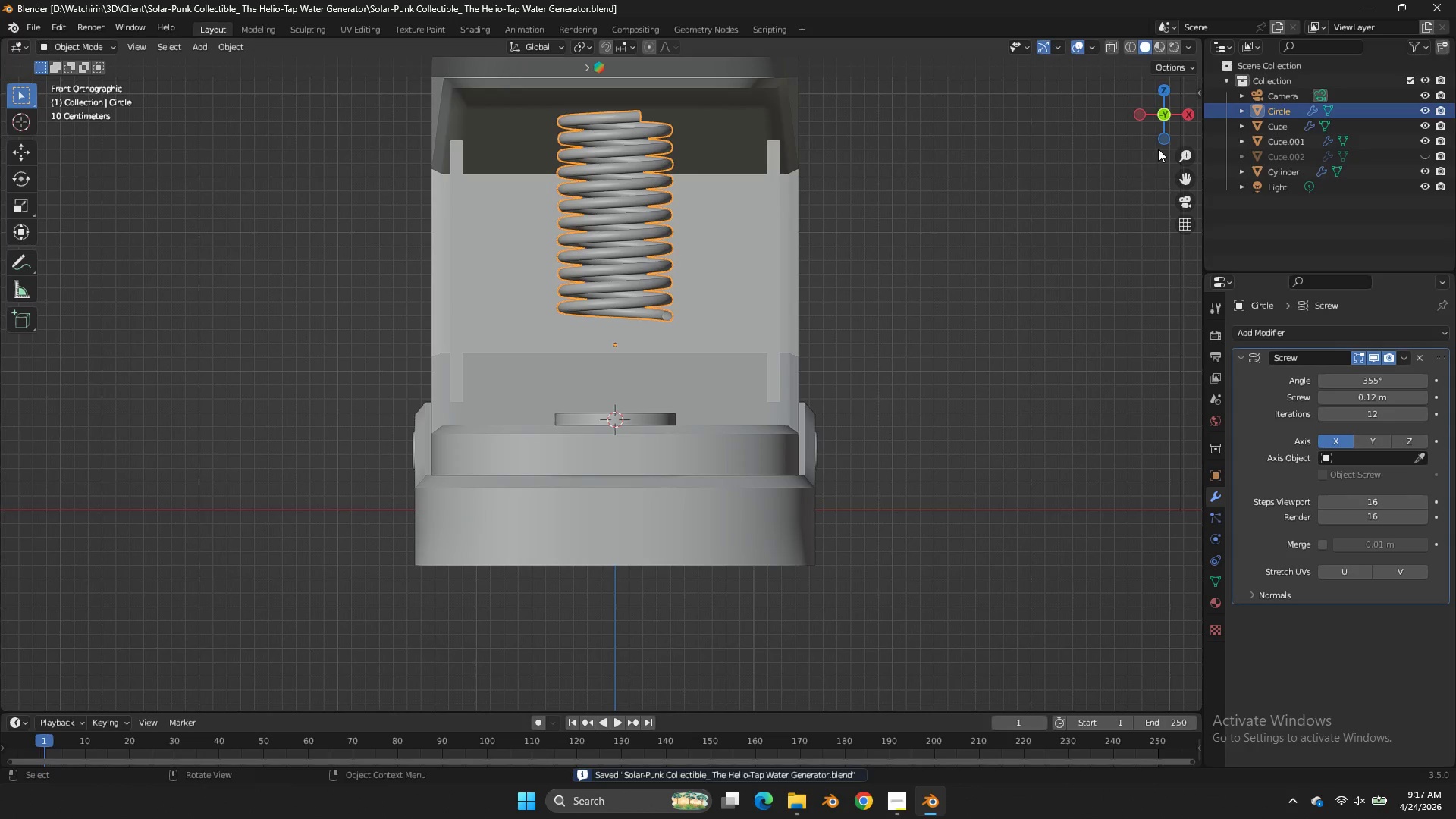 
key(Tab)
key(Tab)
type(gz)
 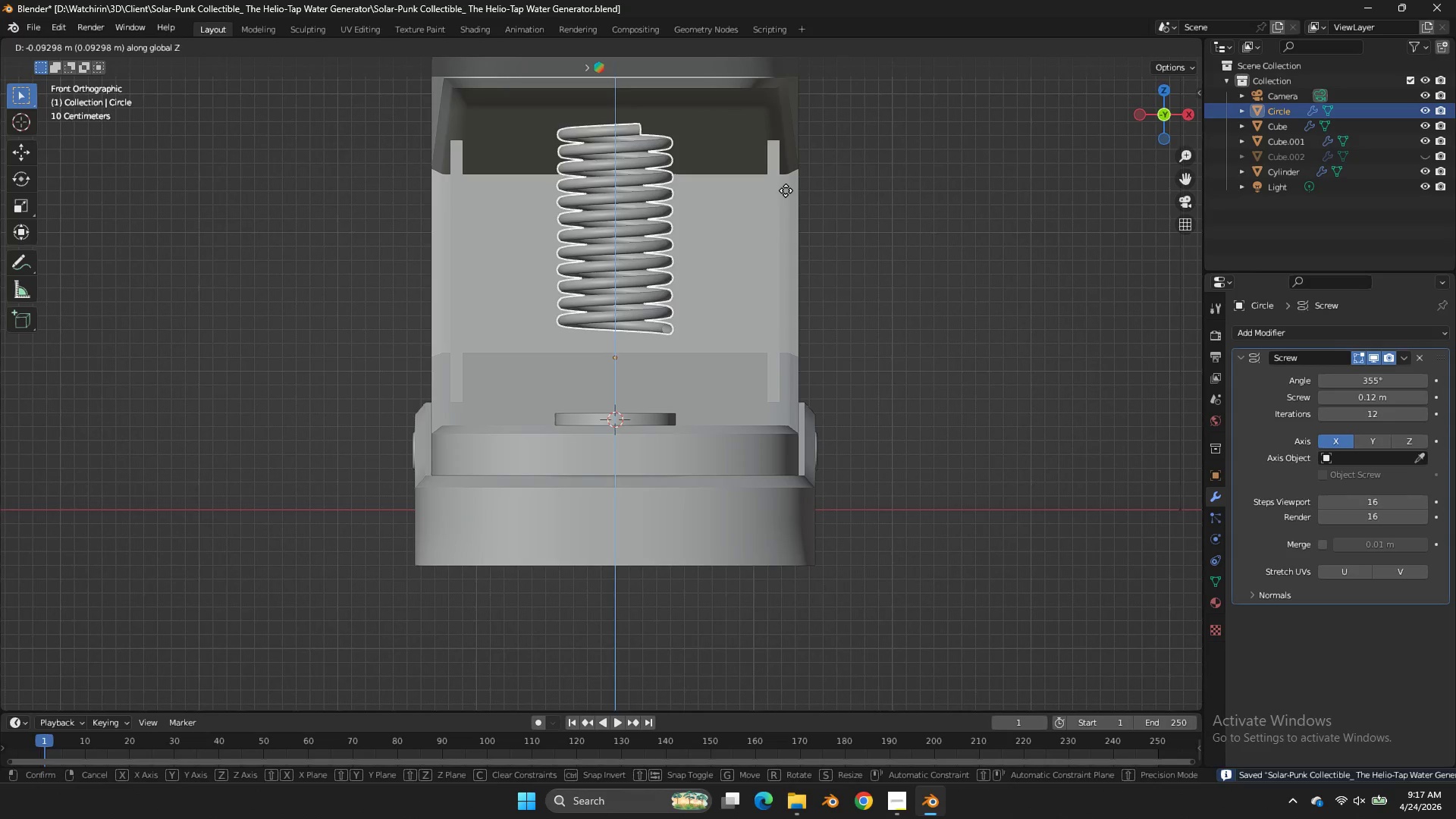 
left_click([786, 190])
 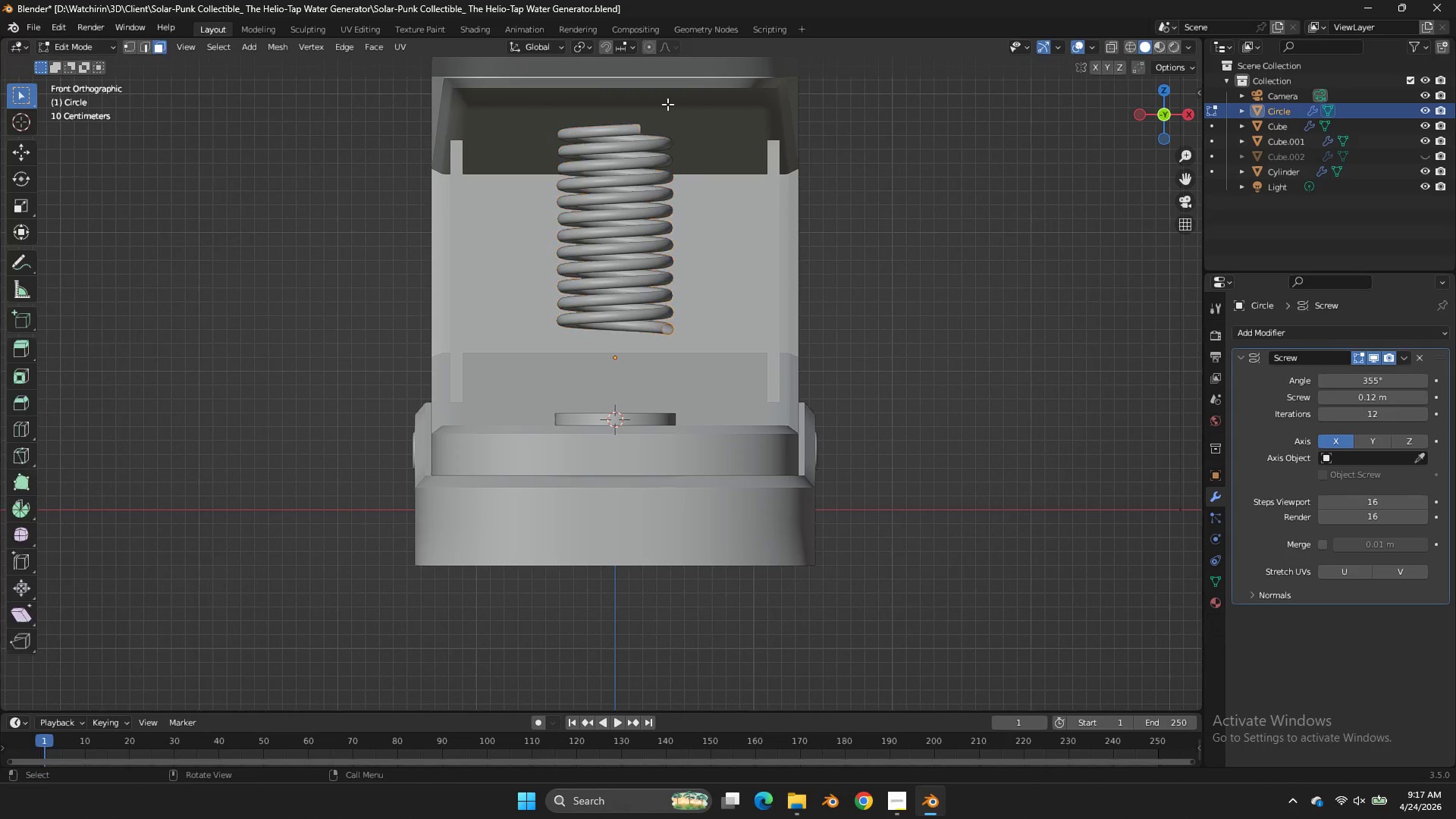 
key(Tab)
 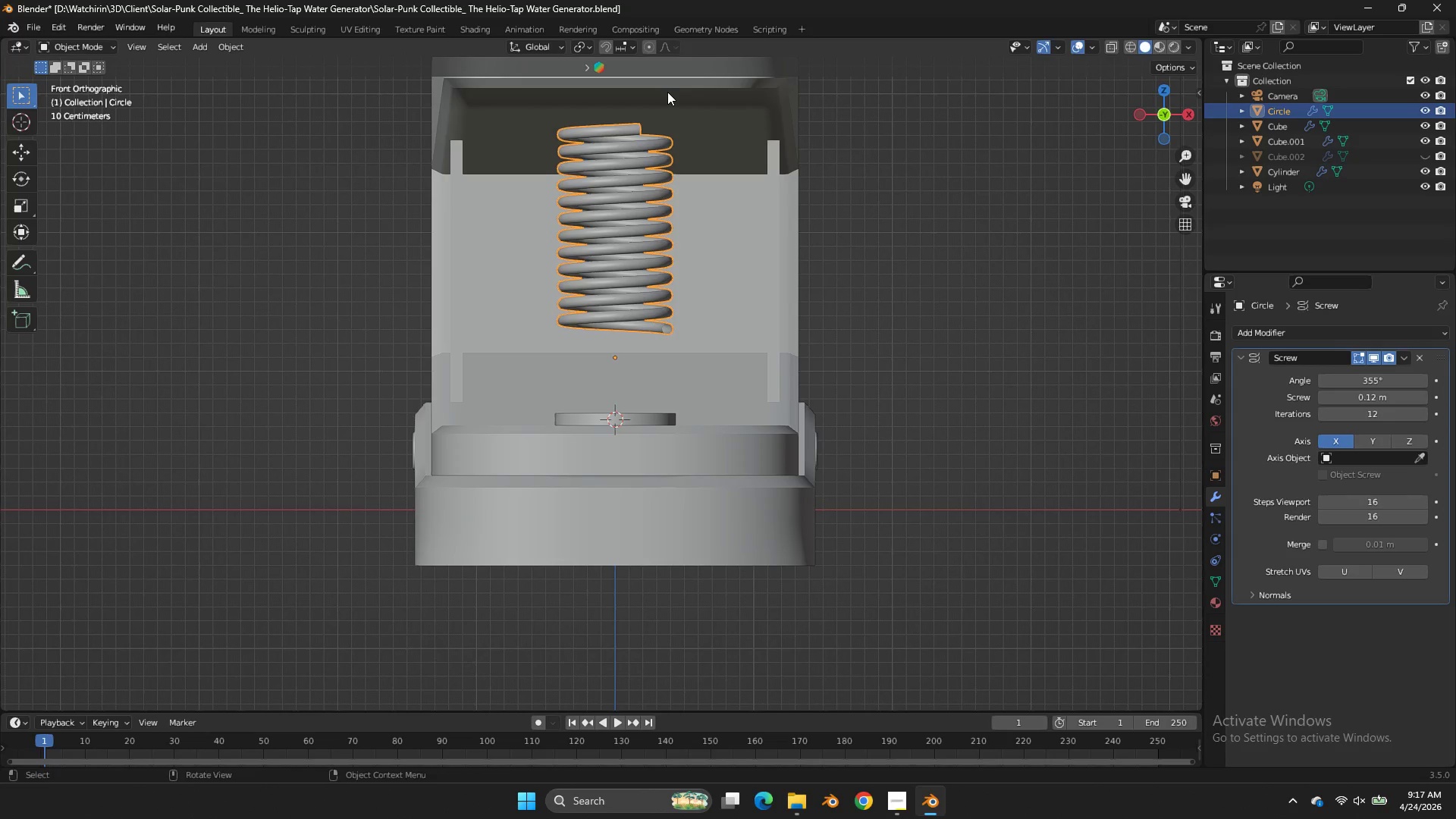 
key(Tab)
 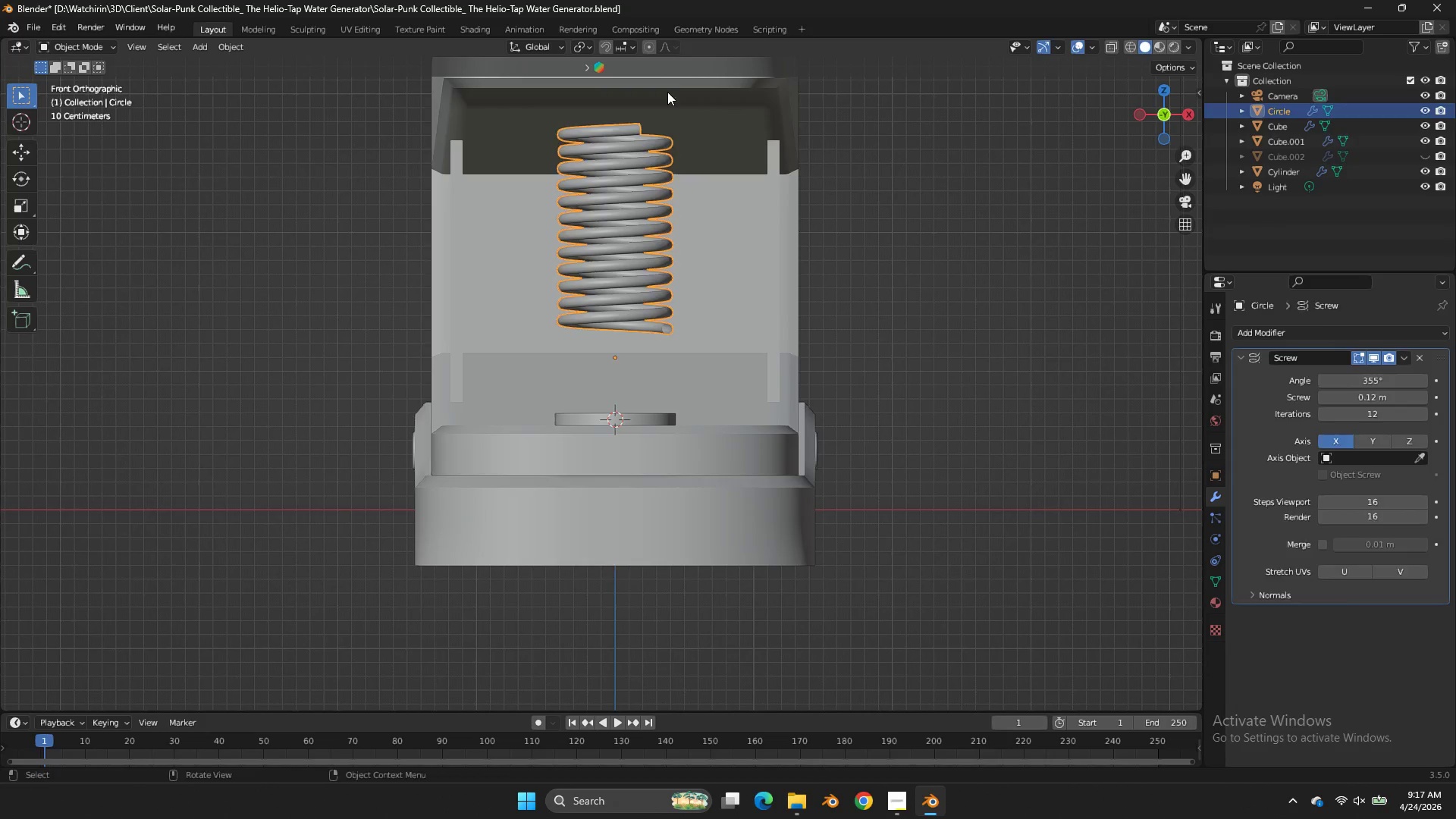 
left_click([667, 92])
 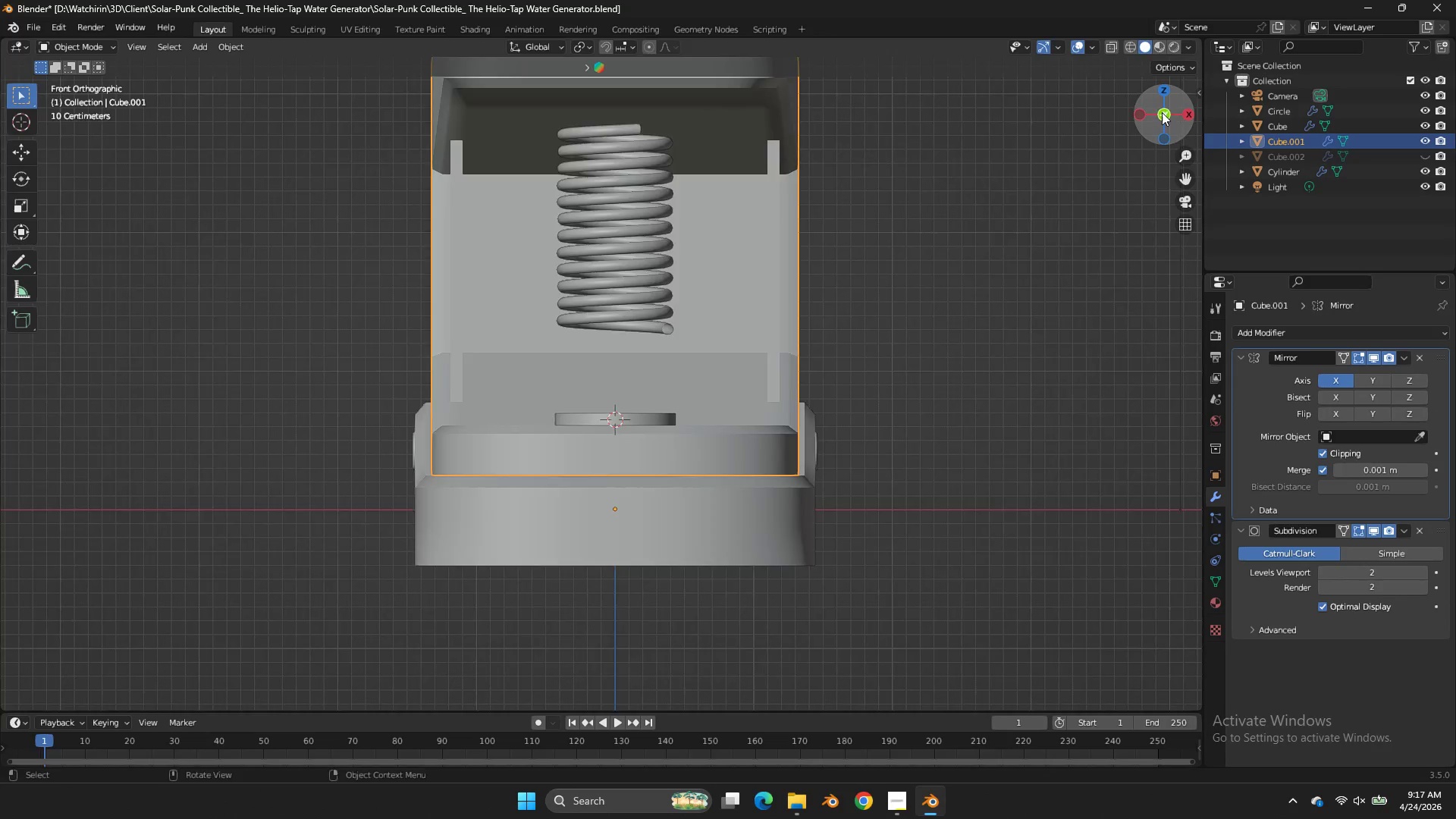 
left_click_drag(start_coordinate=[1163, 112], to_coordinate=[1045, 86])
 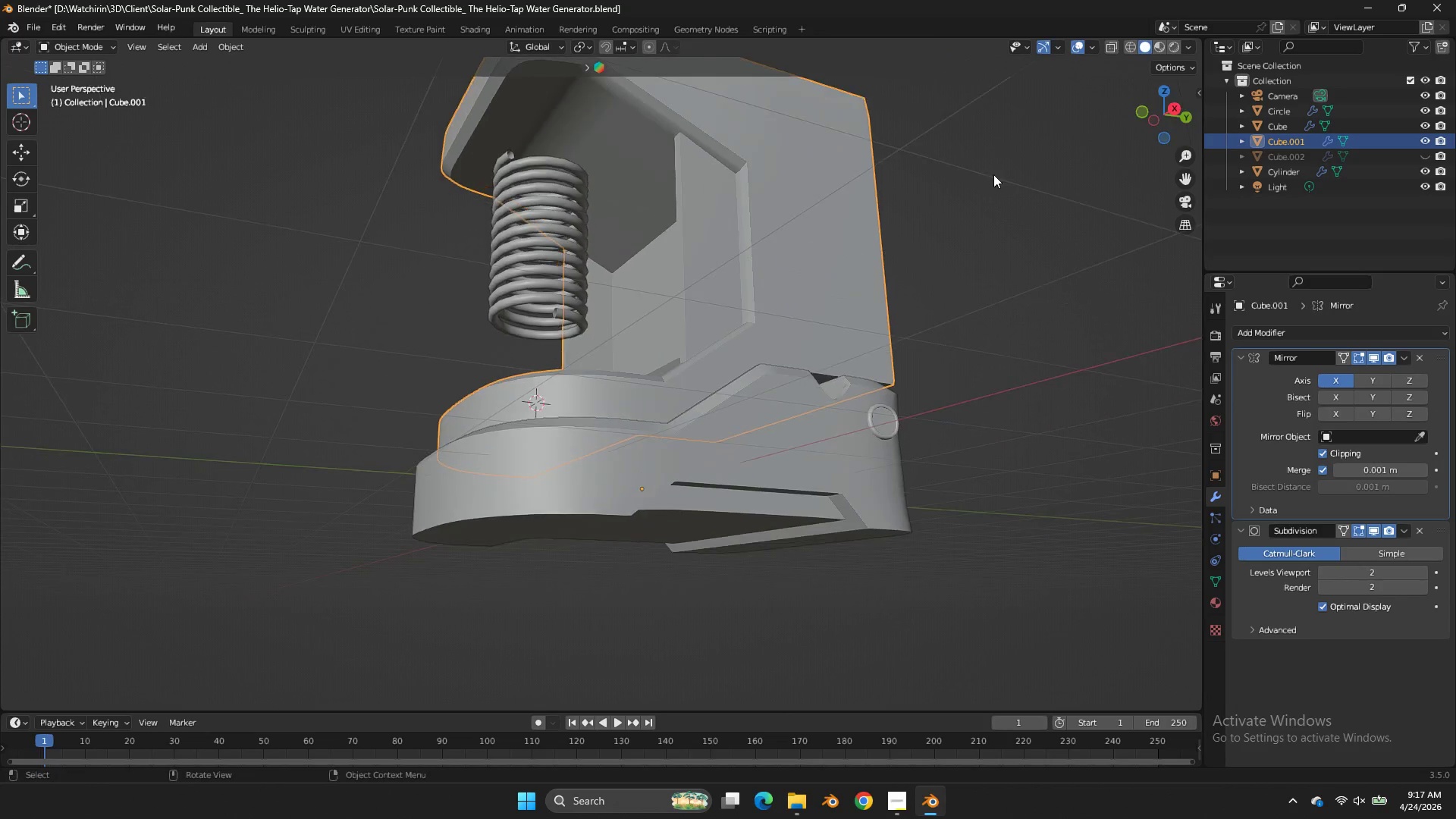 
key(Tab)
 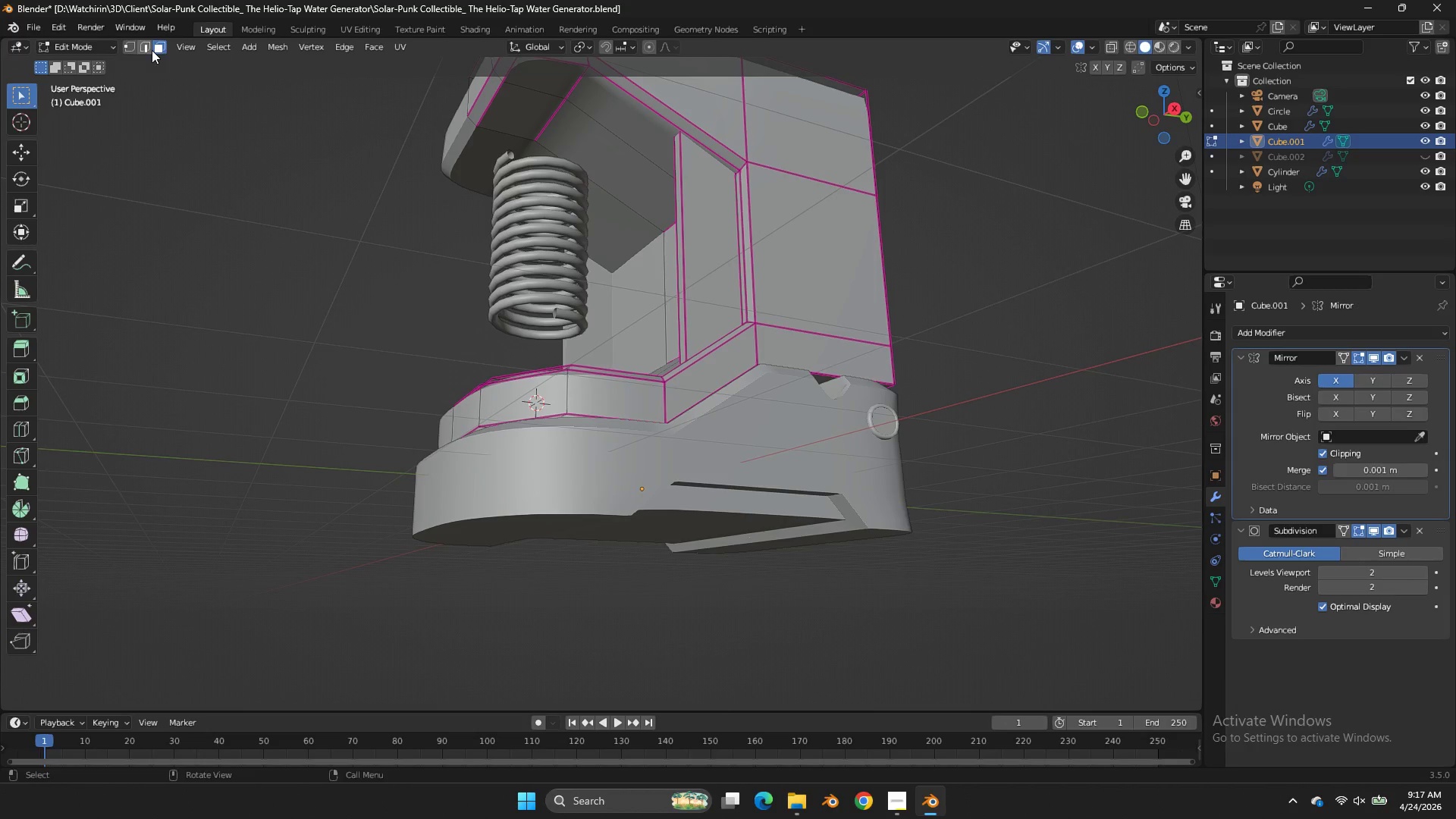 
scroll: coordinate [1071, 149], scroll_direction: down, amount: 1.0
 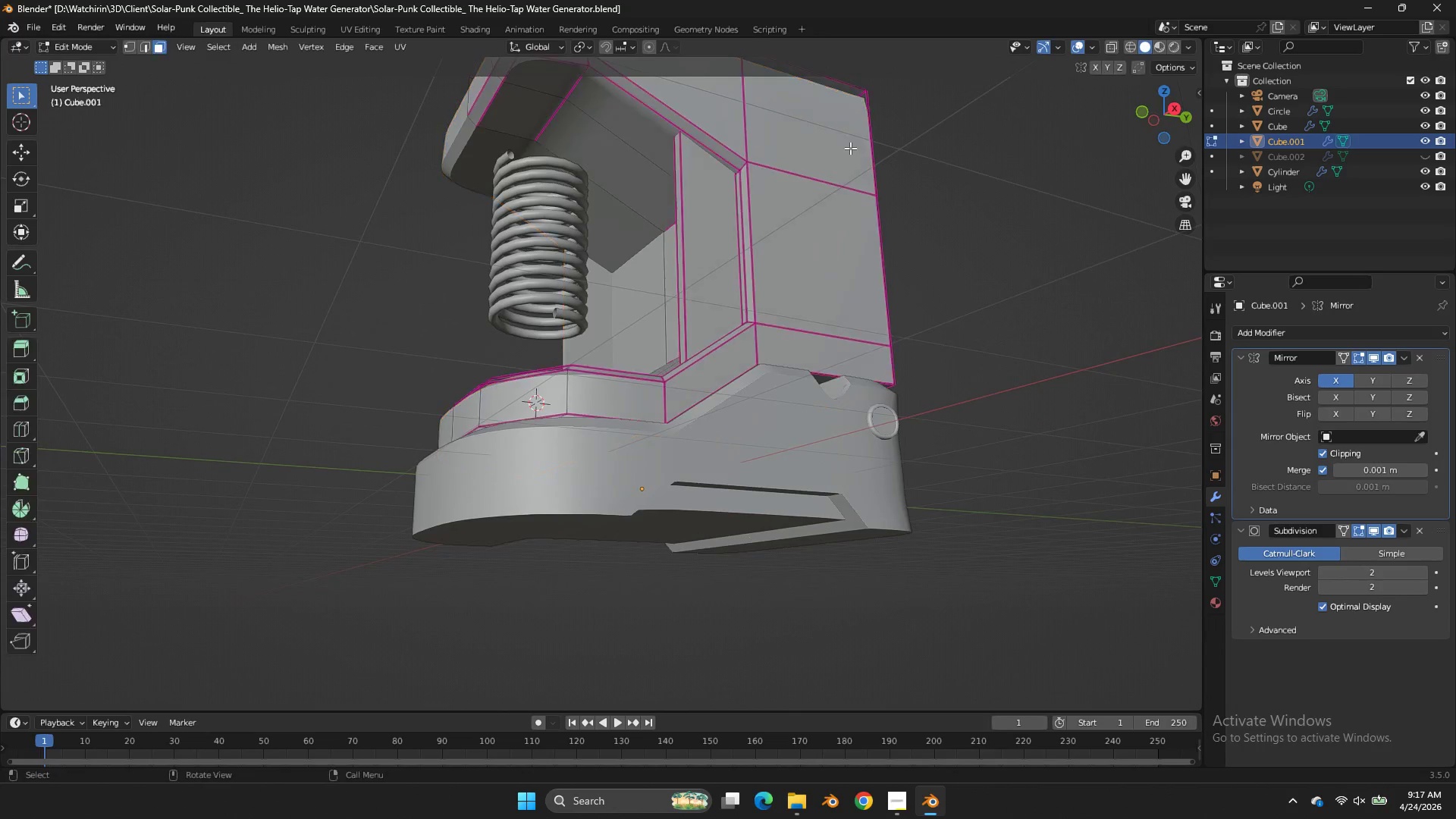 
left_click([130, 52])
 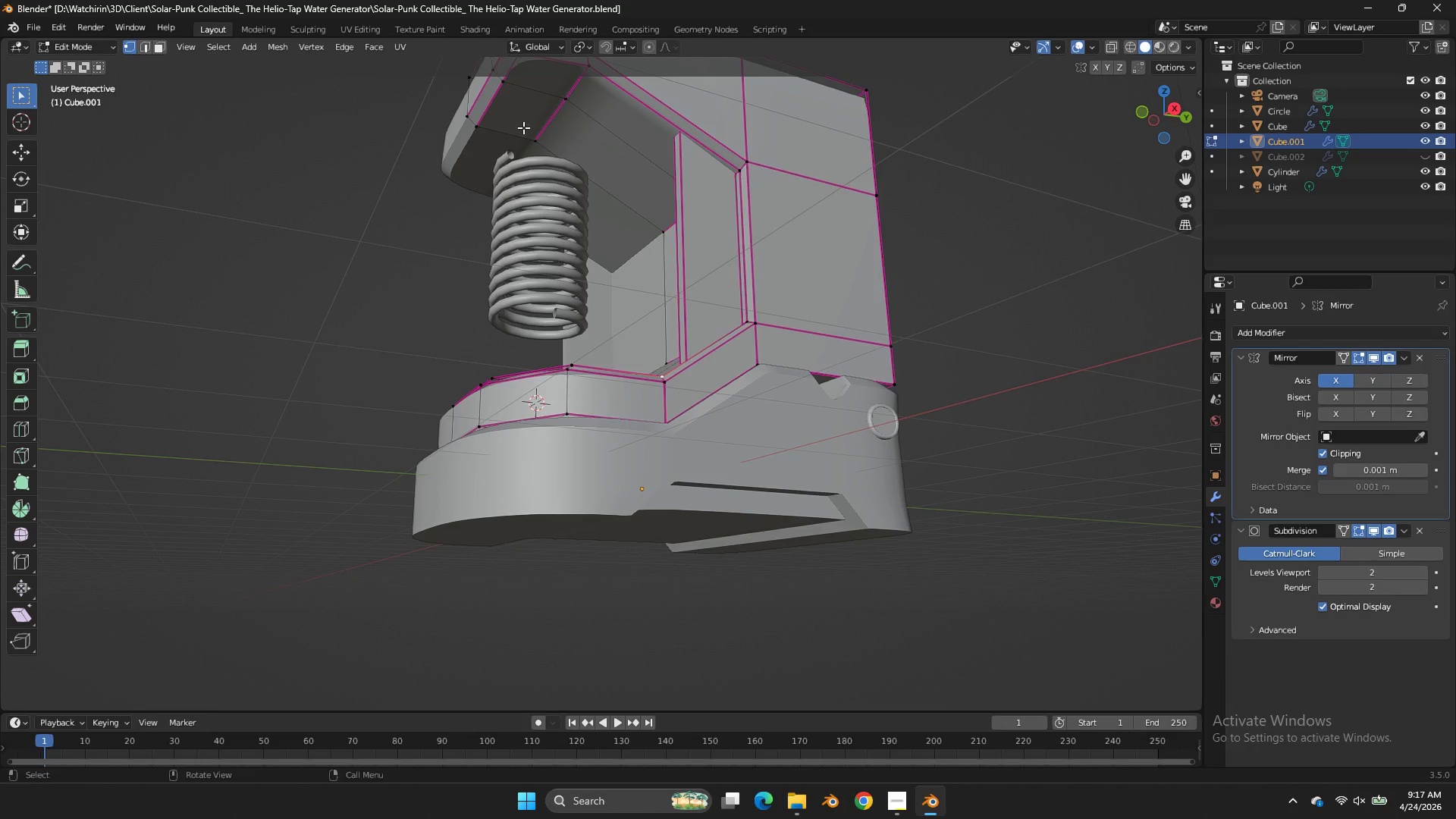 
left_click([524, 127])
 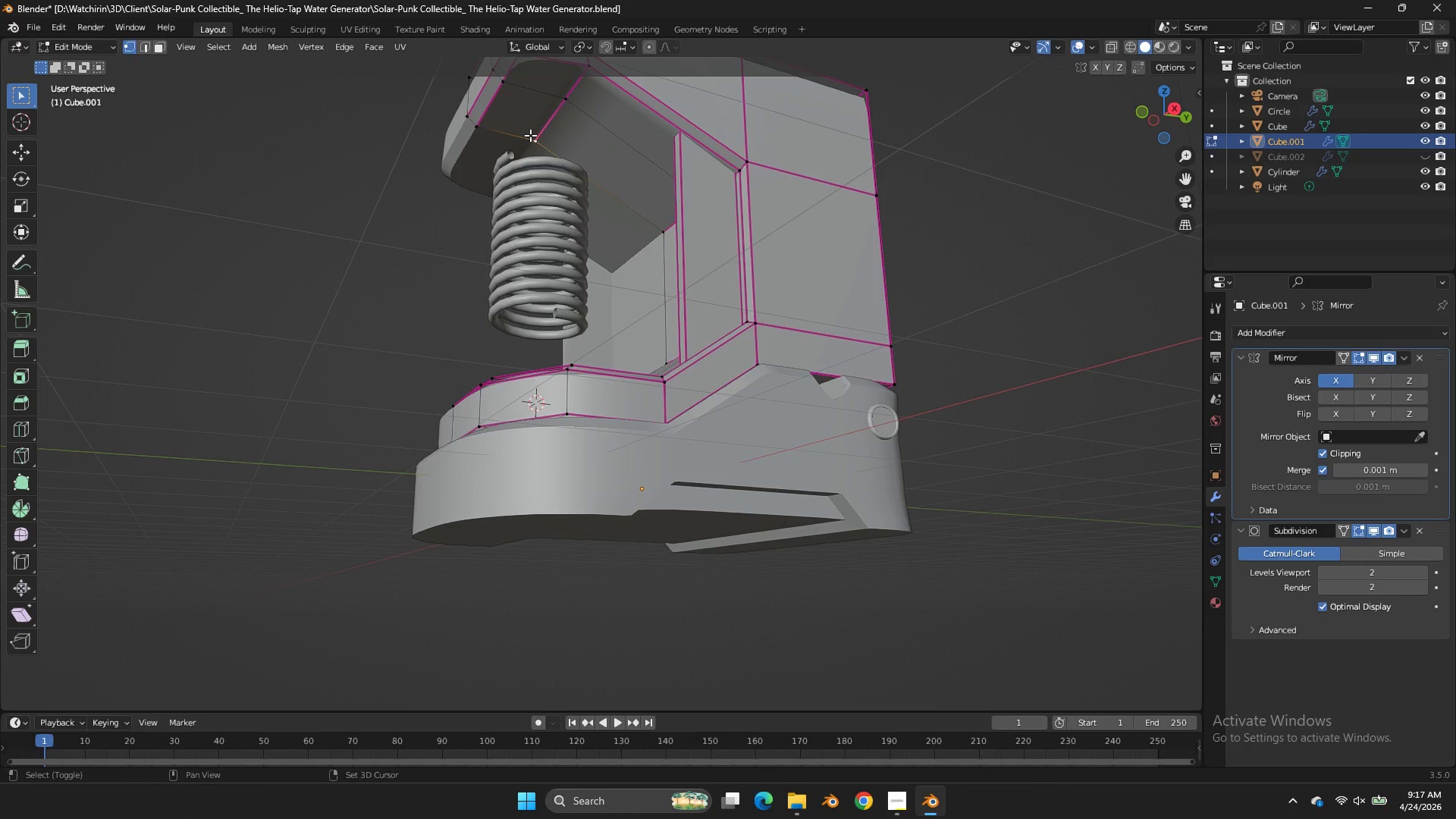 
key(Shift+S)
 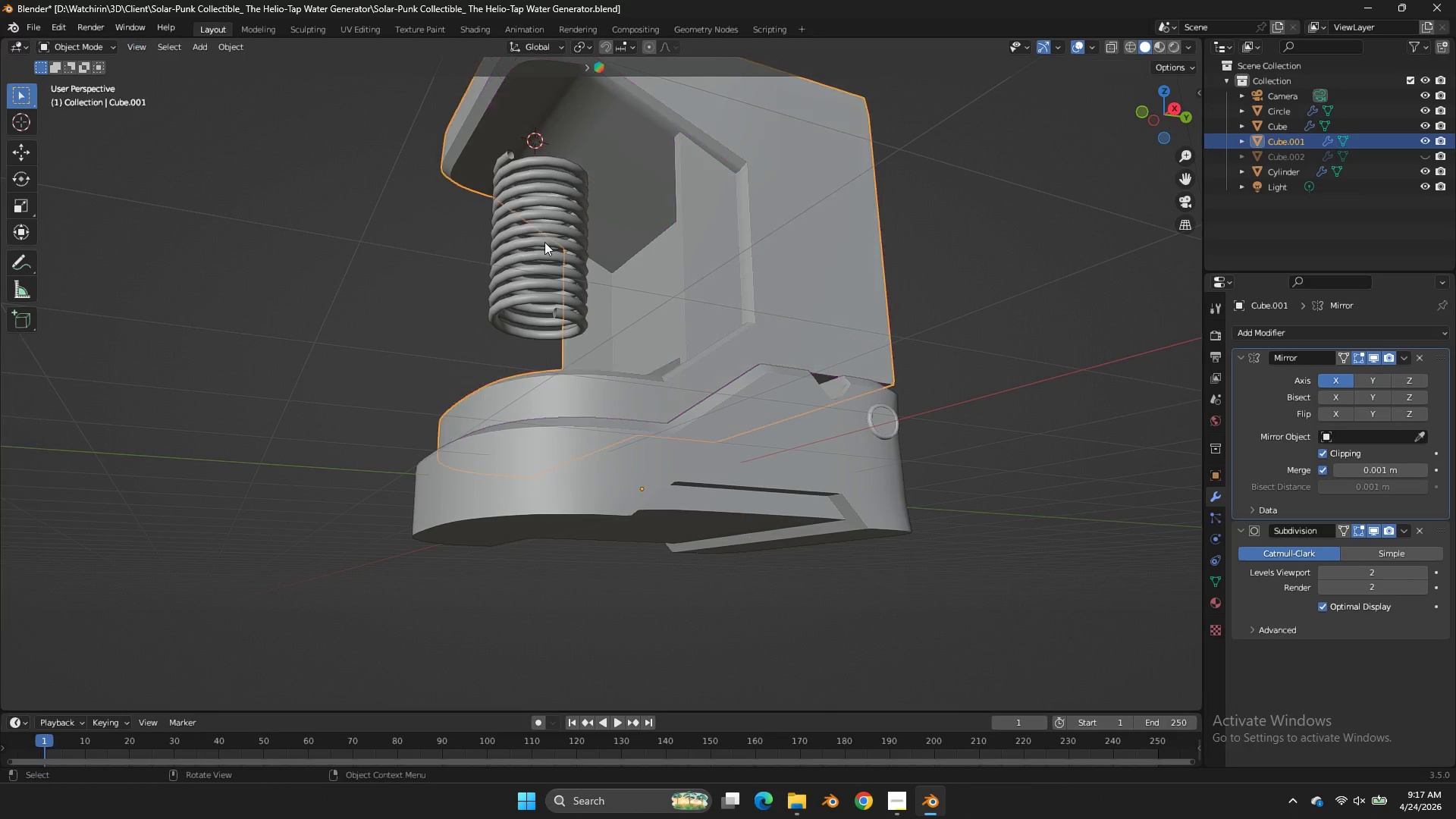 
key(Tab)
 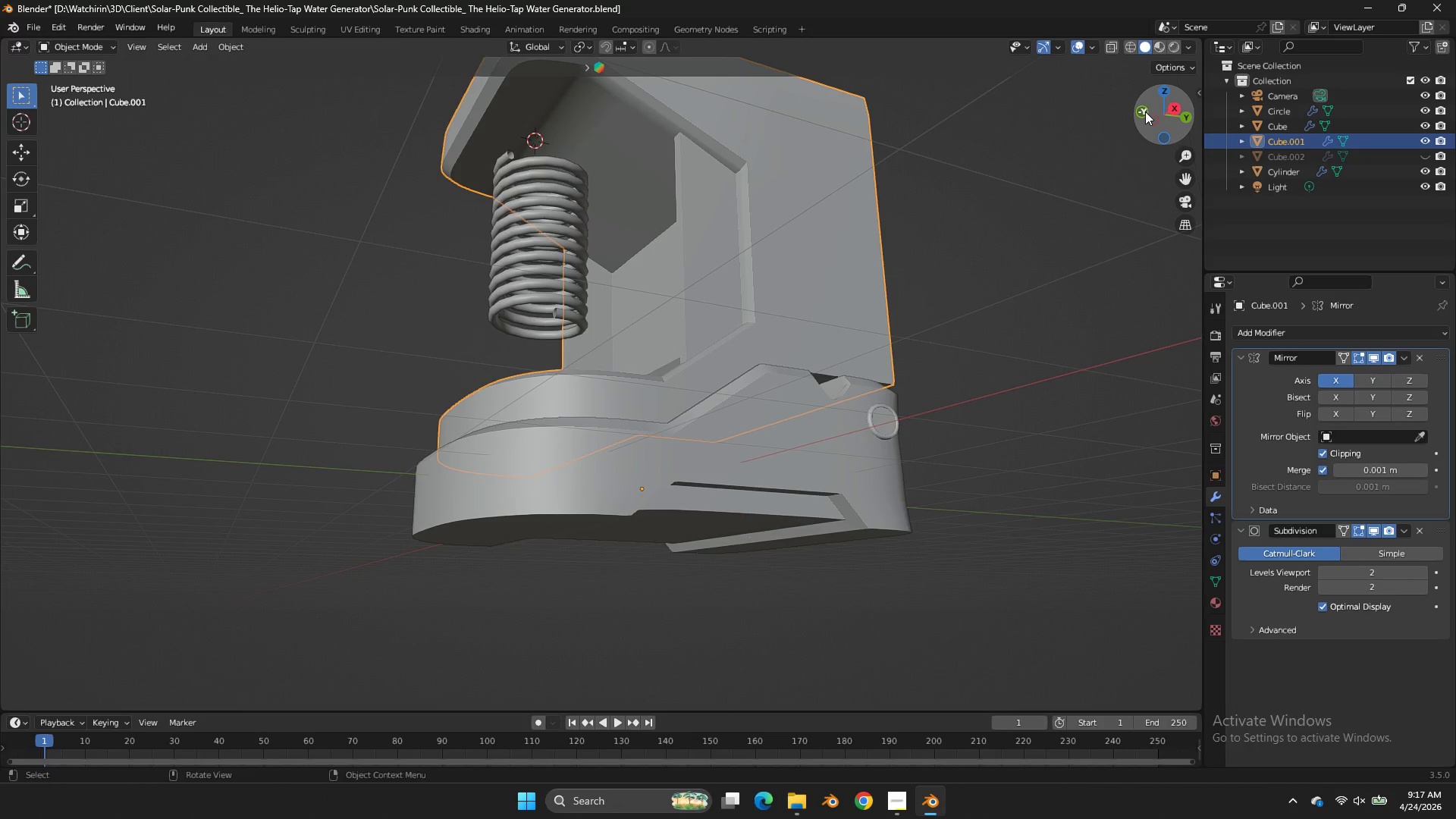 
left_click([1145, 108])
 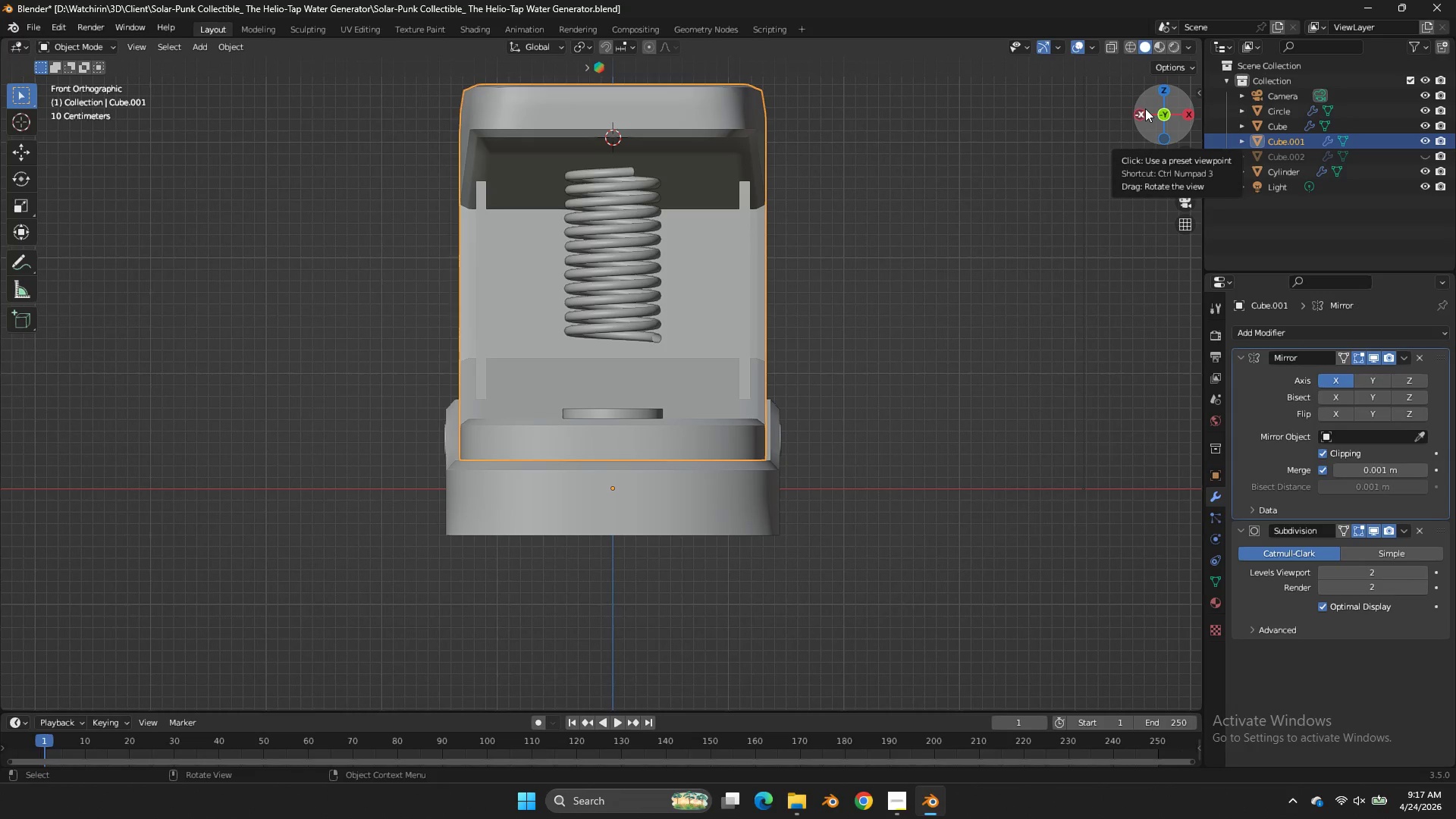 
wait(9.75)
 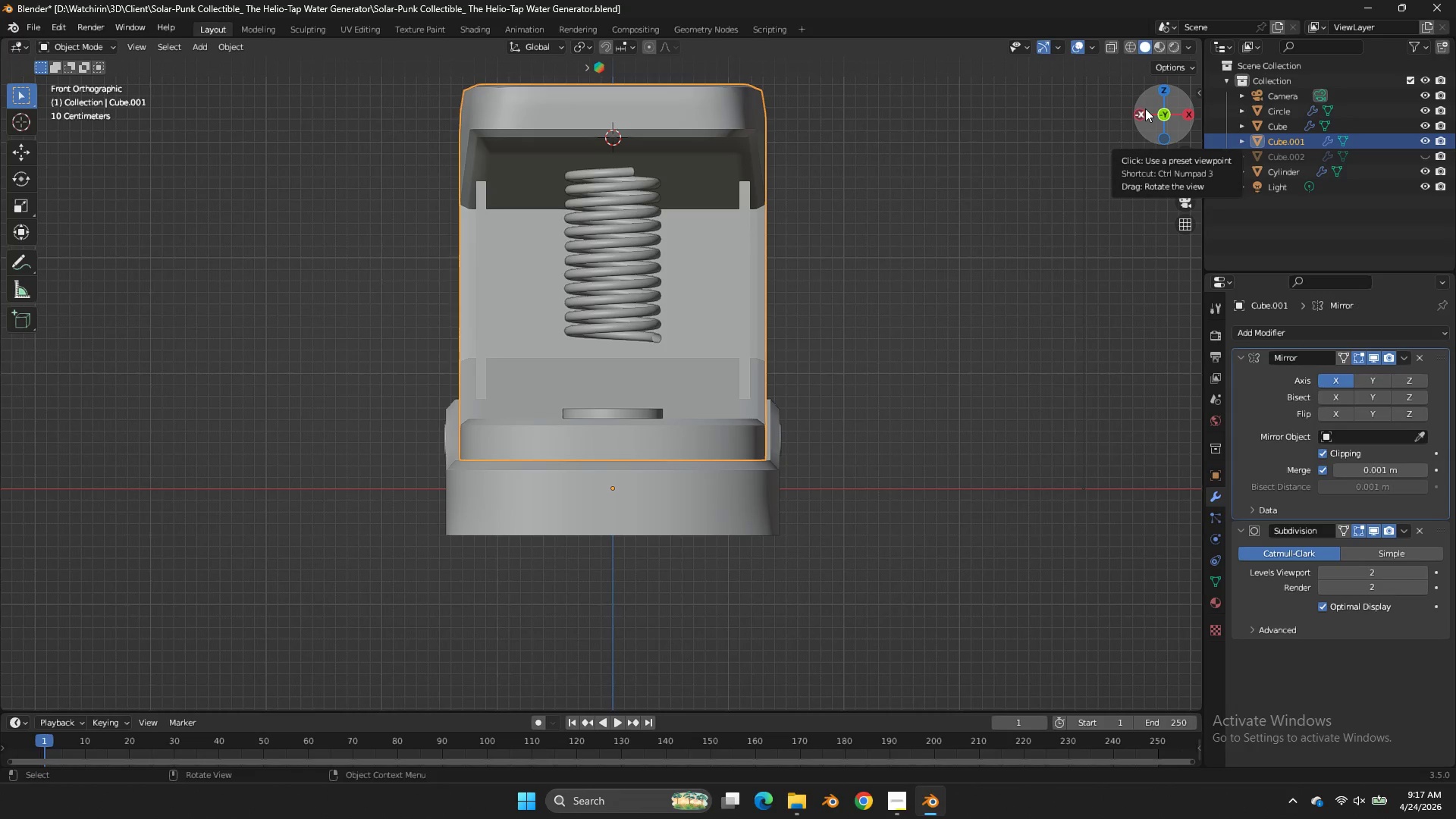 
key(Shift+ShiftLeft)
 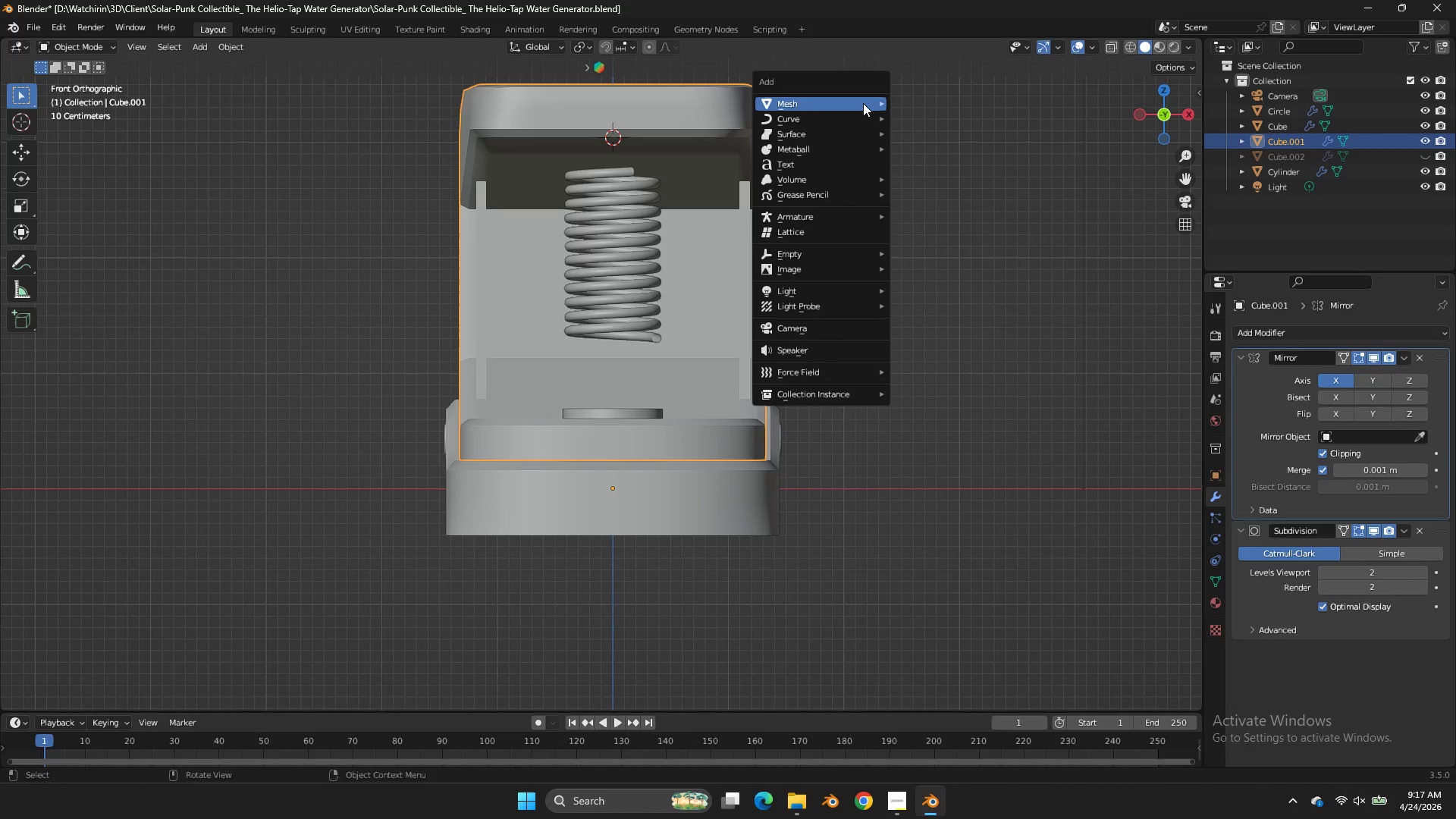 
key(Shift+A)
 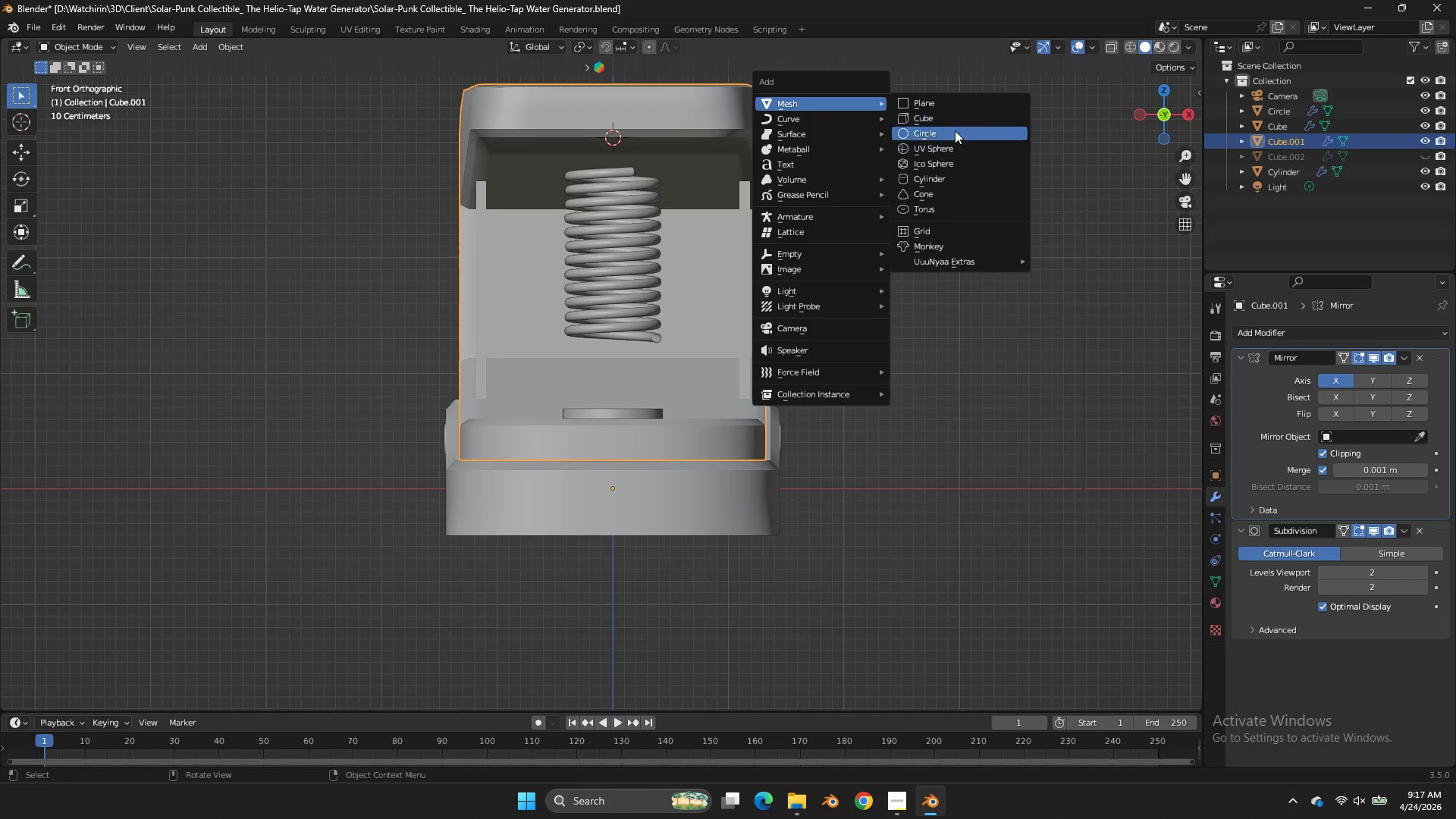 
left_click([945, 174])
 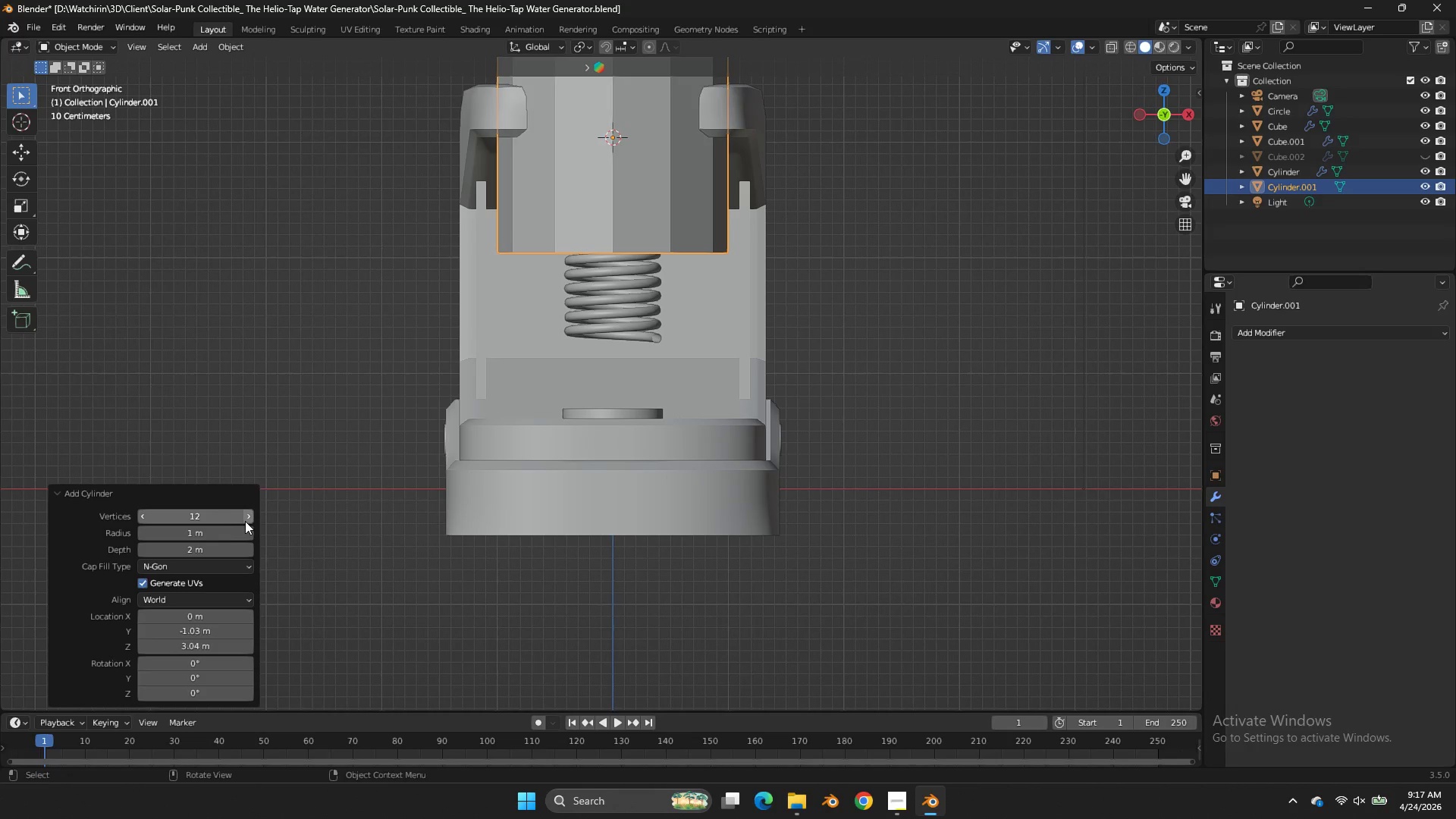 
double_click([249, 520])
 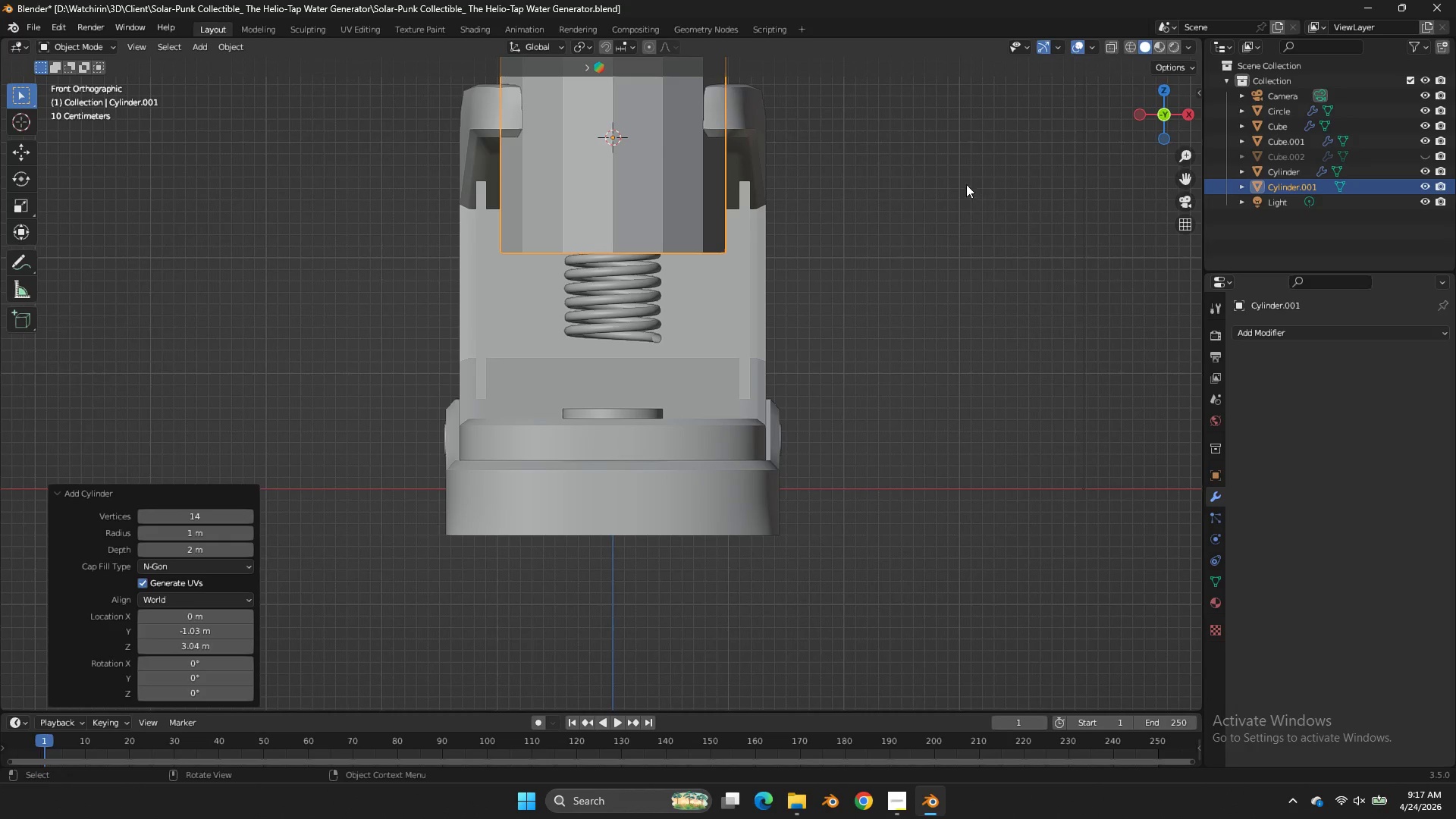 
type(sz)
 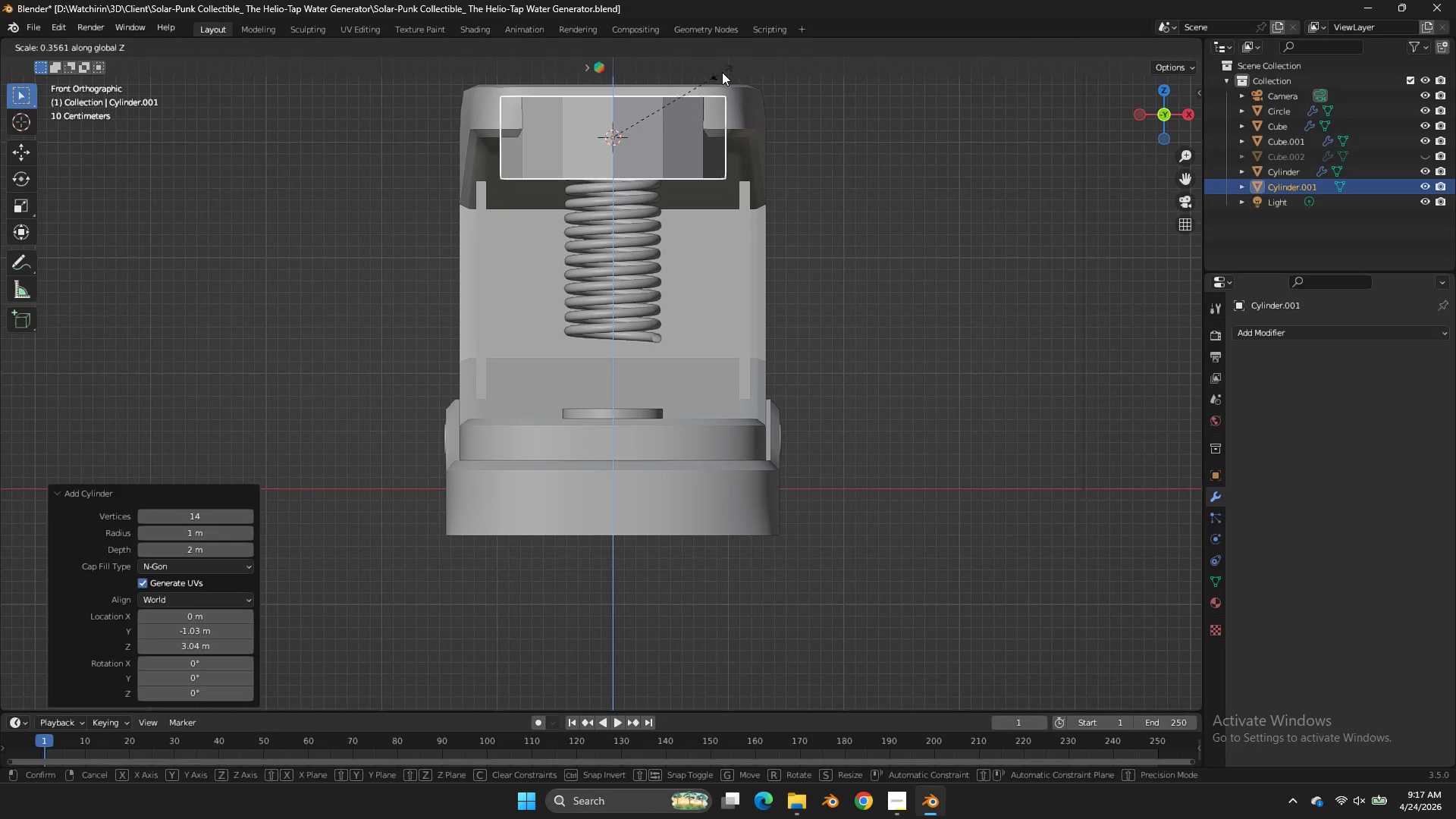 
left_click([722, 72])
 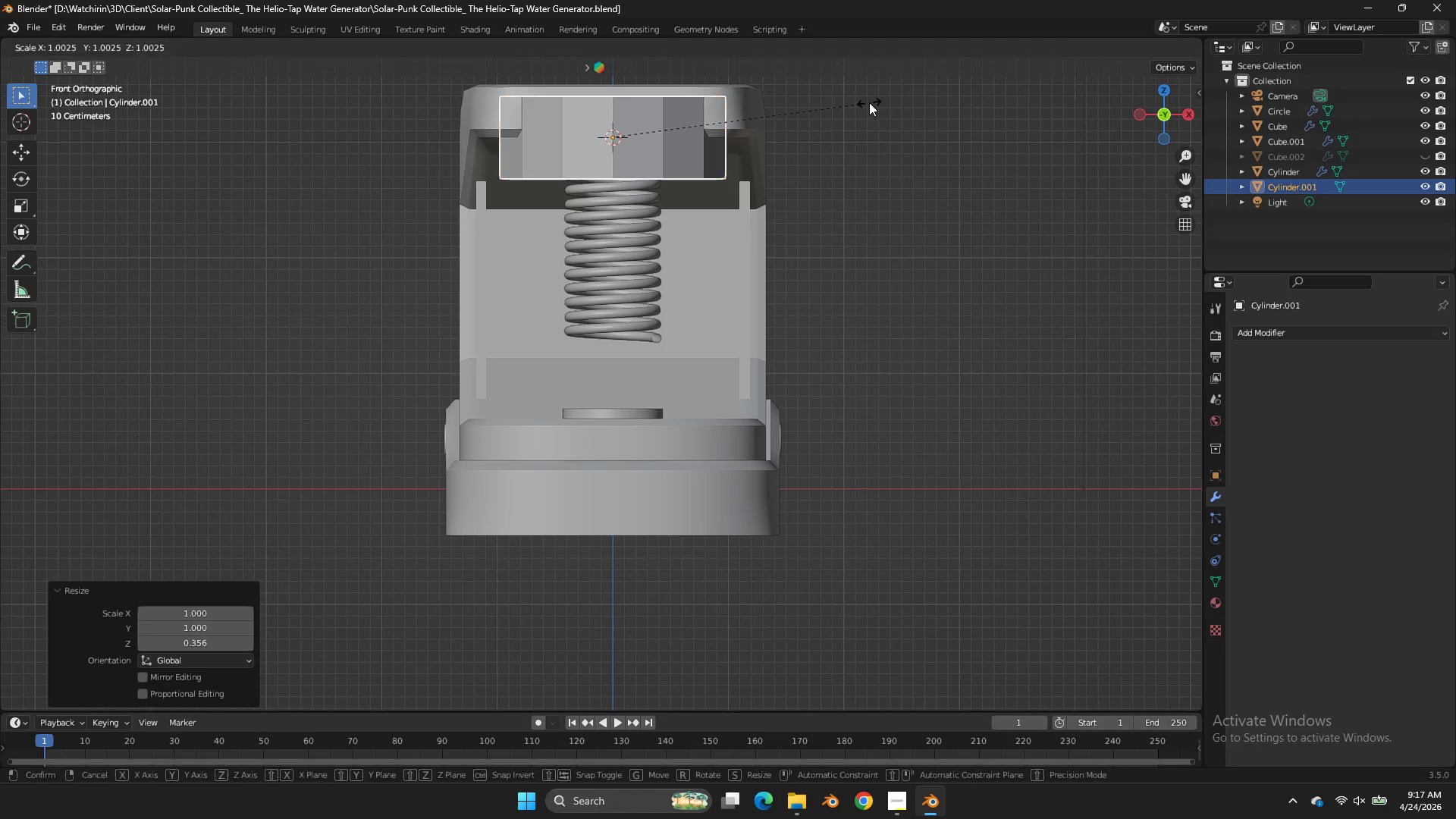 
key(S)
 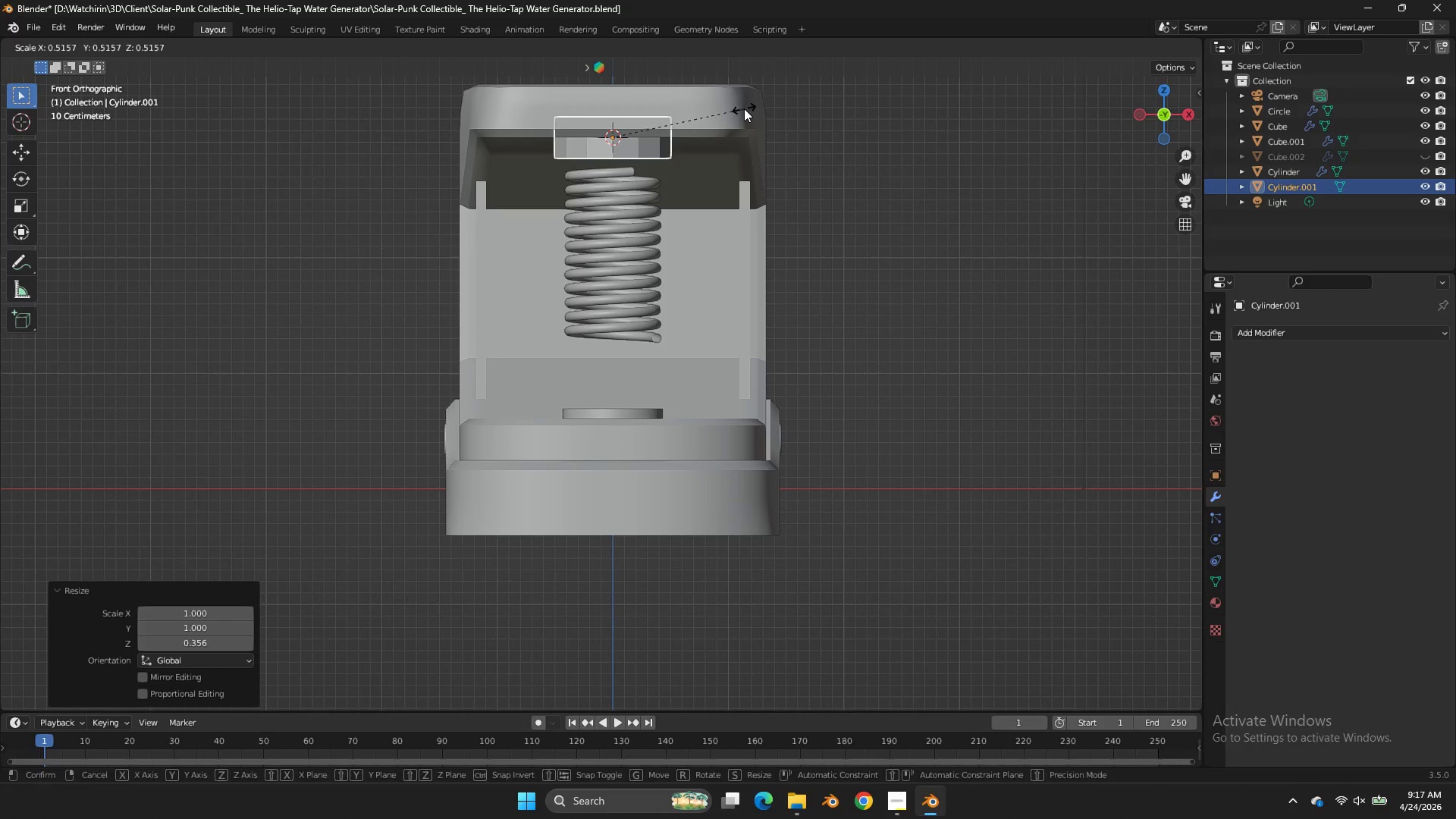 
left_click([744, 108])
 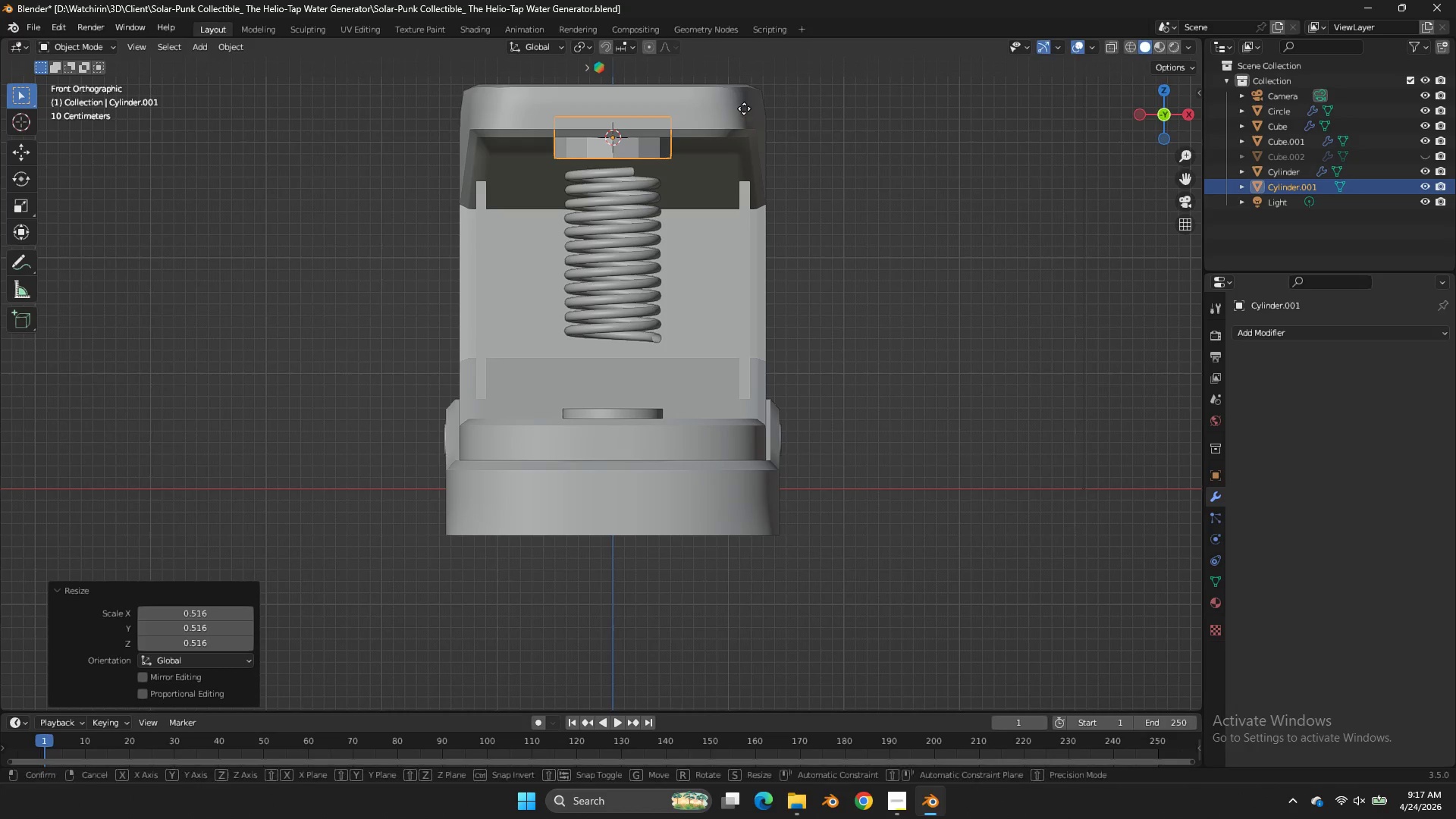 
type(gz)
 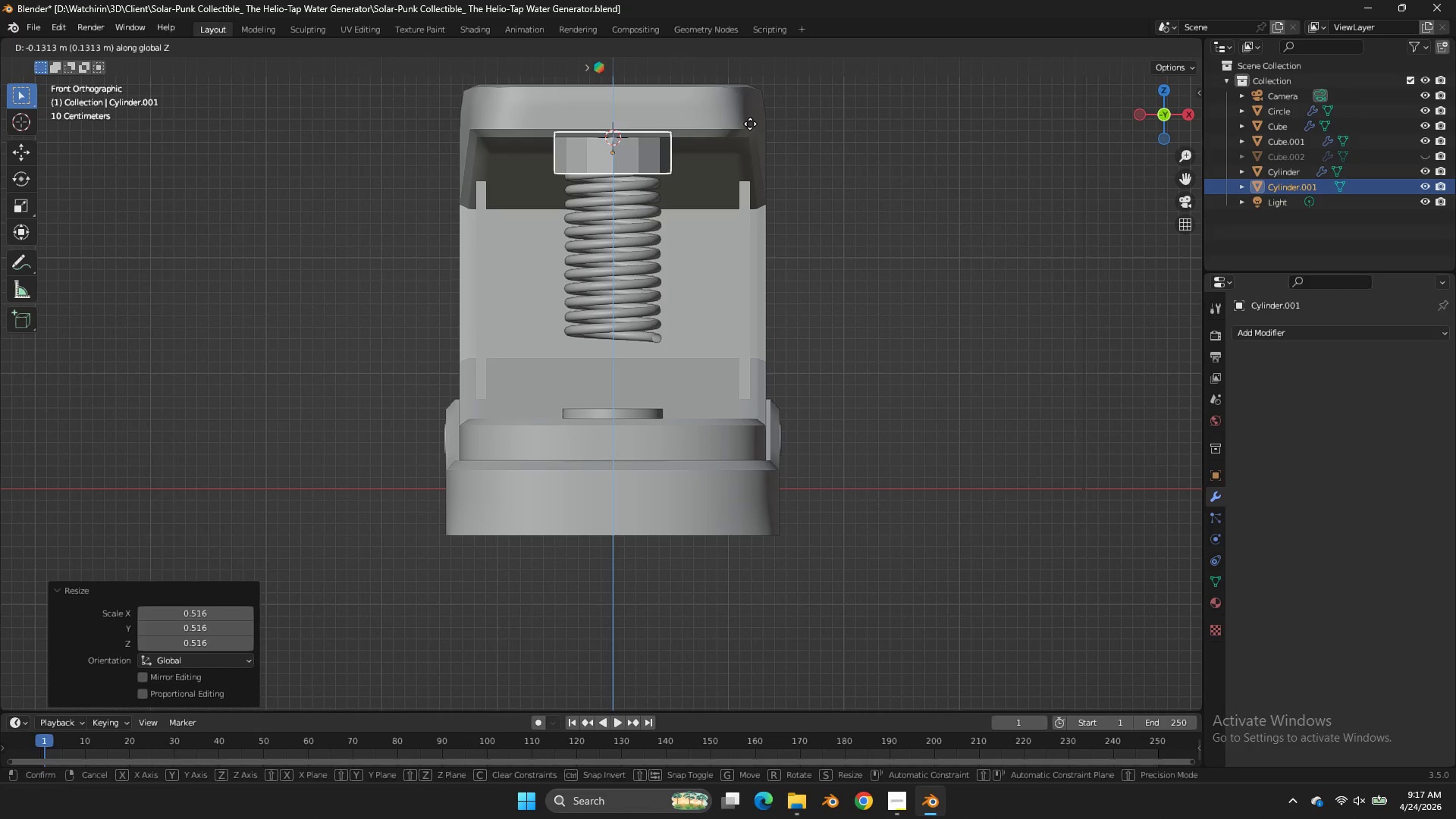 
left_click([750, 124])
 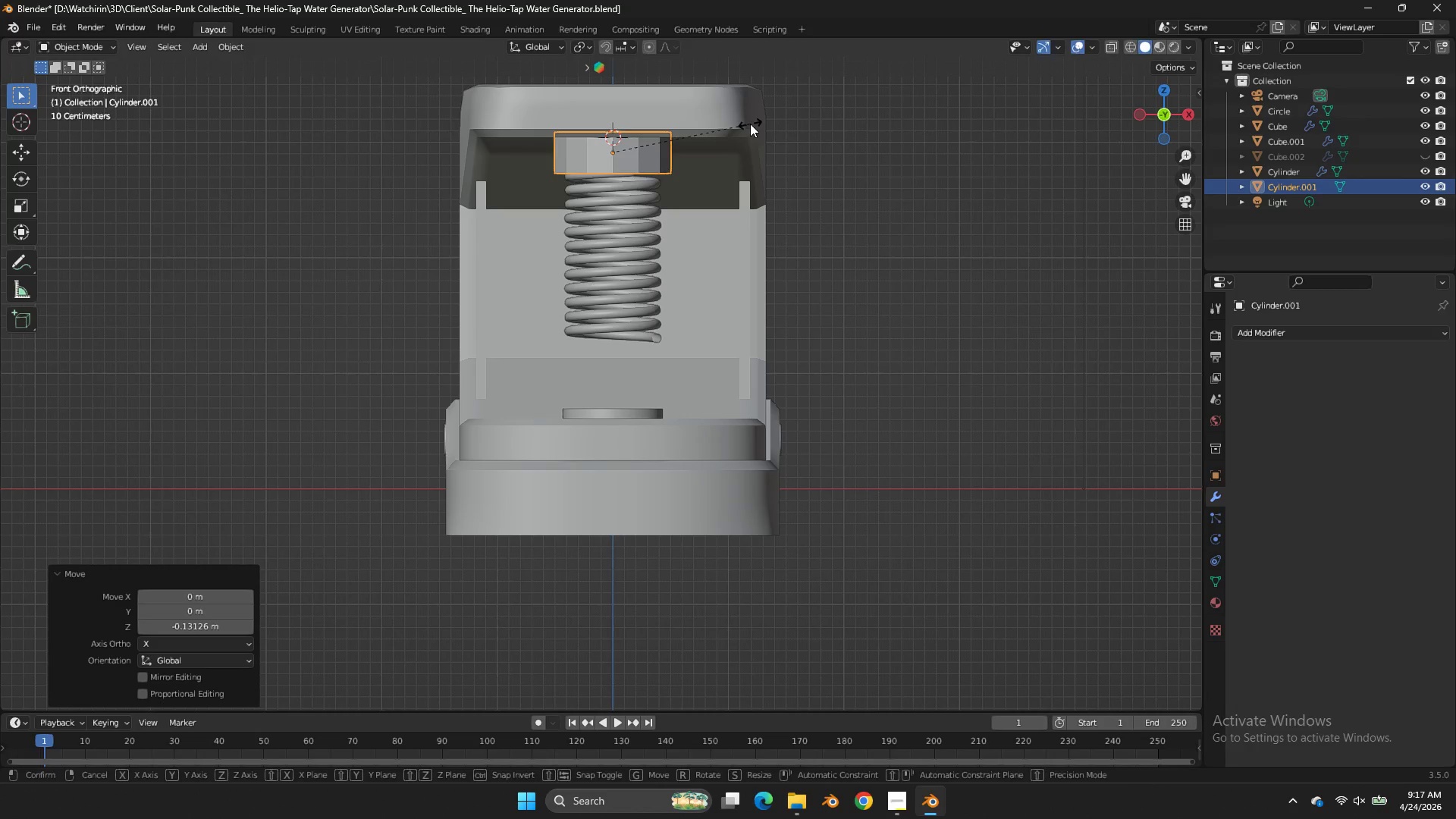 
type(sz)
 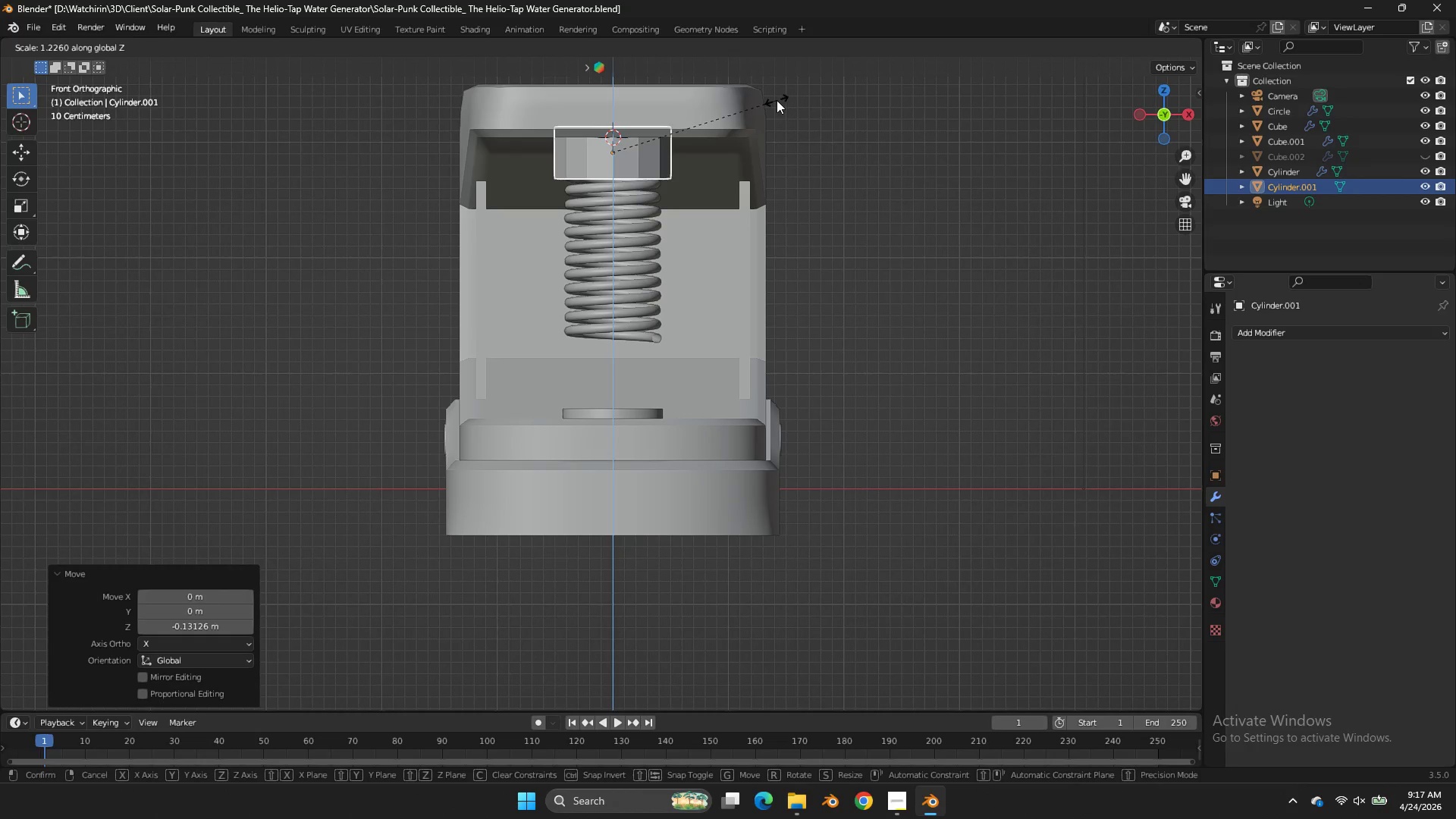 
left_click([777, 100])
 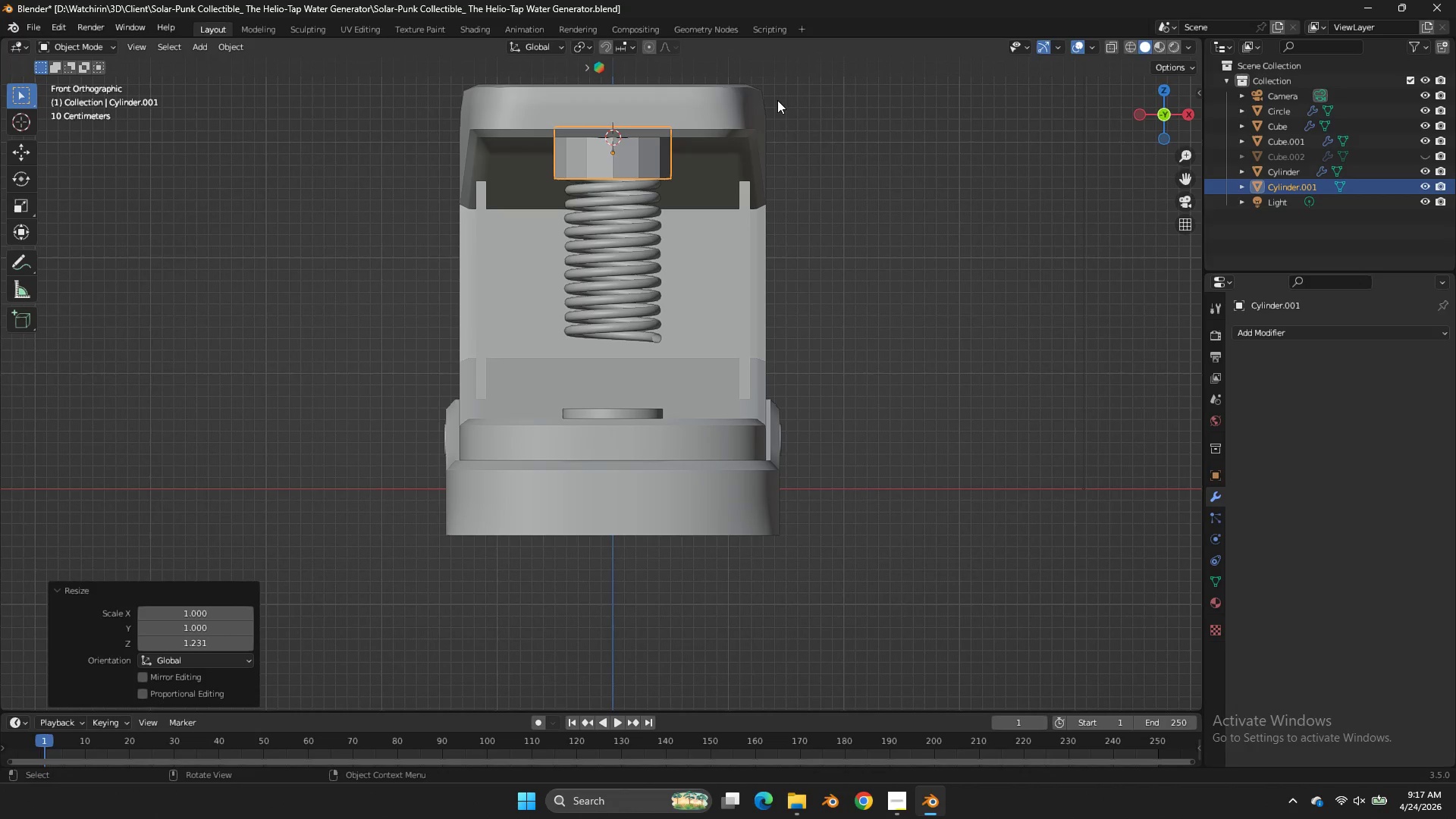 
key(NumpadDivide)
 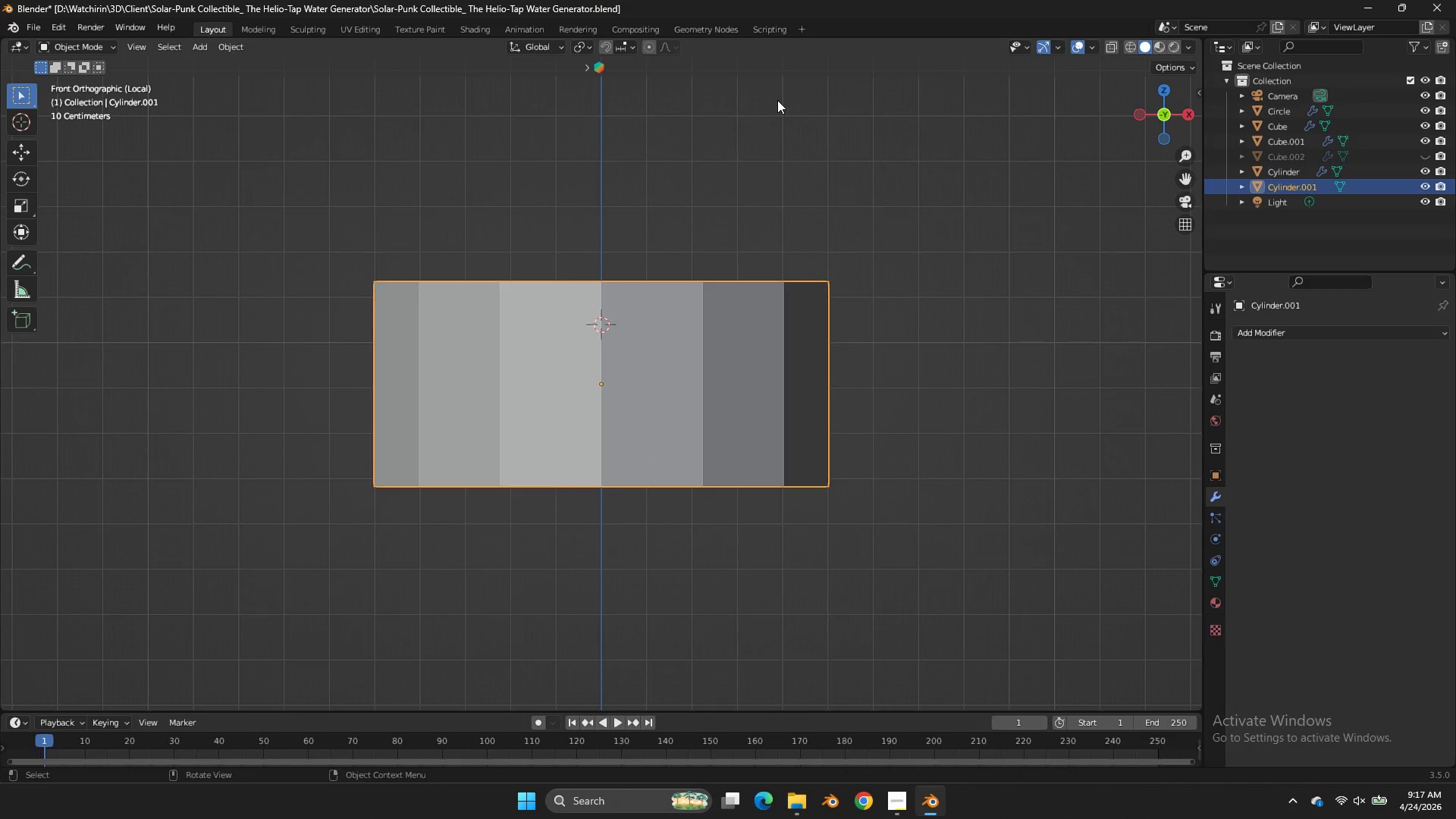 
key(Tab)
 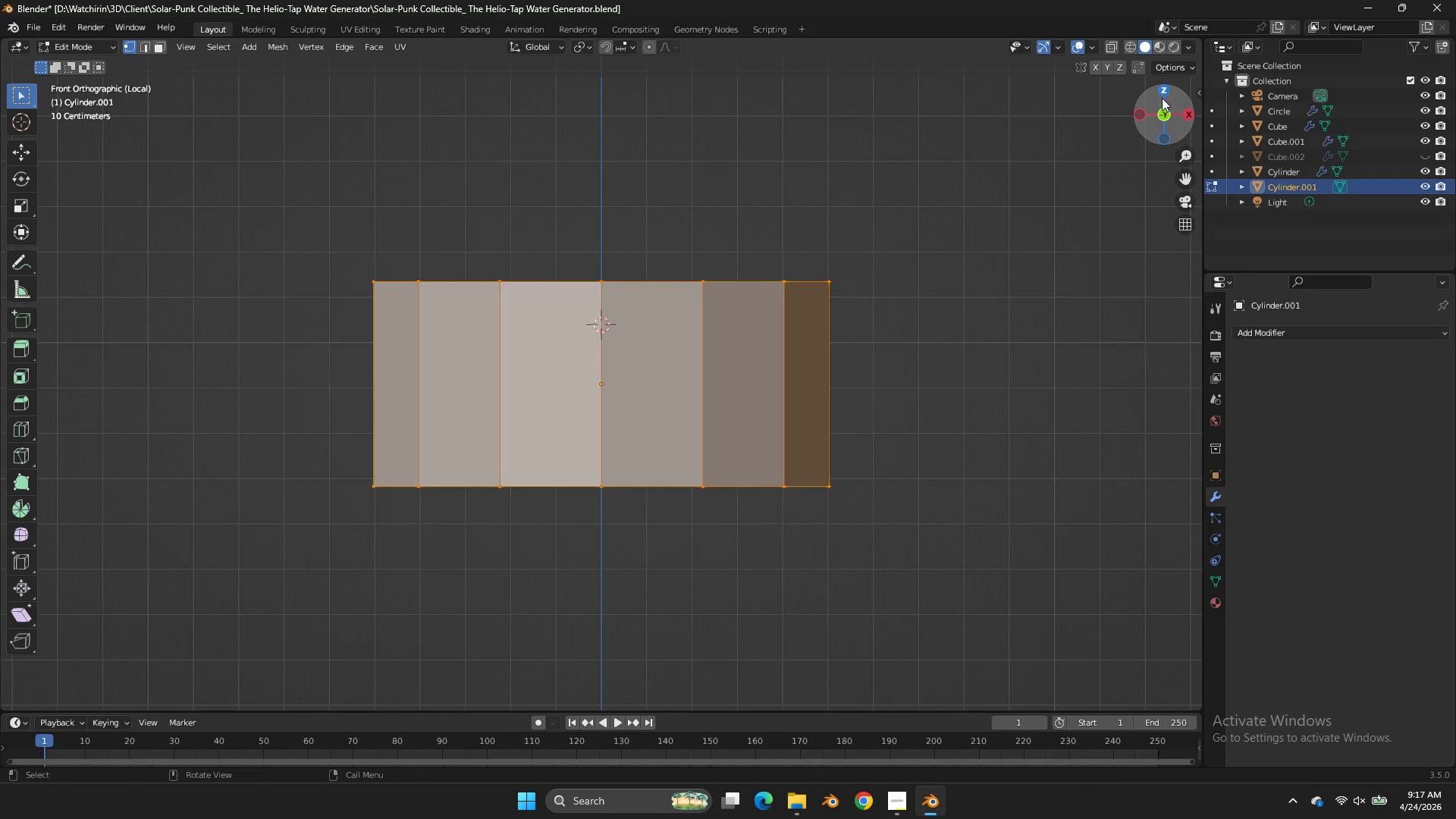 
left_click([1162, 98])
 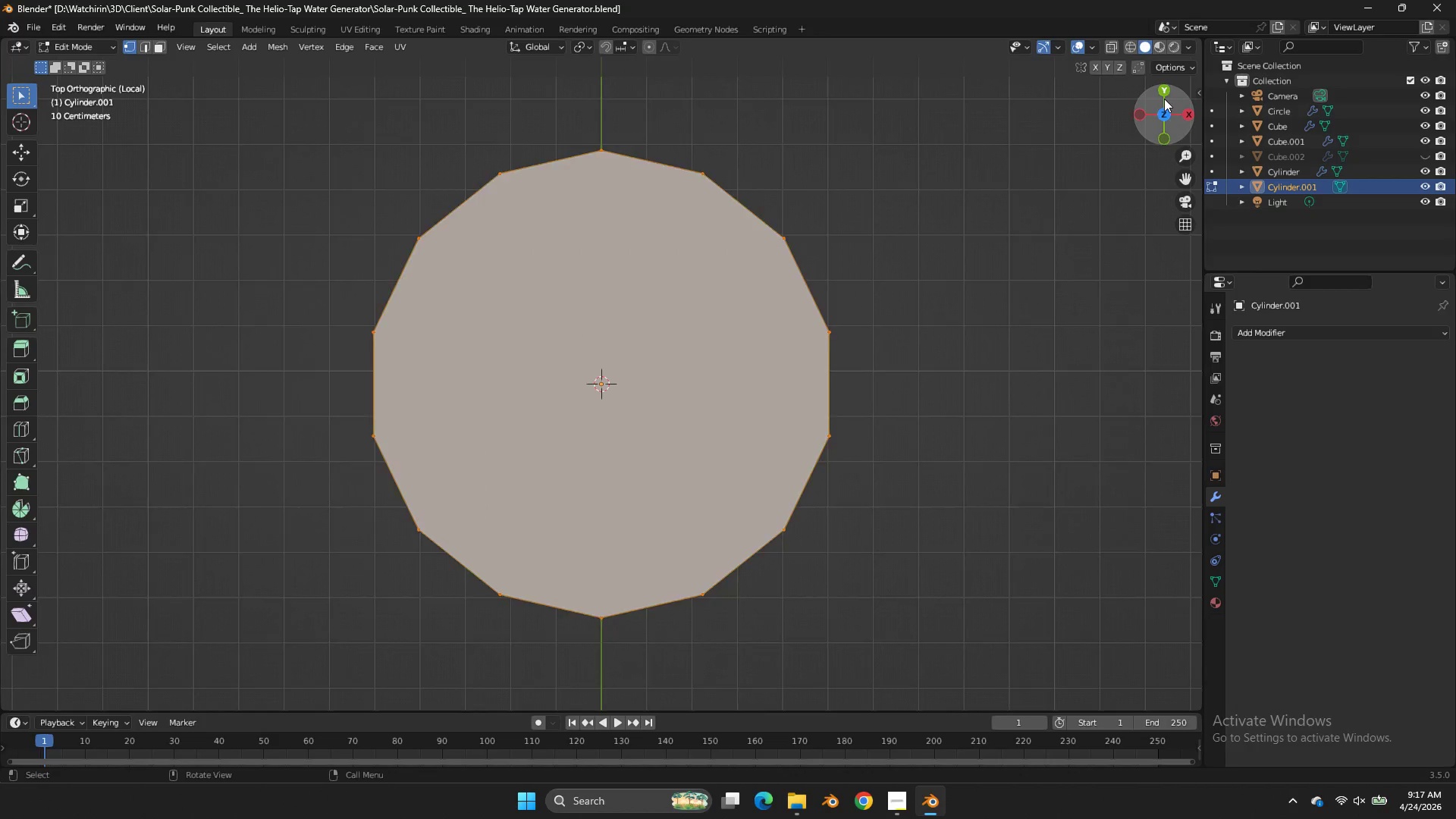 
scroll: coordinate [1168, 102], scroll_direction: down, amount: 5.0
 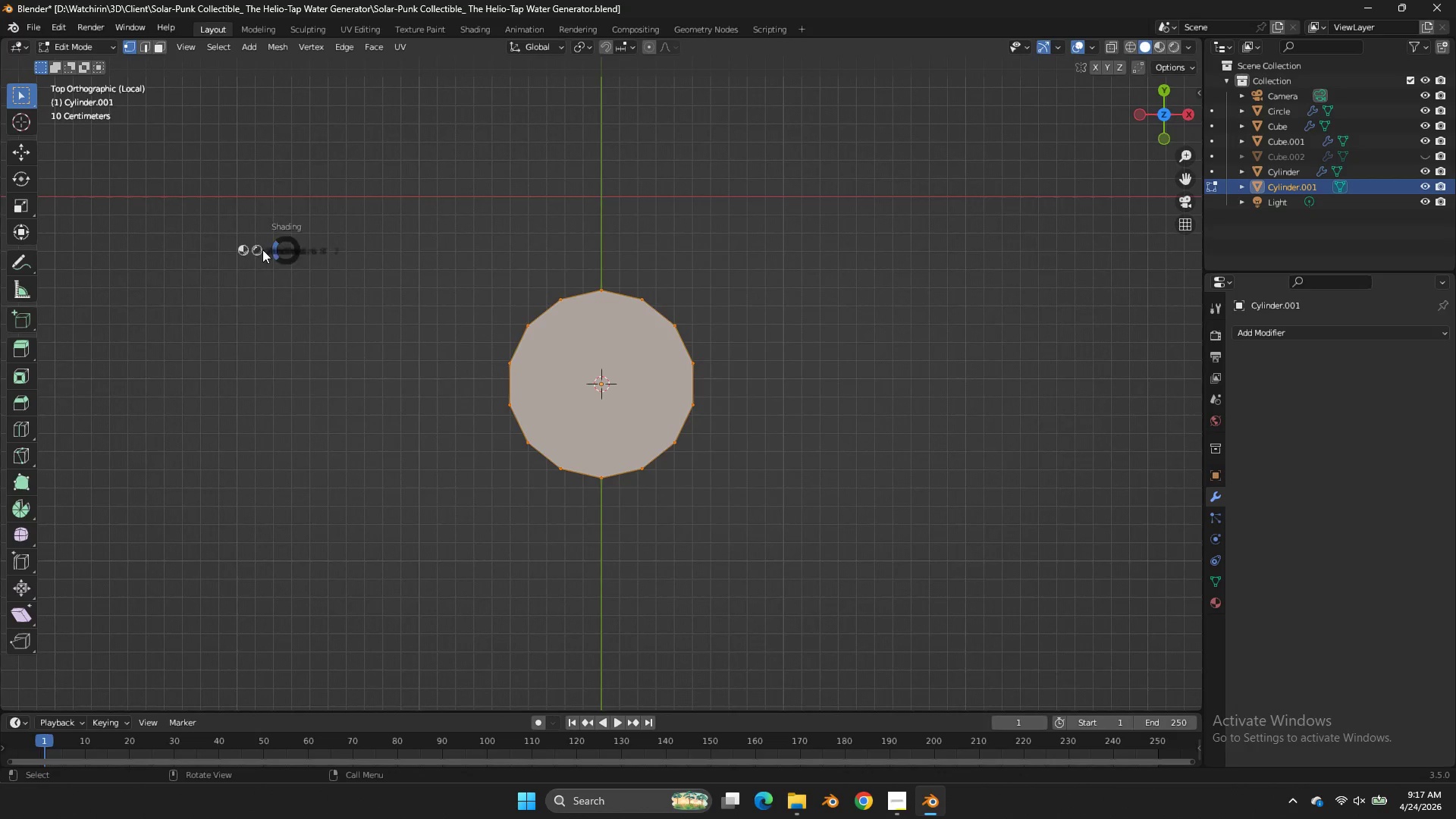 
key(Z)
 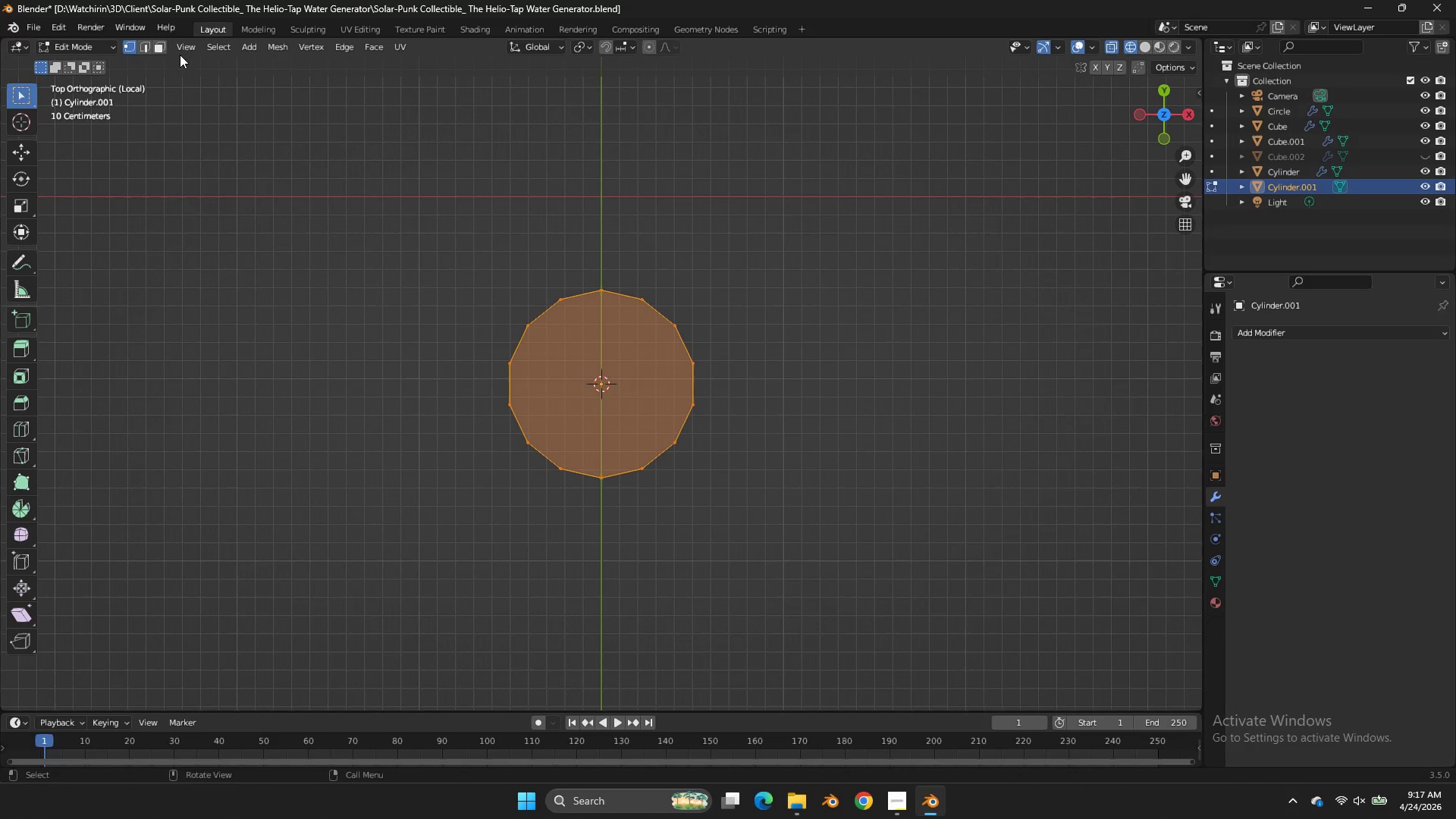 
left_click([152, 47])
 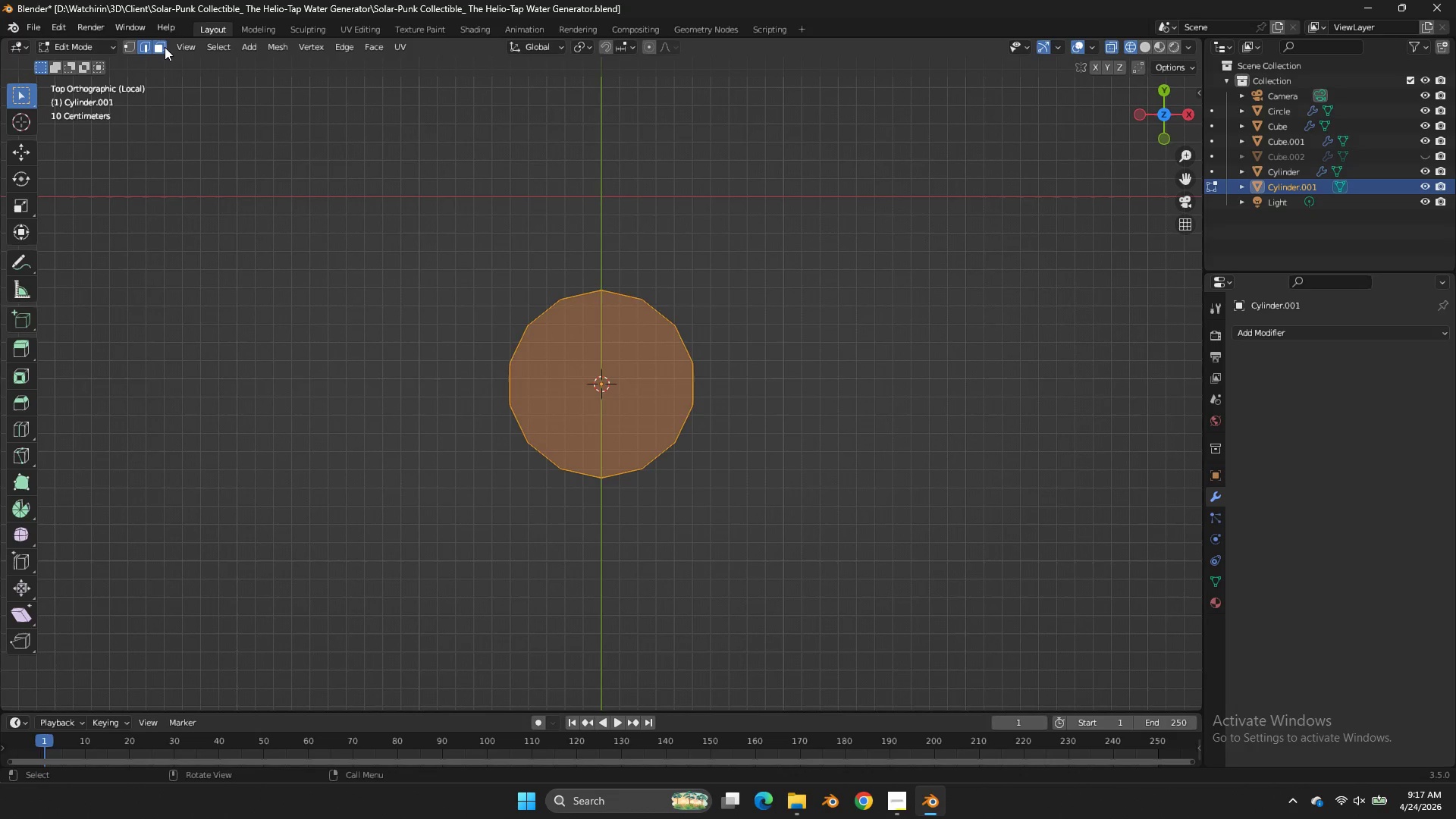 
left_click([165, 47])
 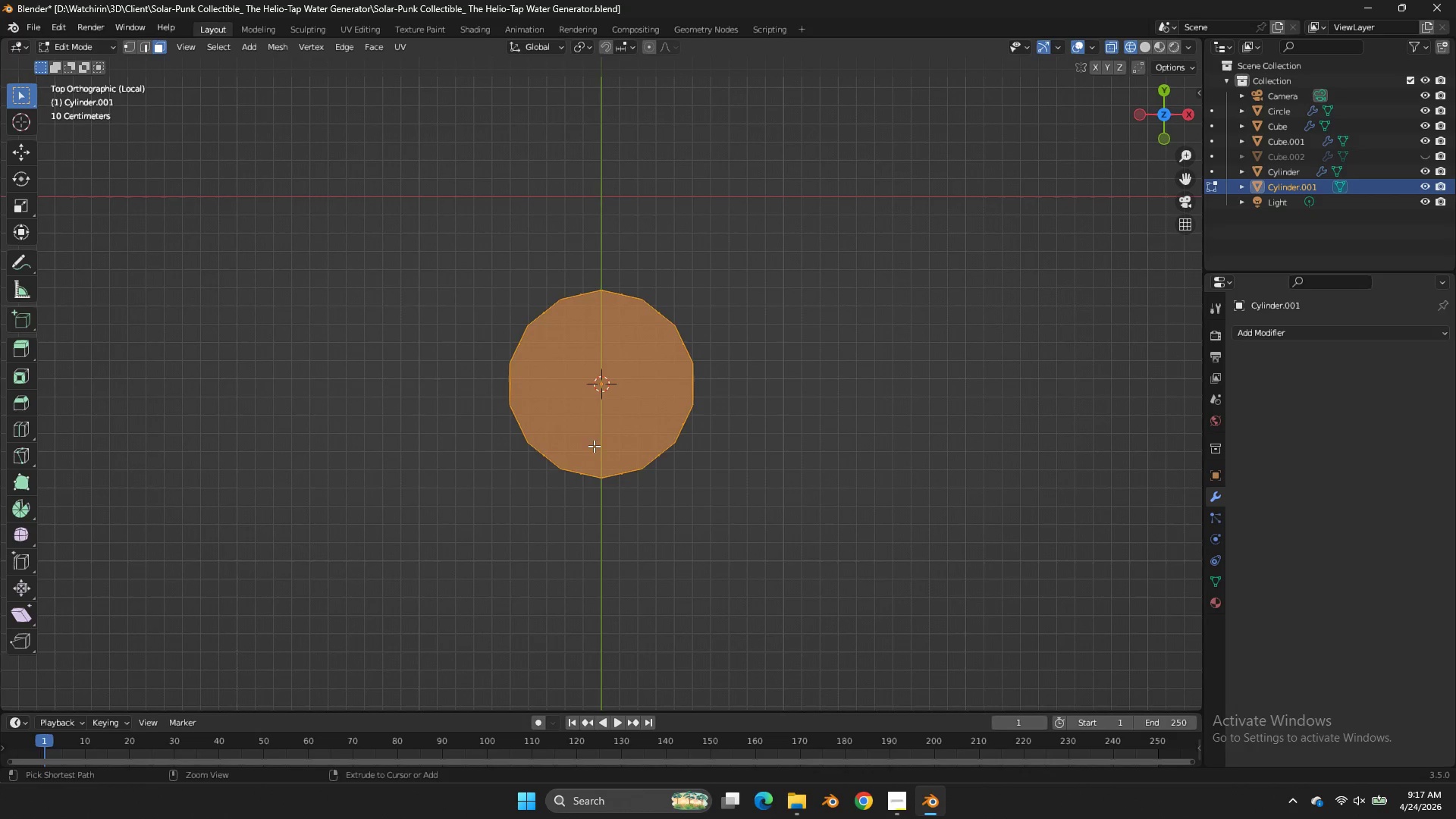 
hold_key(key=ControlLeft, duration=0.78)
left_click_drag(start_coordinate=[639, 360], to_coordinate=[517, 411])
 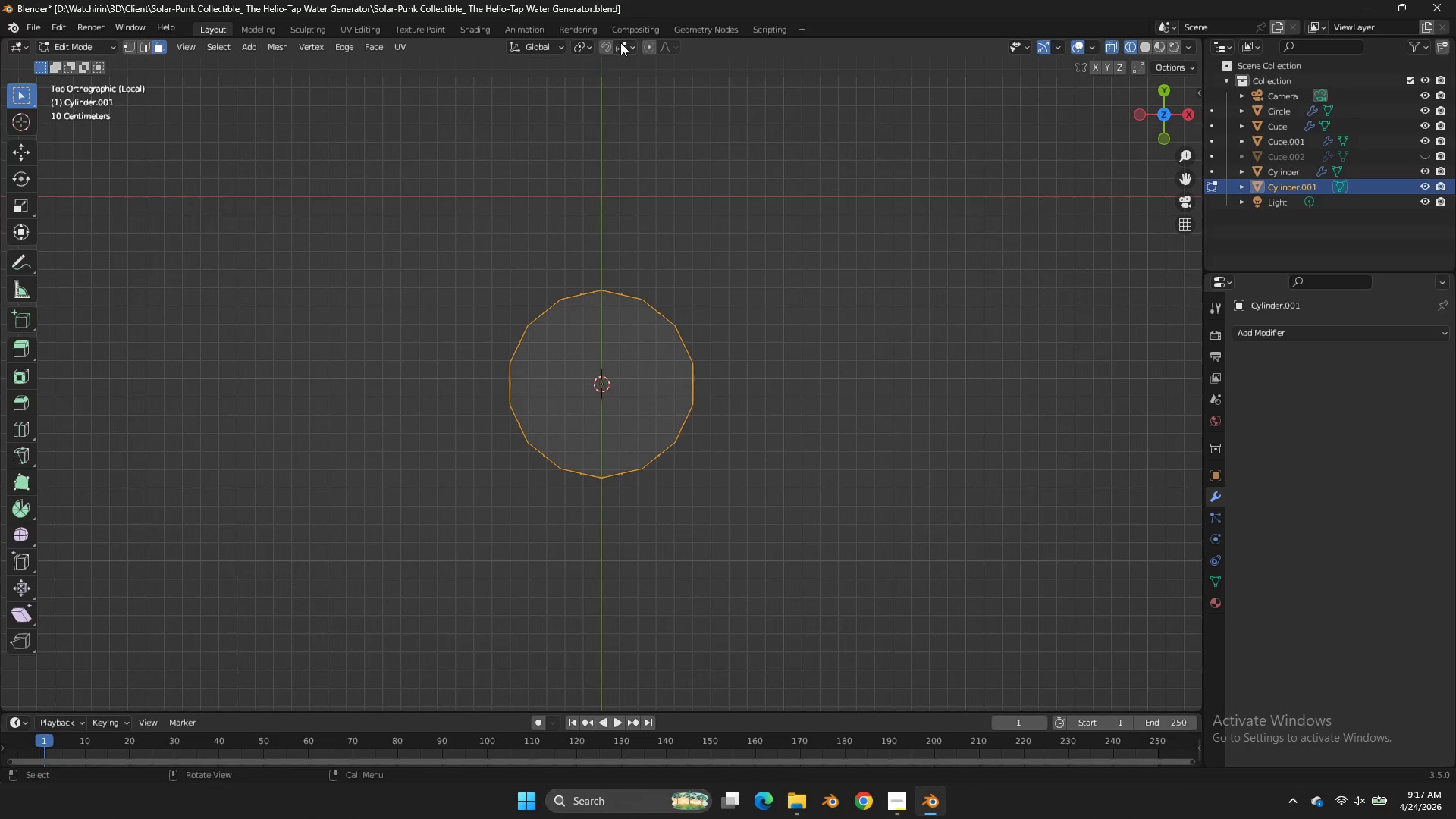 
left_click([591, 42])
 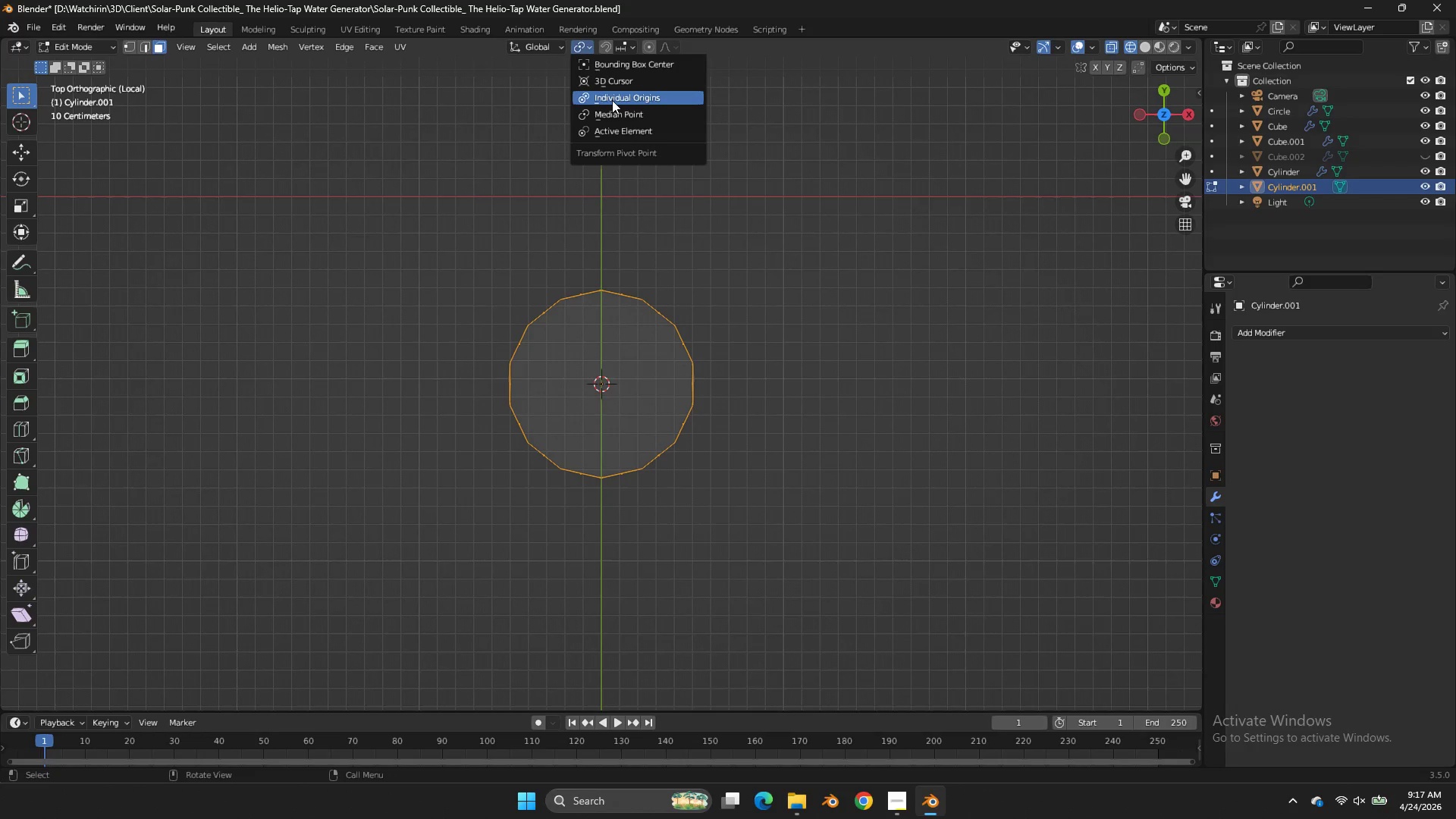 
left_click([612, 100])
 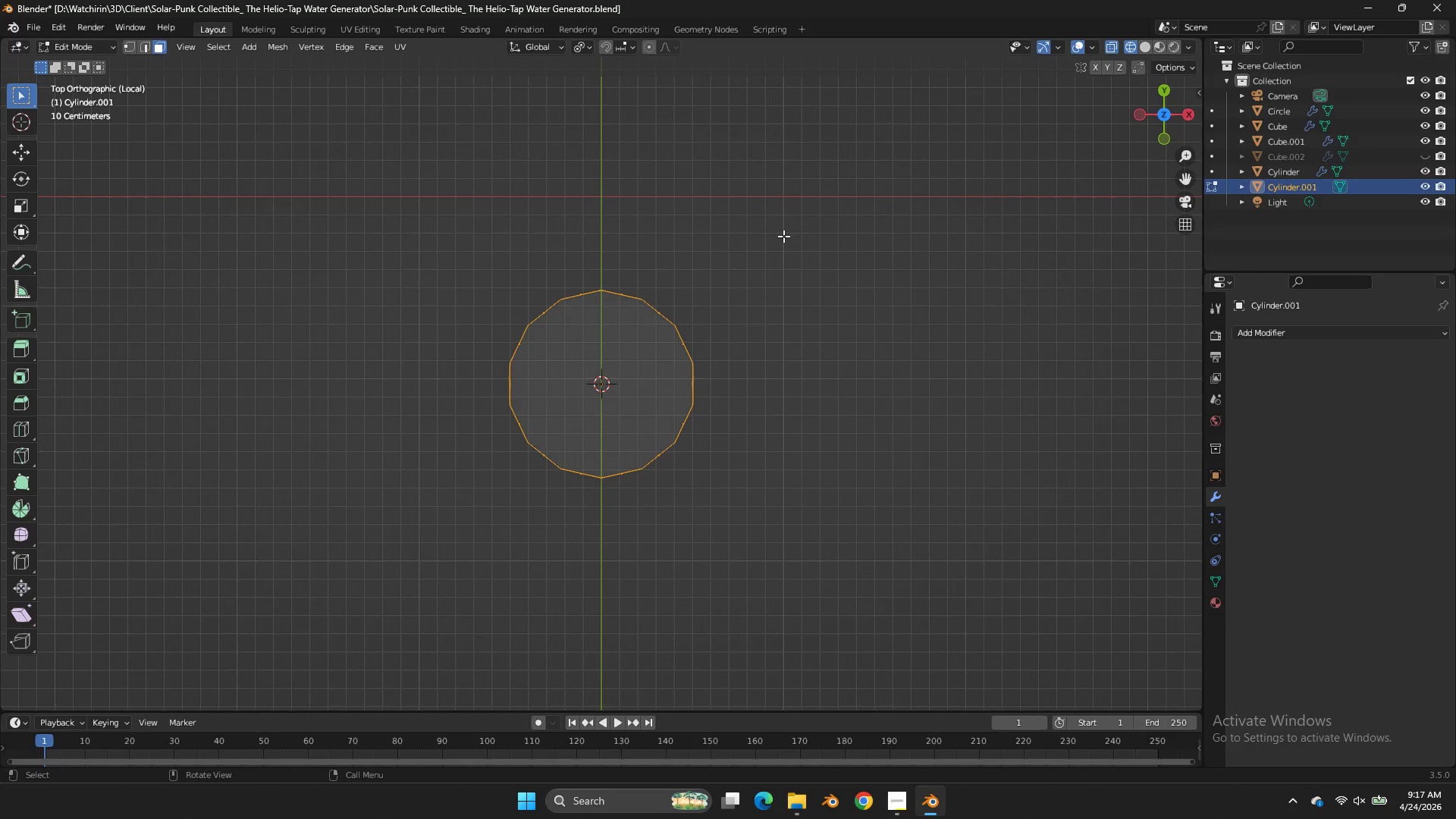 
key(E)
 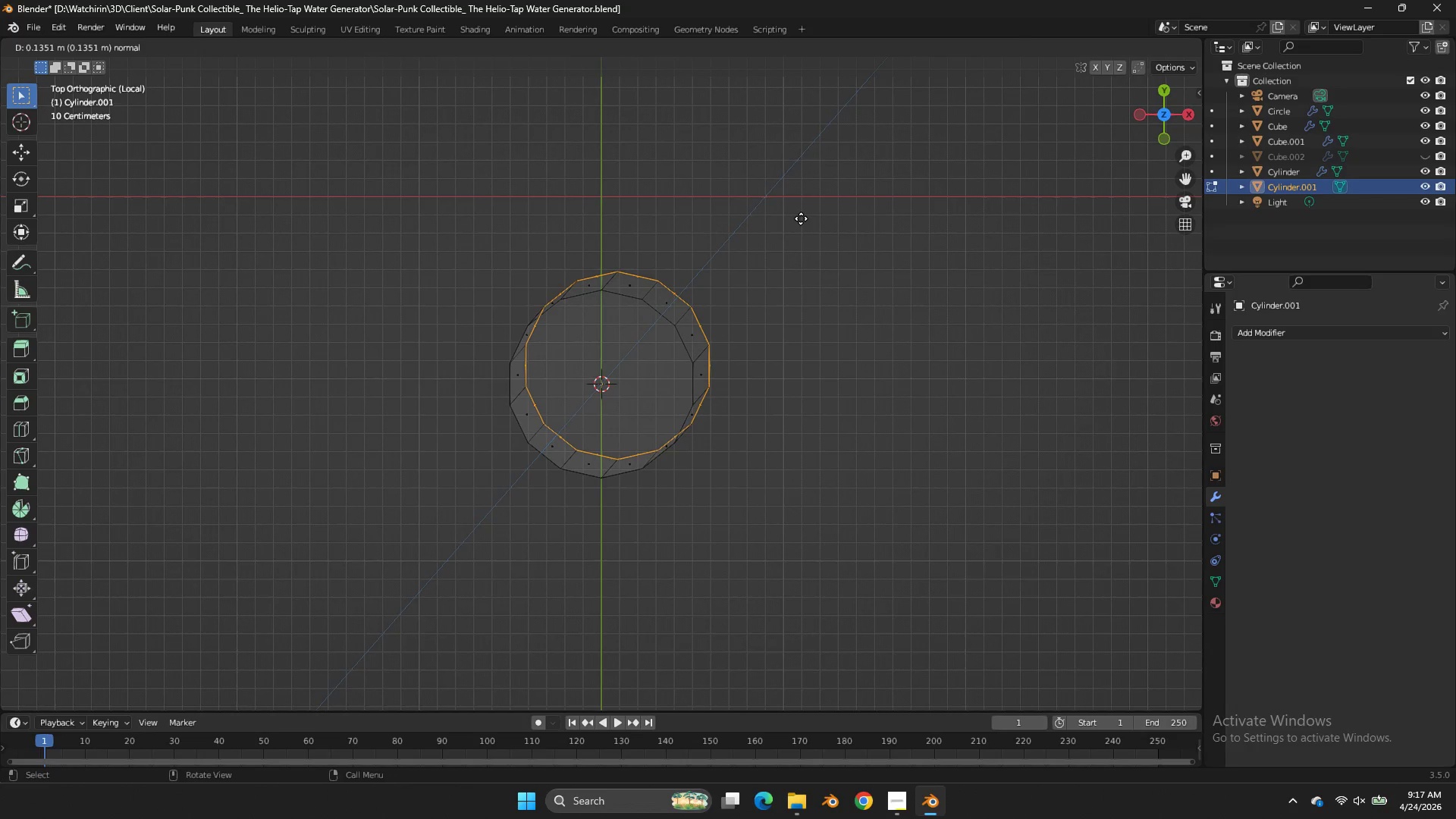 
right_click([801, 218])
 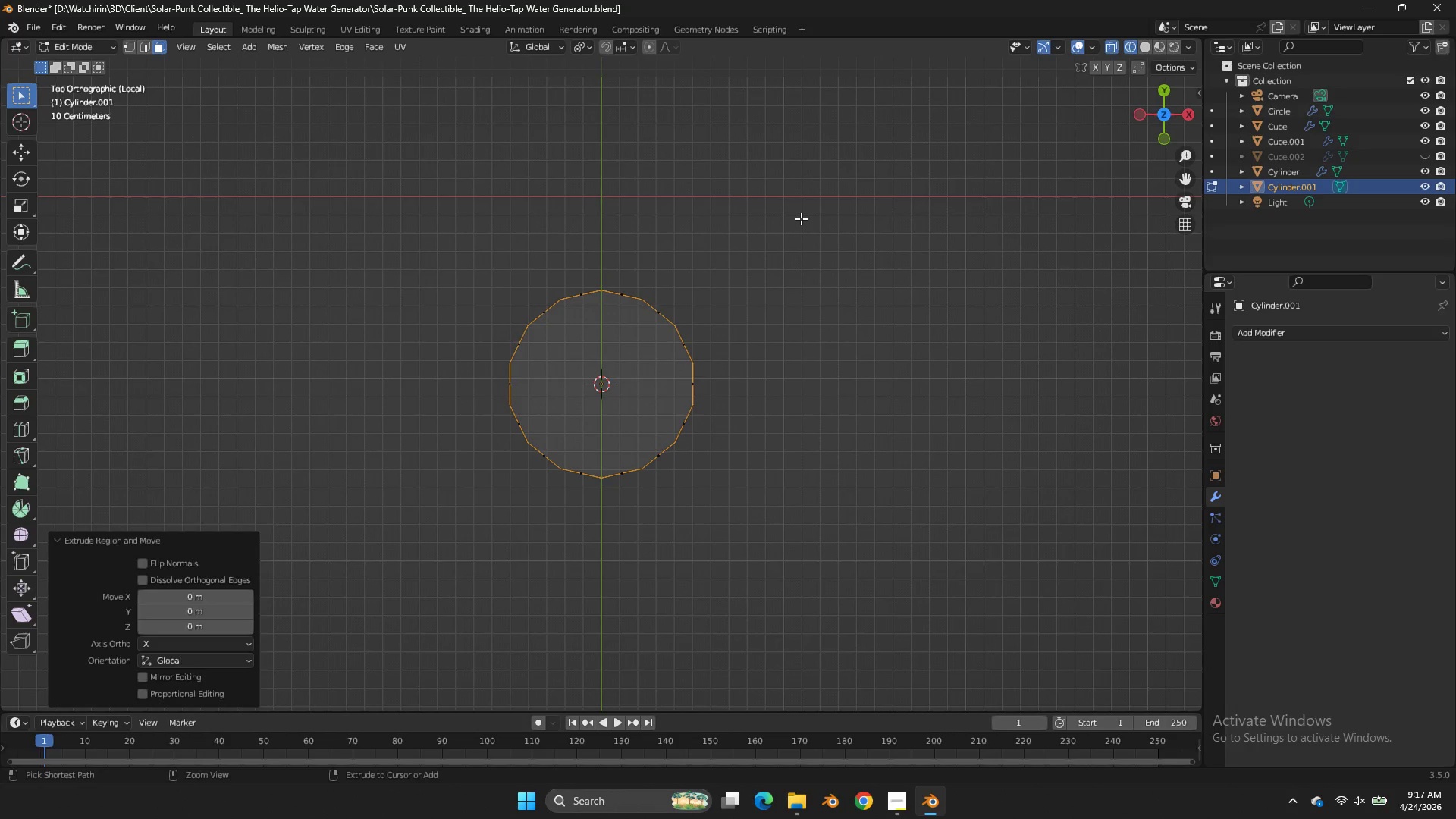 
key(Control+ControlLeft)
 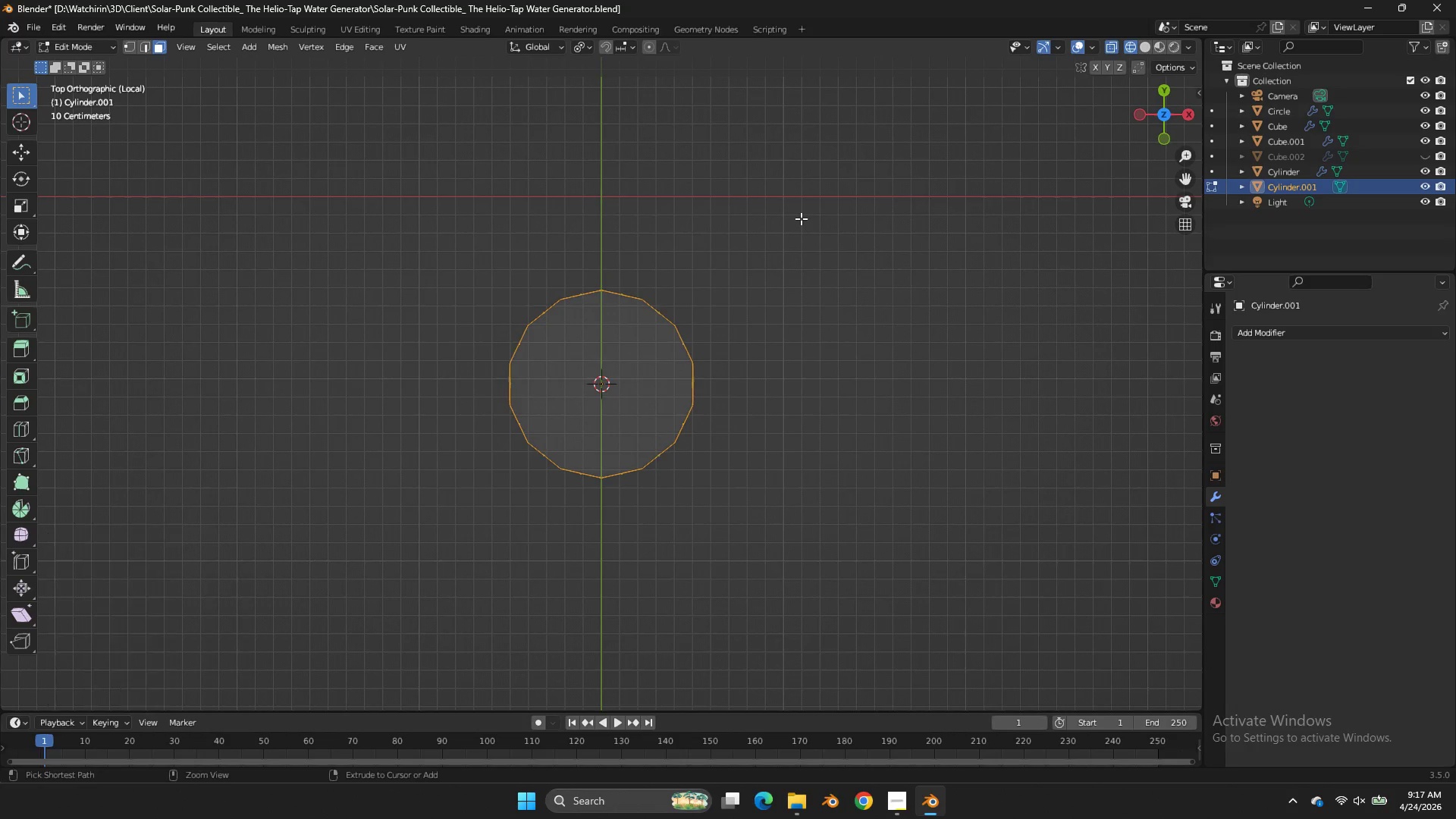 
key(Control+Z)
 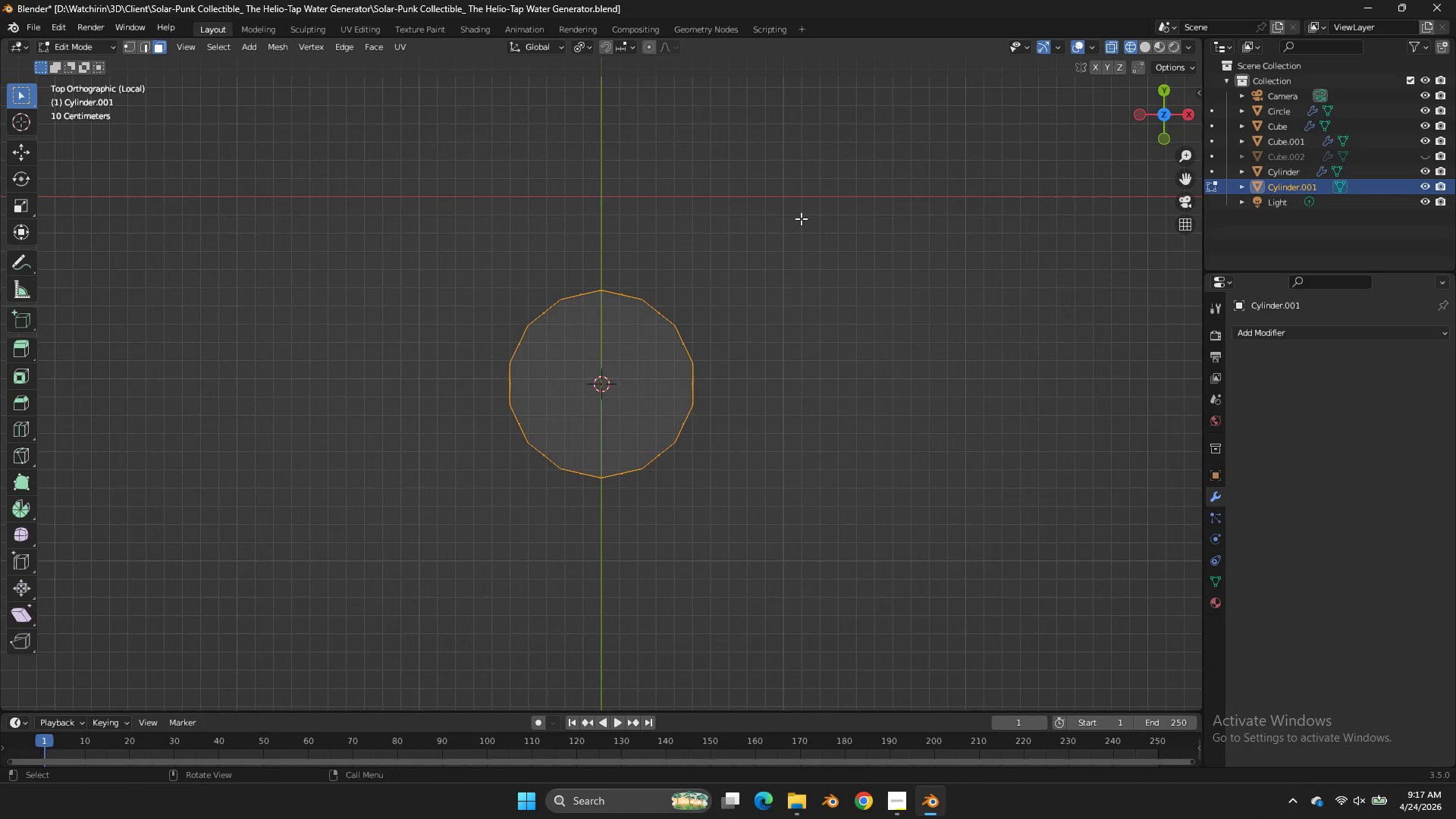 
key(Alt+AltLeft)
 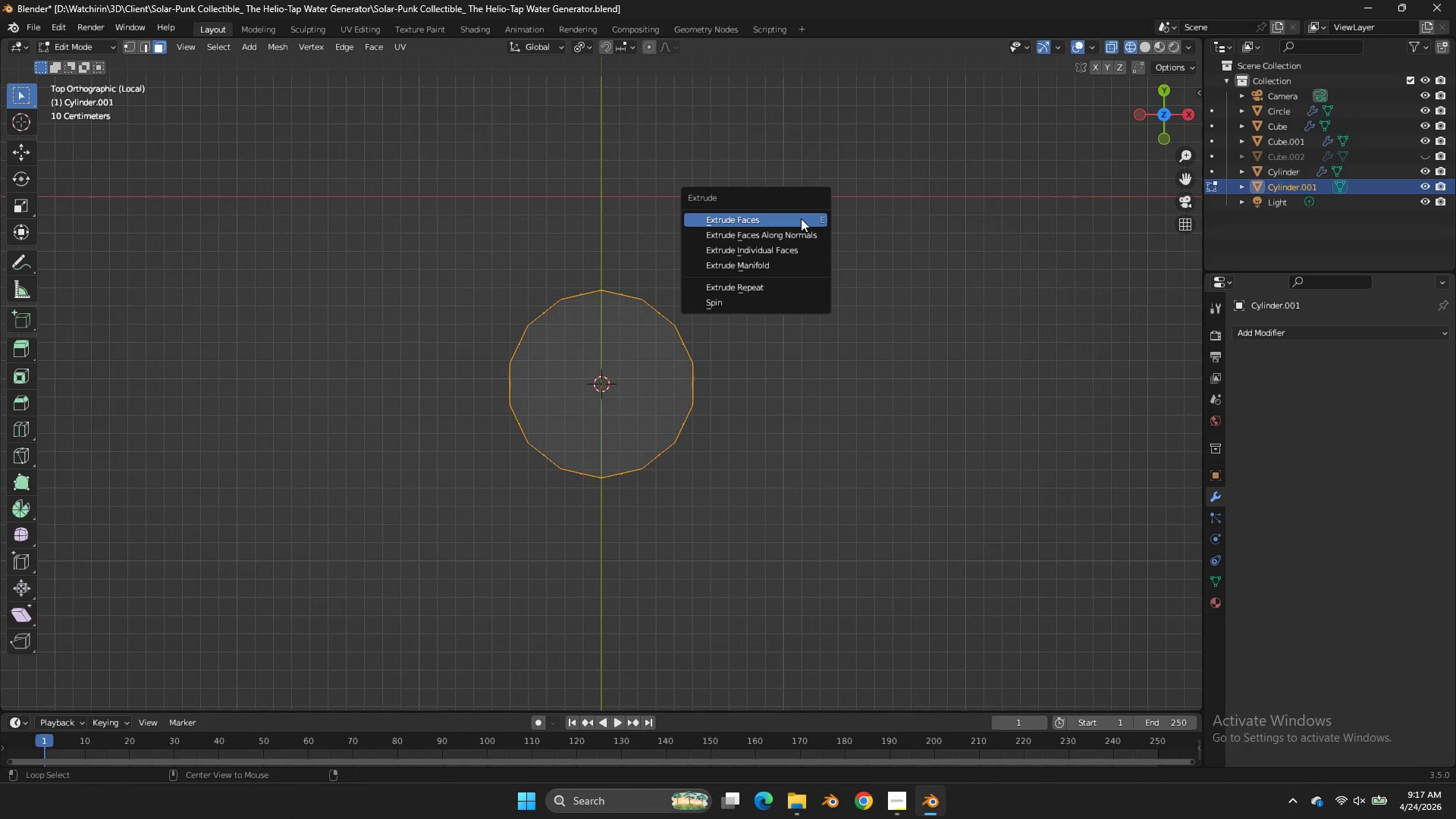 
key(Alt+E)
 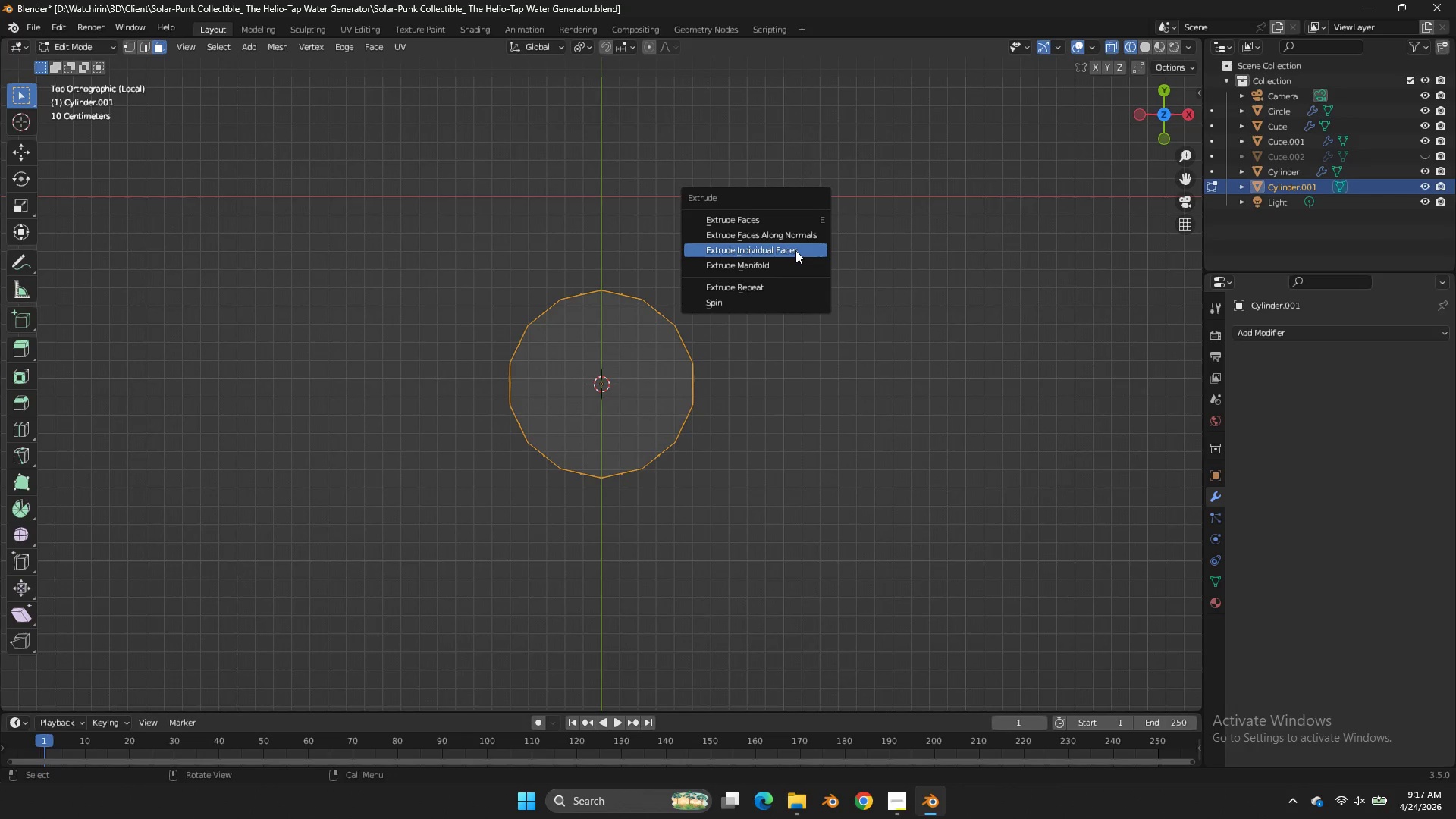 
left_click([795, 250])
 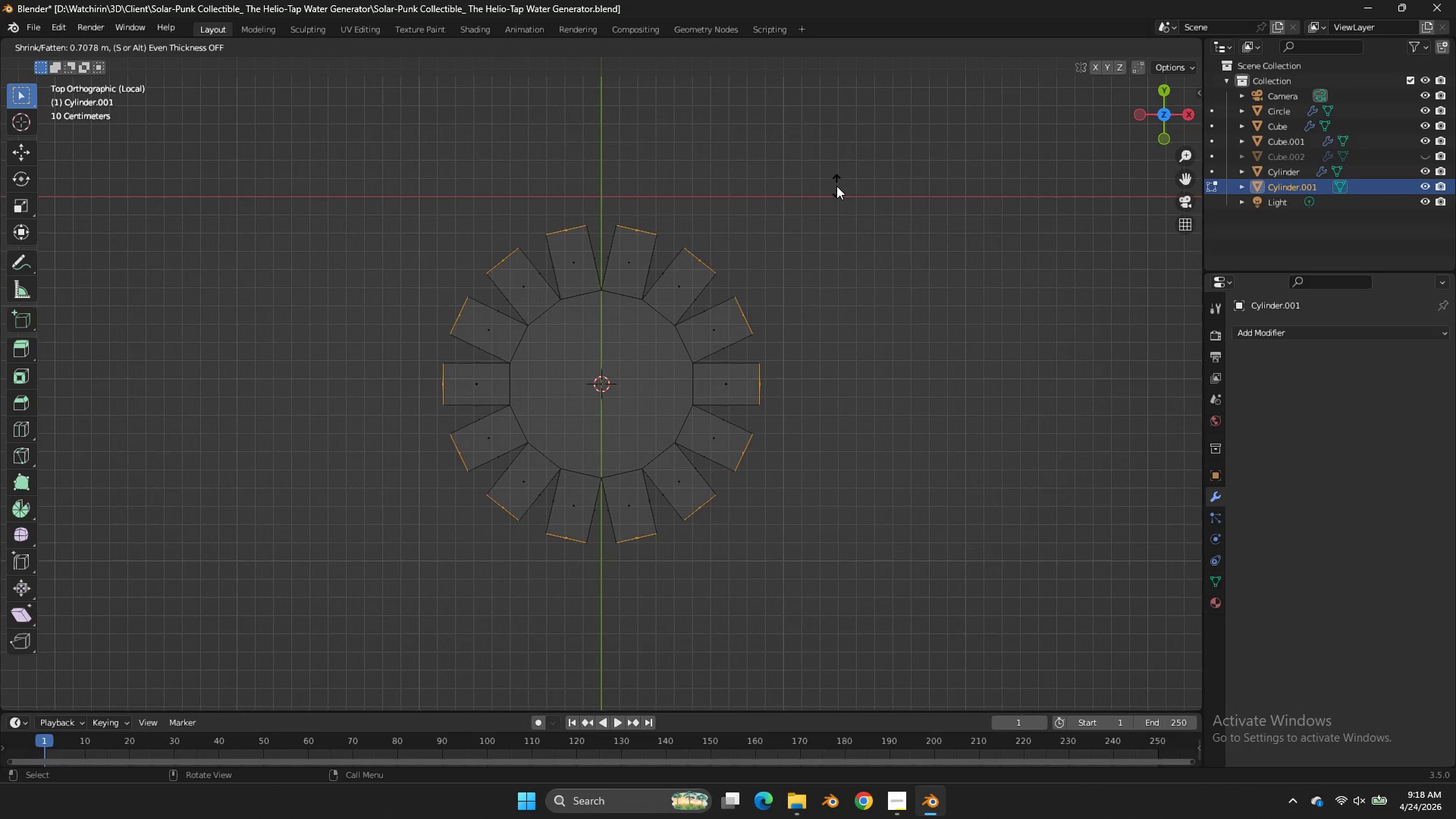 
left_click([839, 184])
 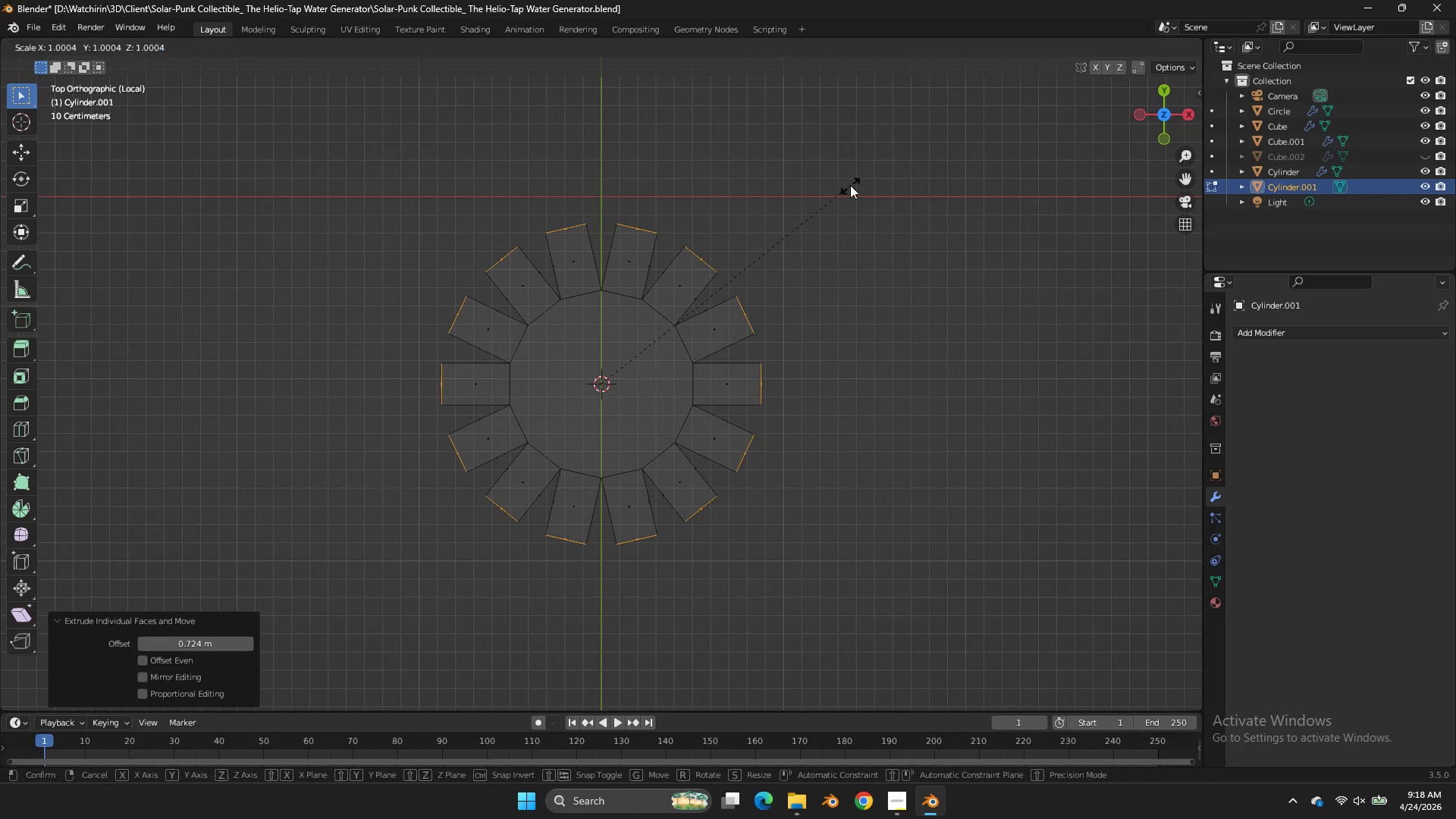 
key(S)
 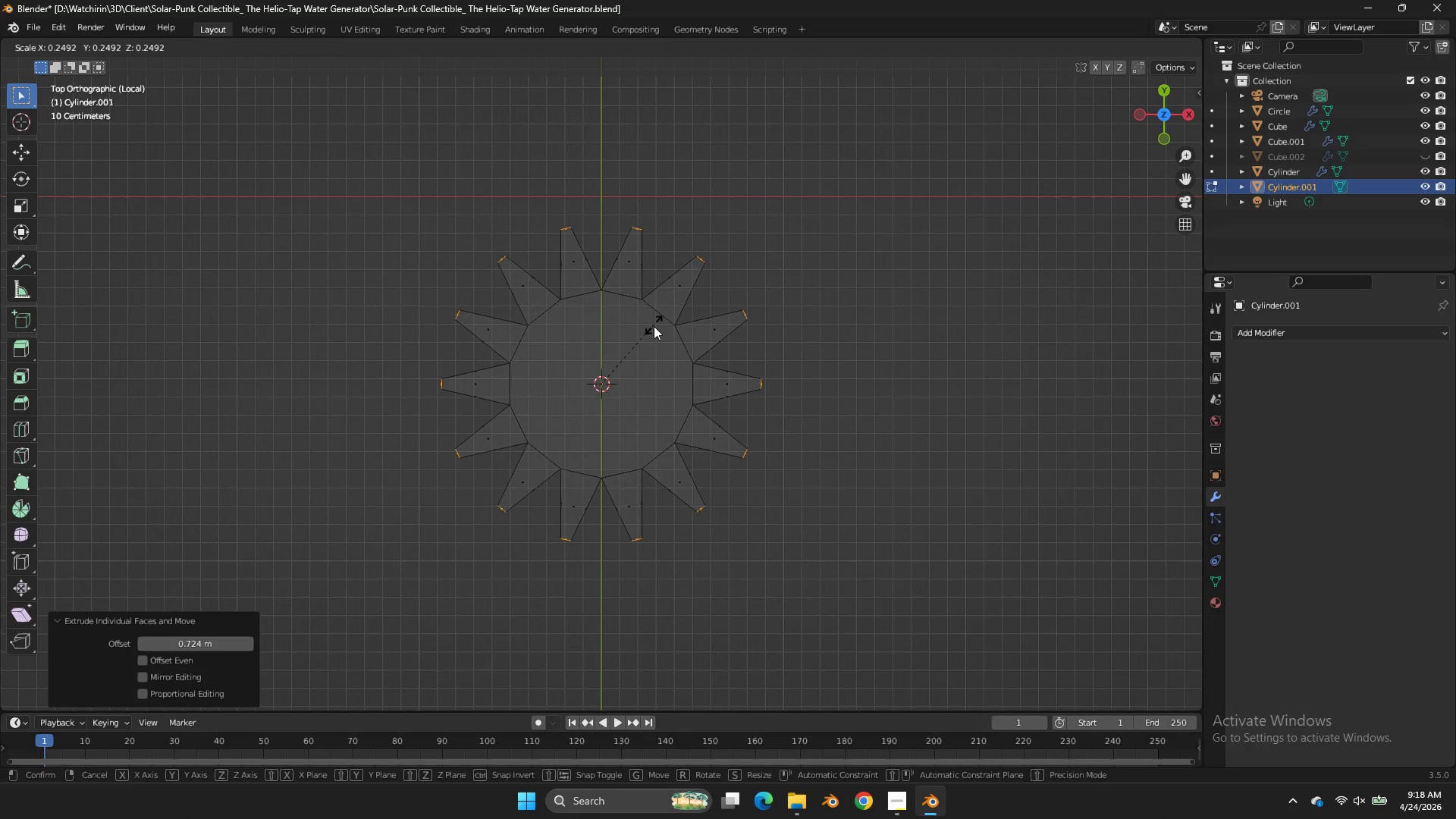 
left_click([653, 326])
 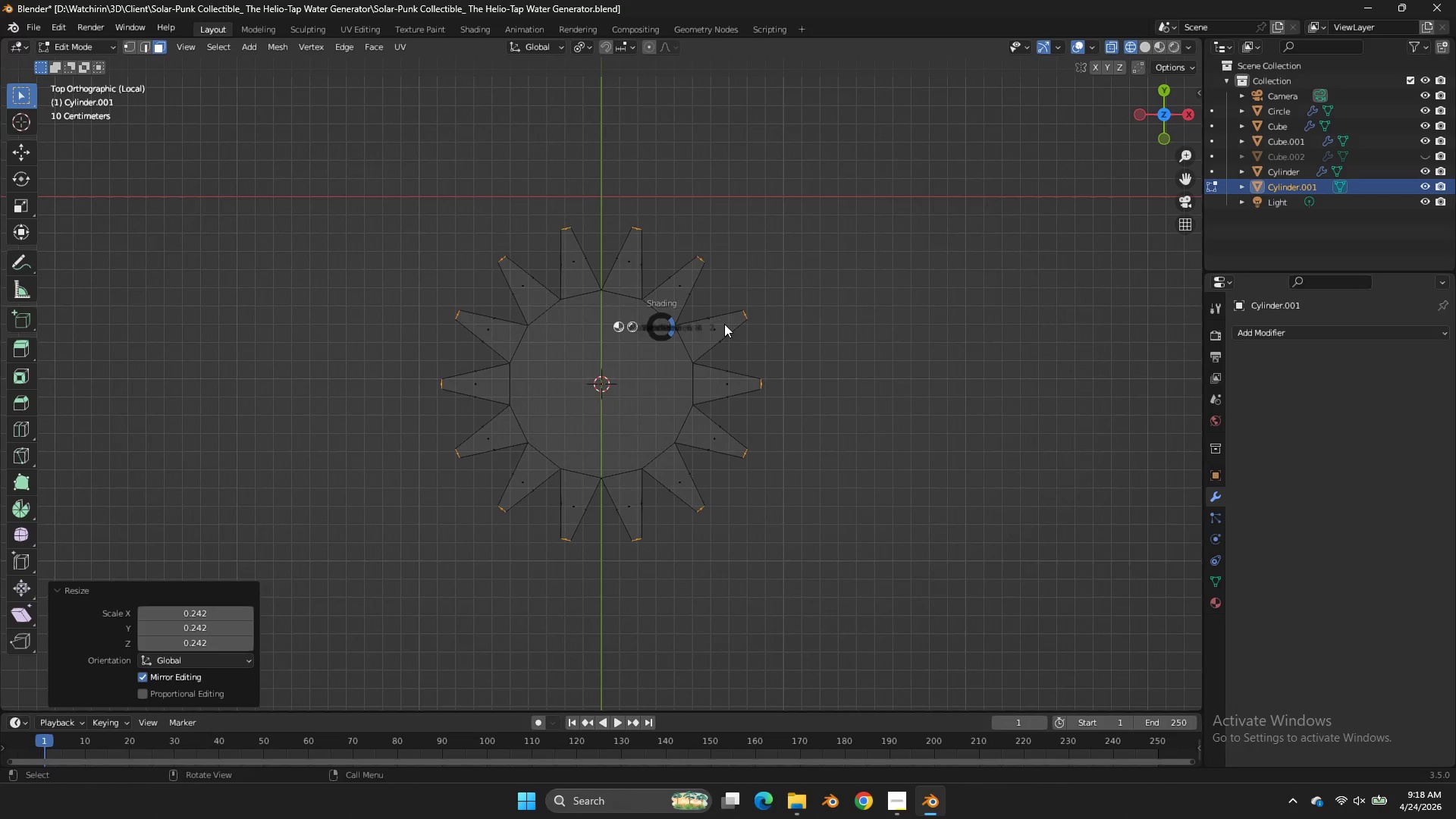 
key(Z)
 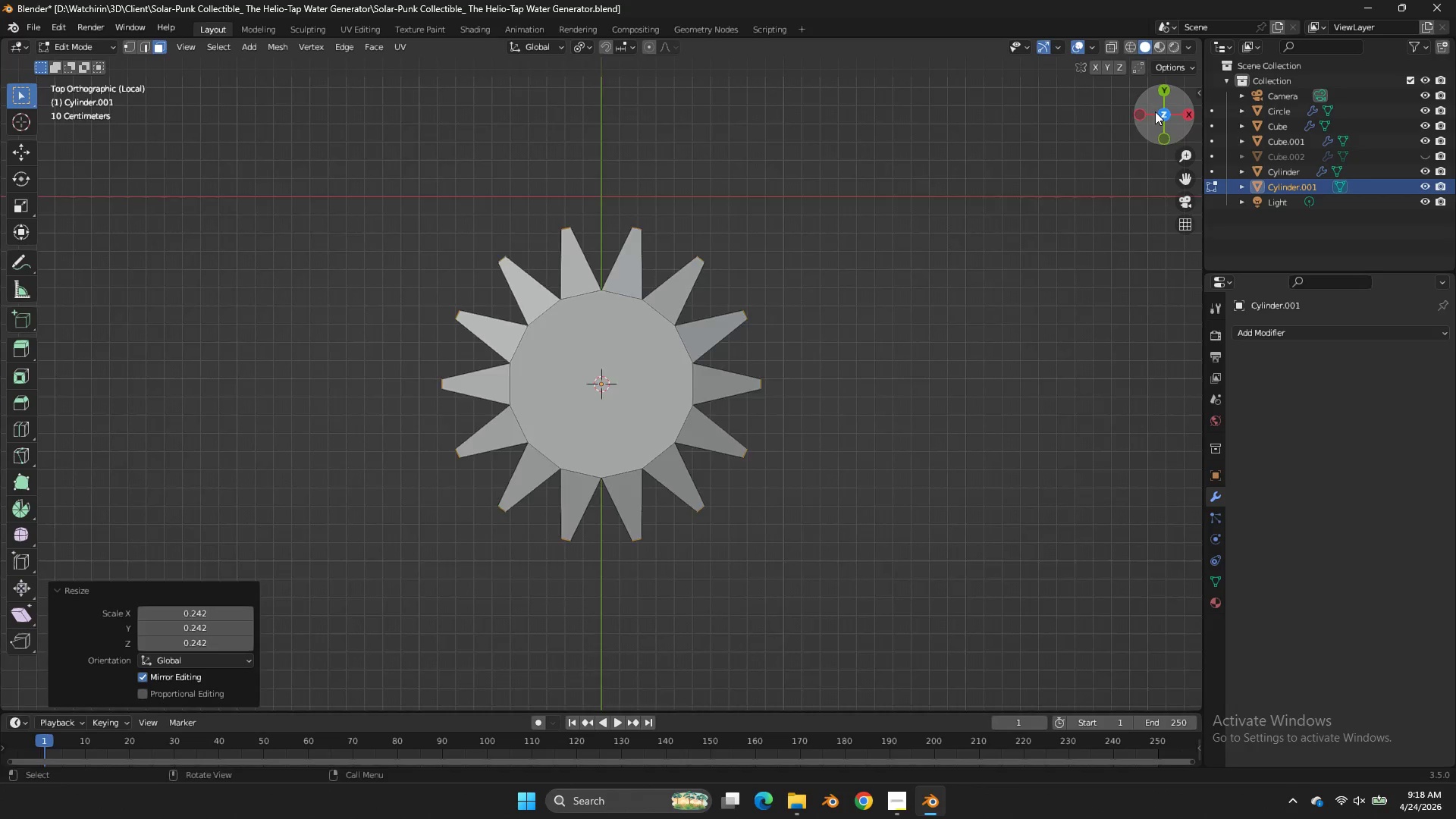 
left_click_drag(start_coordinate=[1155, 111], to_coordinate=[16, 635])
 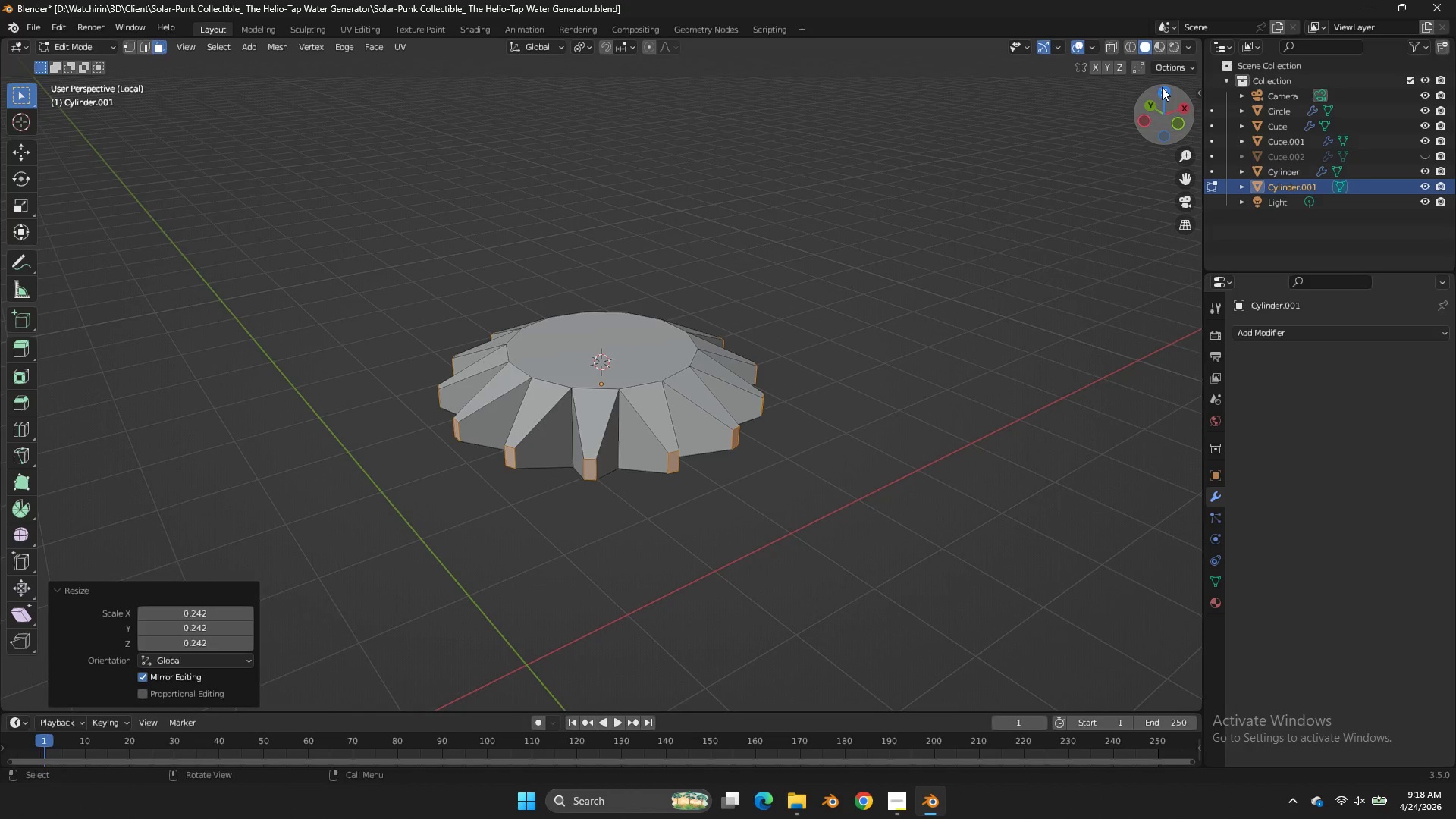 
left_click([1162, 87])
 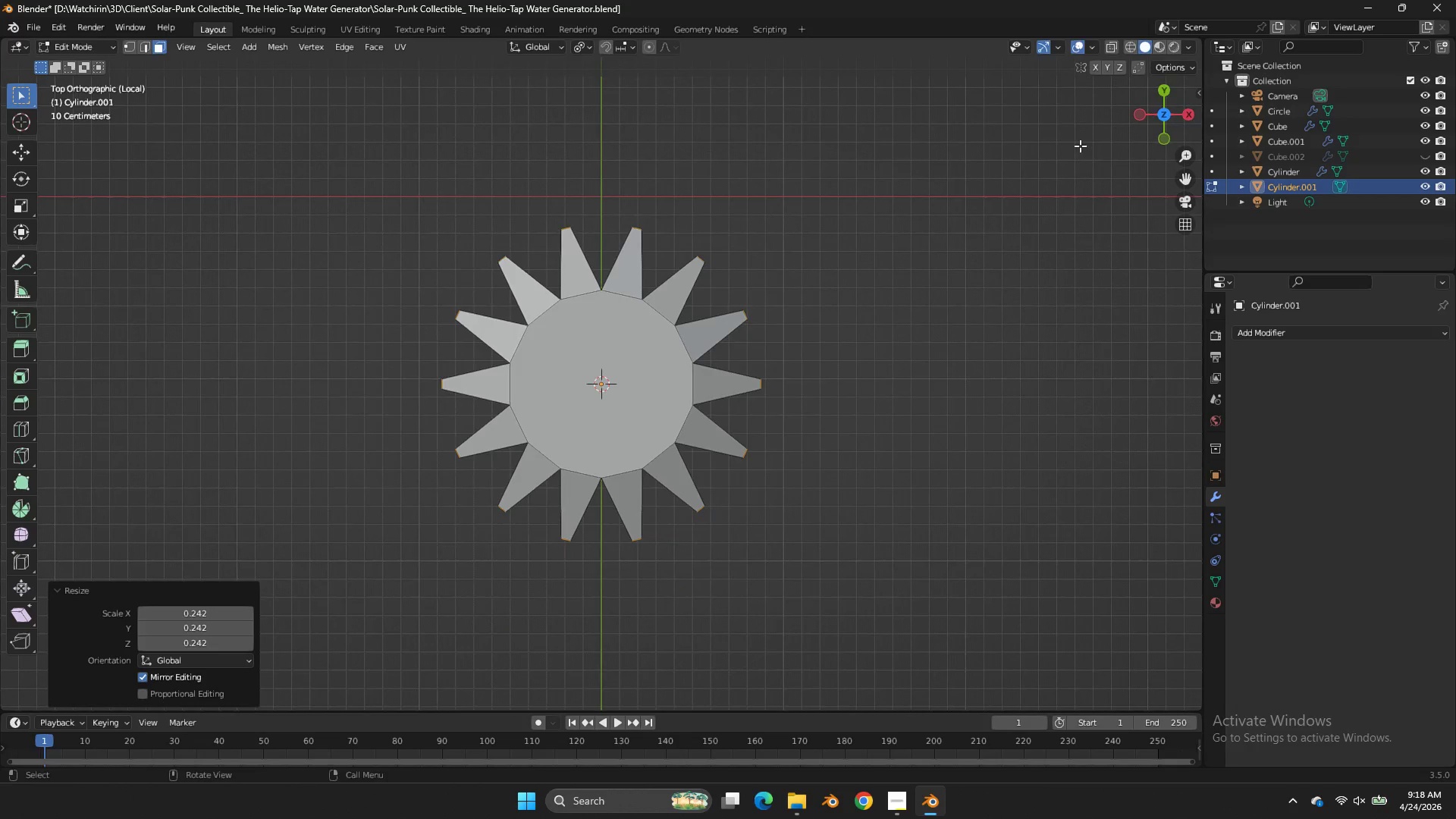 
key(S)
 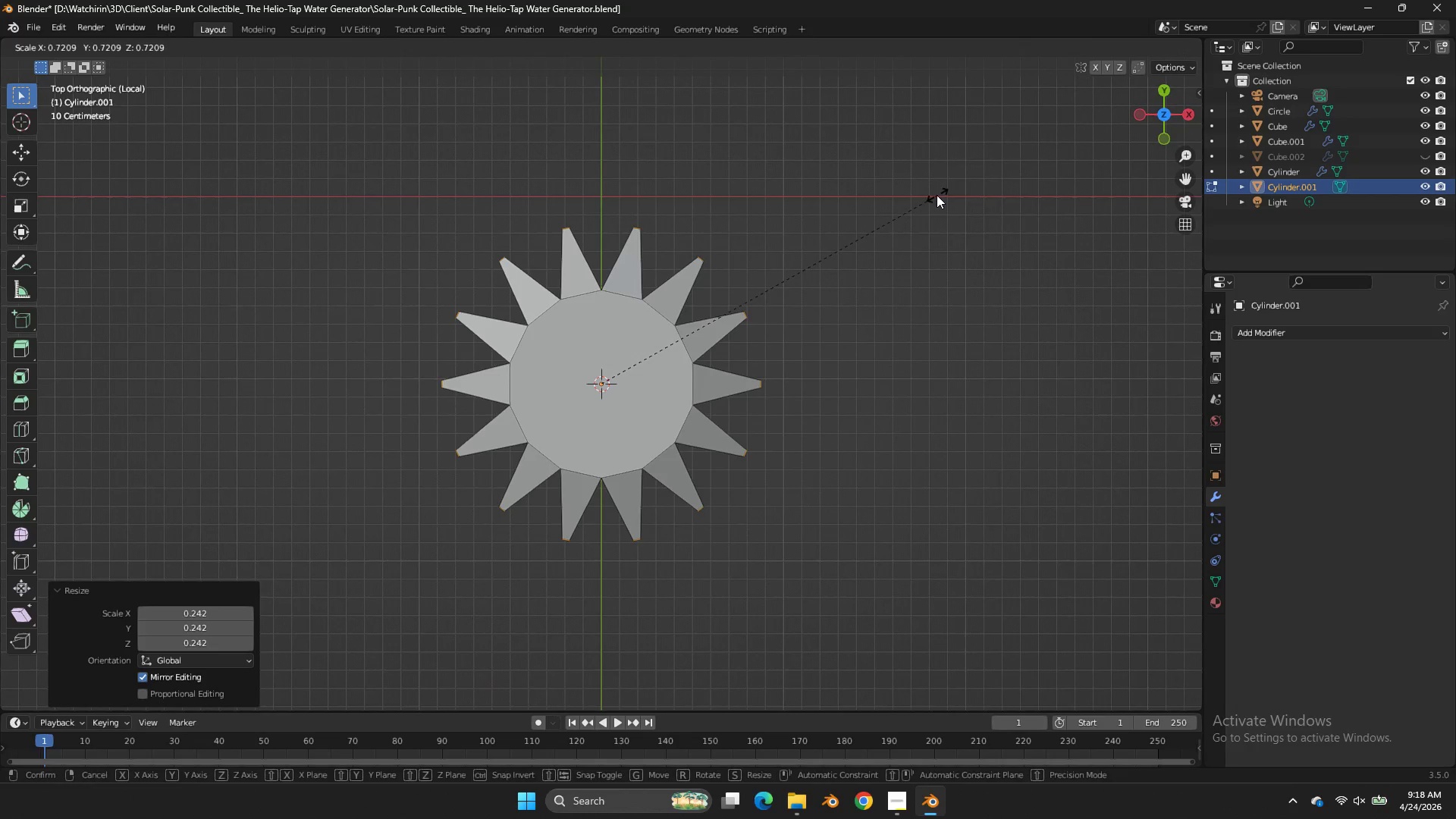 
left_click_drag(start_coordinate=[937, 195], to_coordinate=[943, 189])
 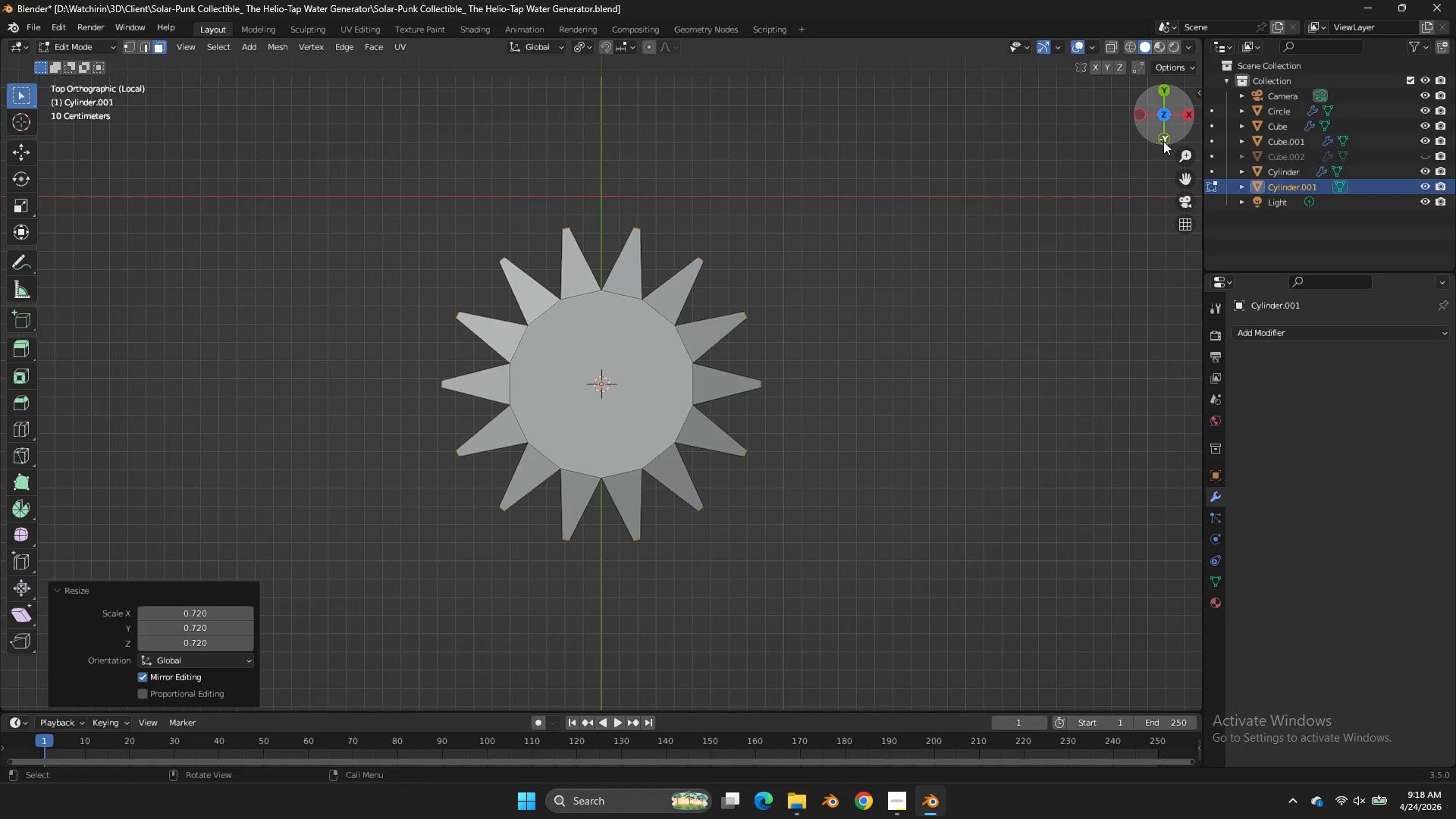 
left_click([1163, 141])
 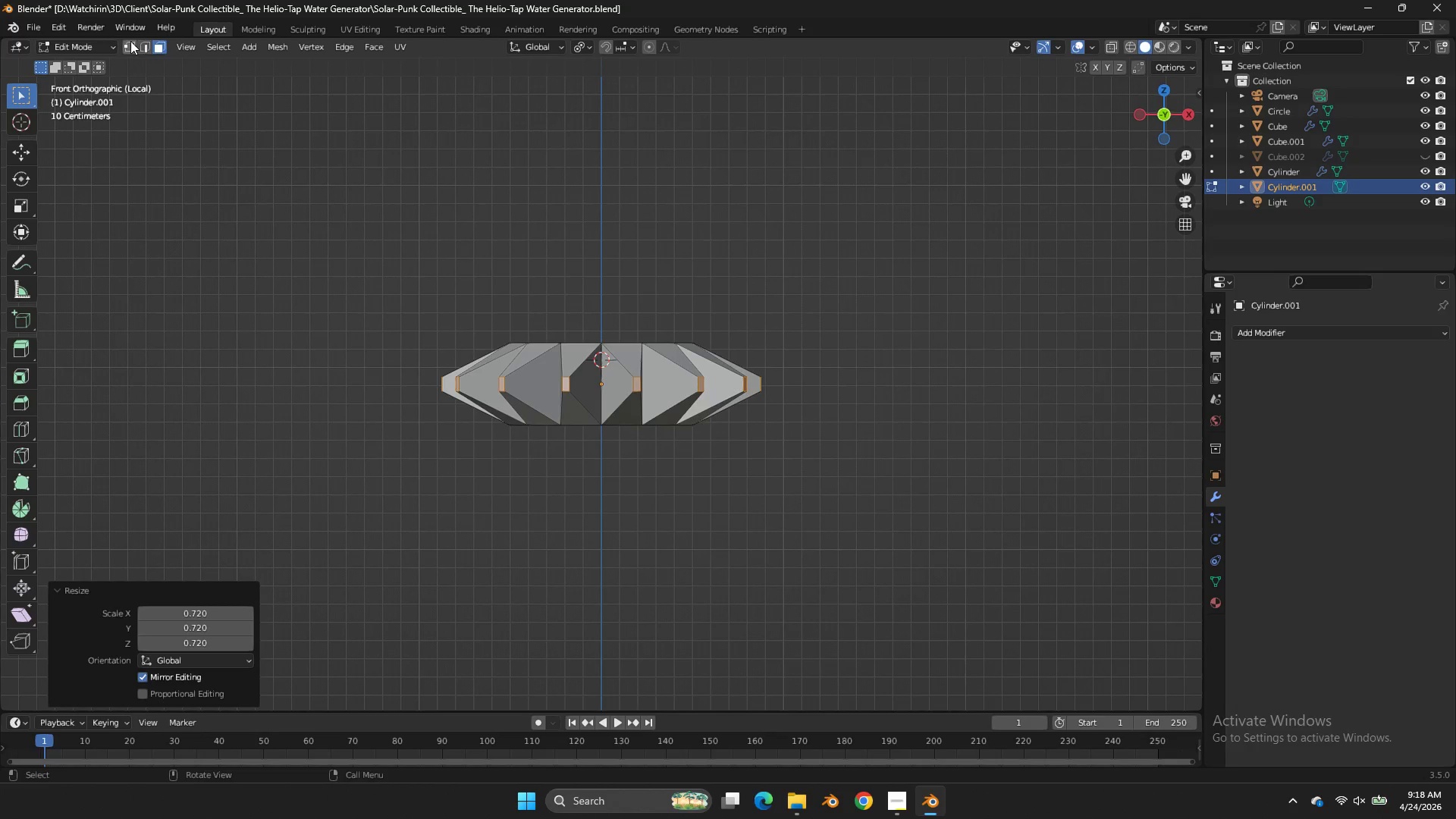 
left_click_drag(start_coordinate=[130, 43], to_coordinate=[138, 55])
 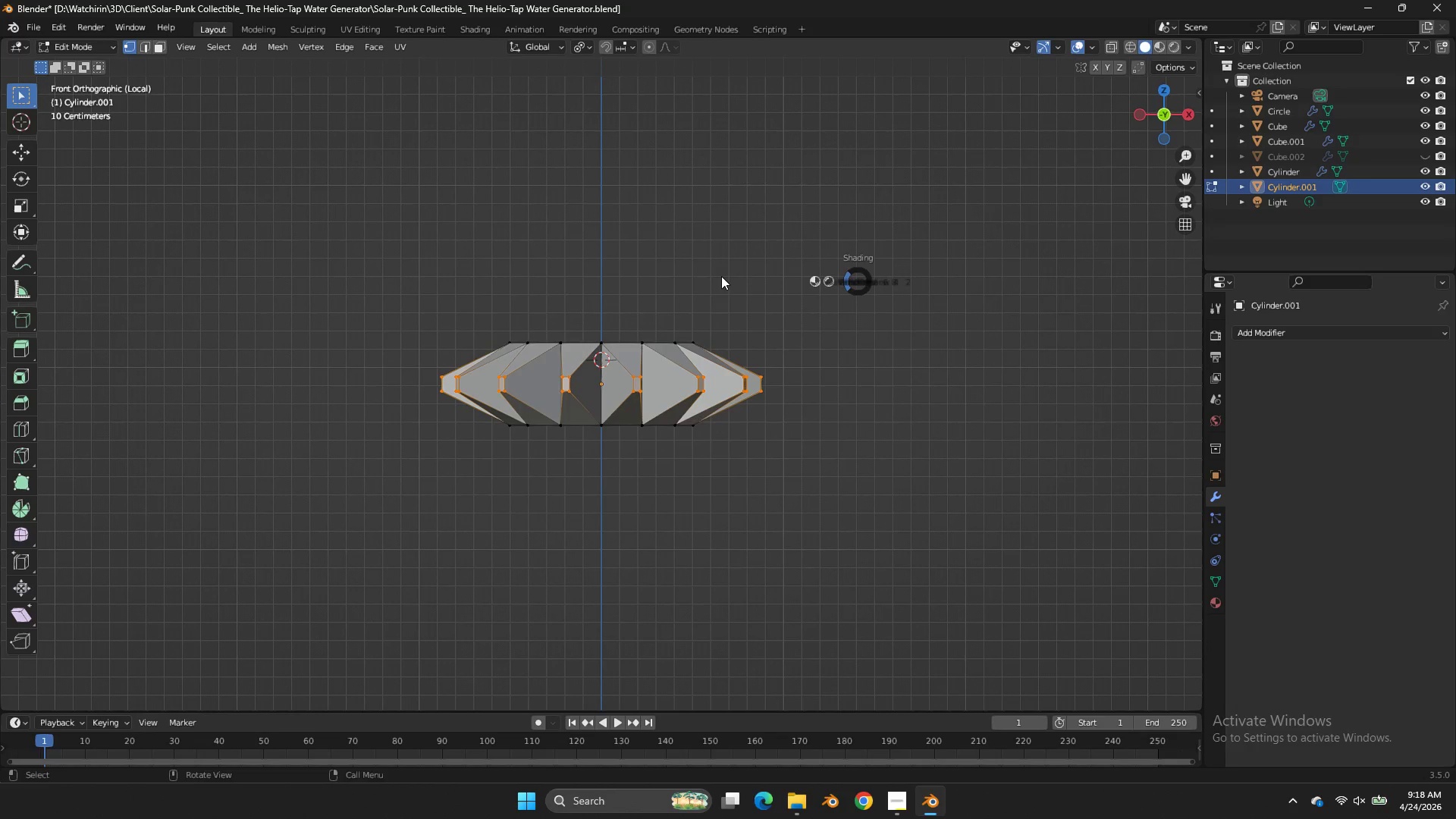 
type(zsz0)
 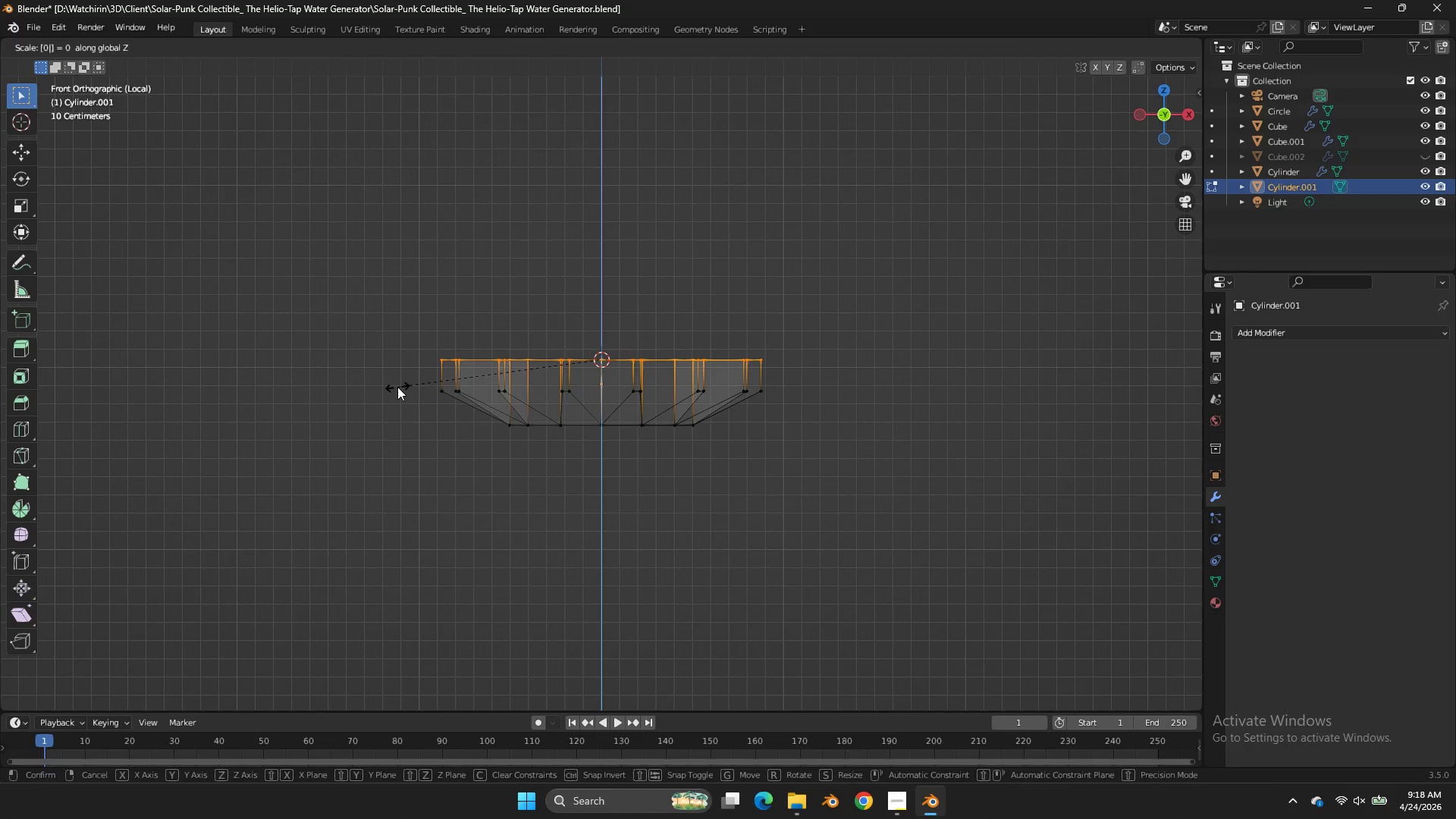 
left_click_drag(start_coordinate=[897, 294], to_coordinate=[397, 387])
 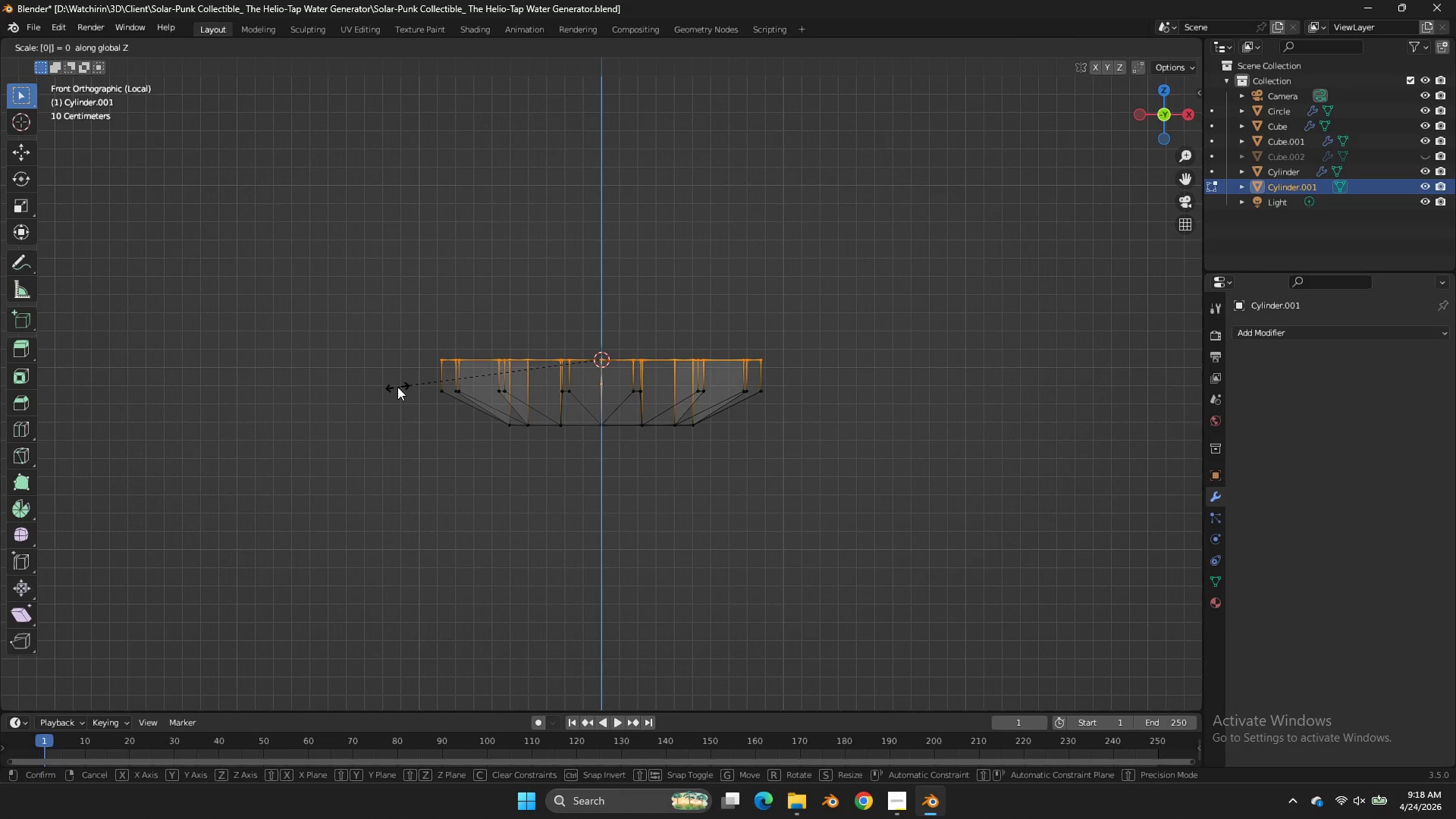 
key(Enter)
 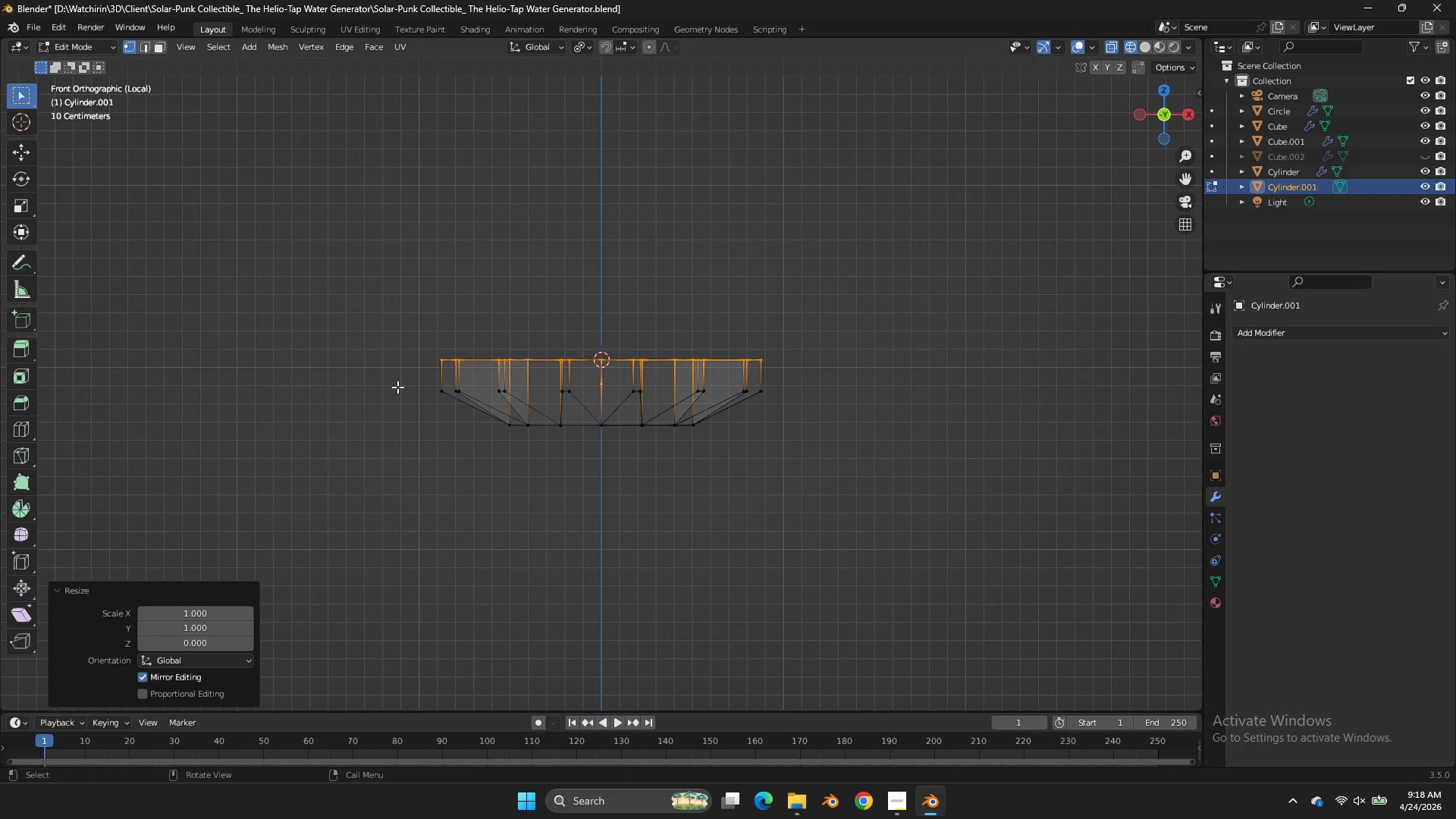 
left_click_drag(start_coordinate=[397, 387], to_coordinate=[1031, 466])
 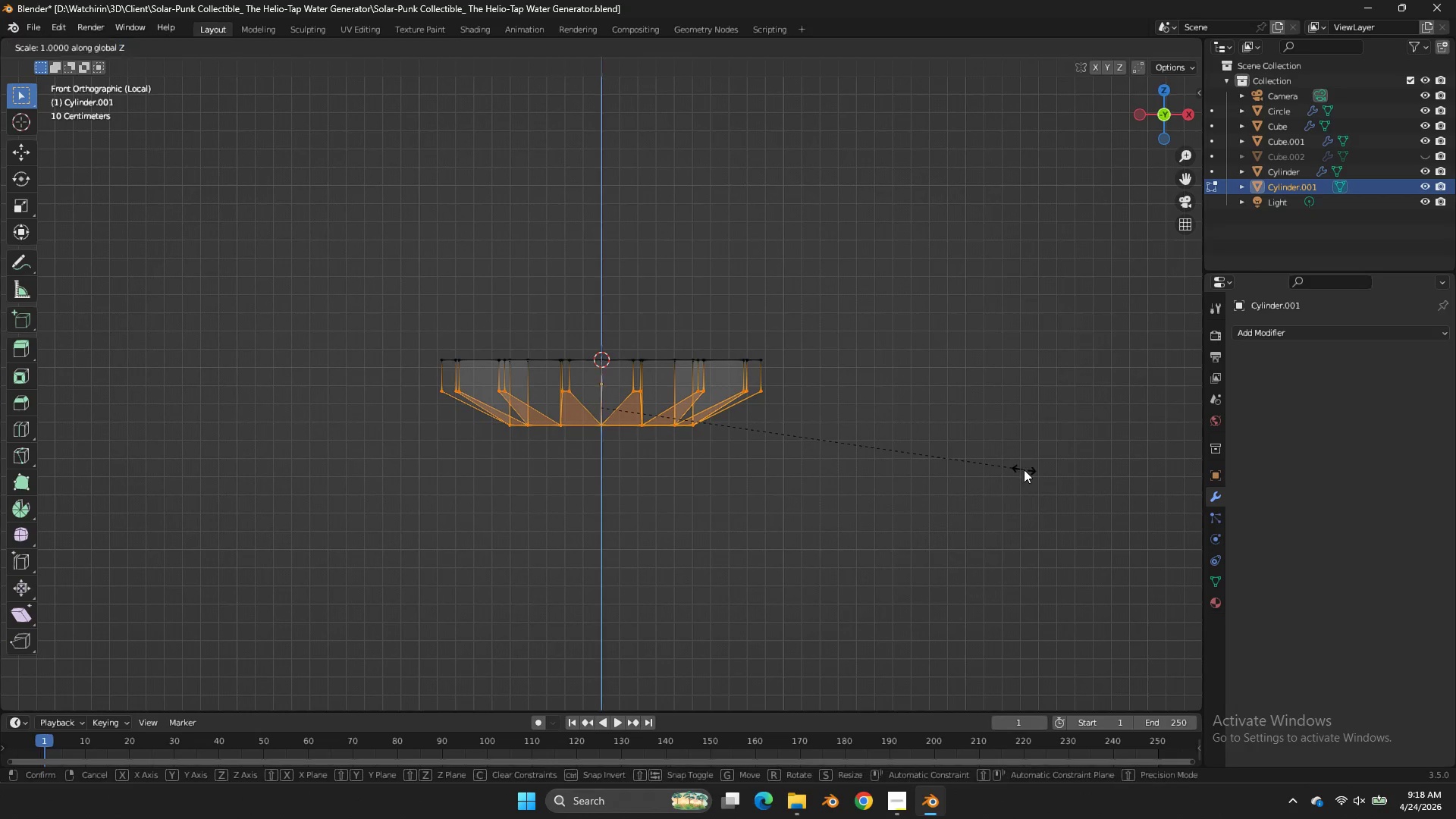 
type(sz0)
 